 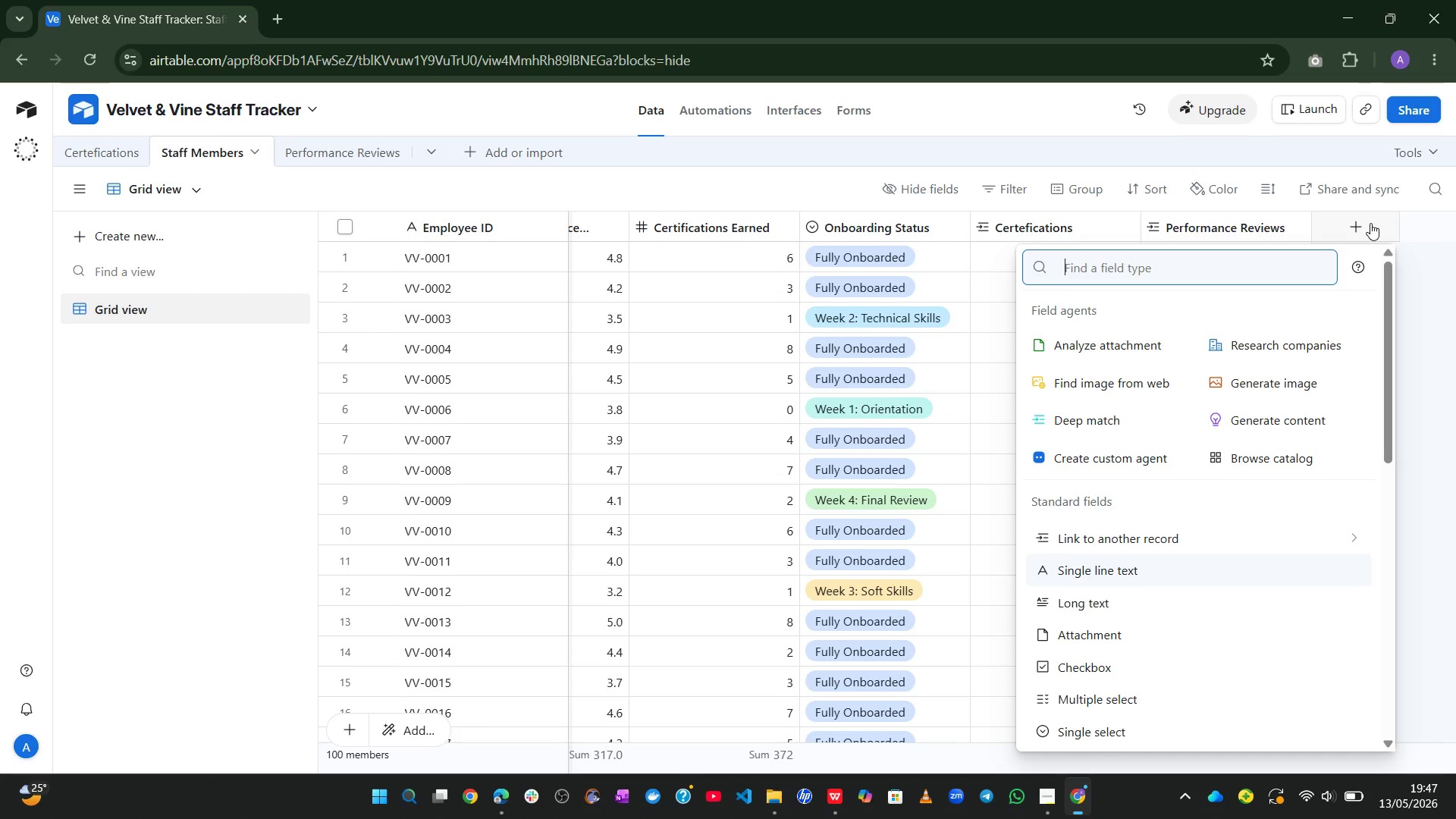 
type(fo)
 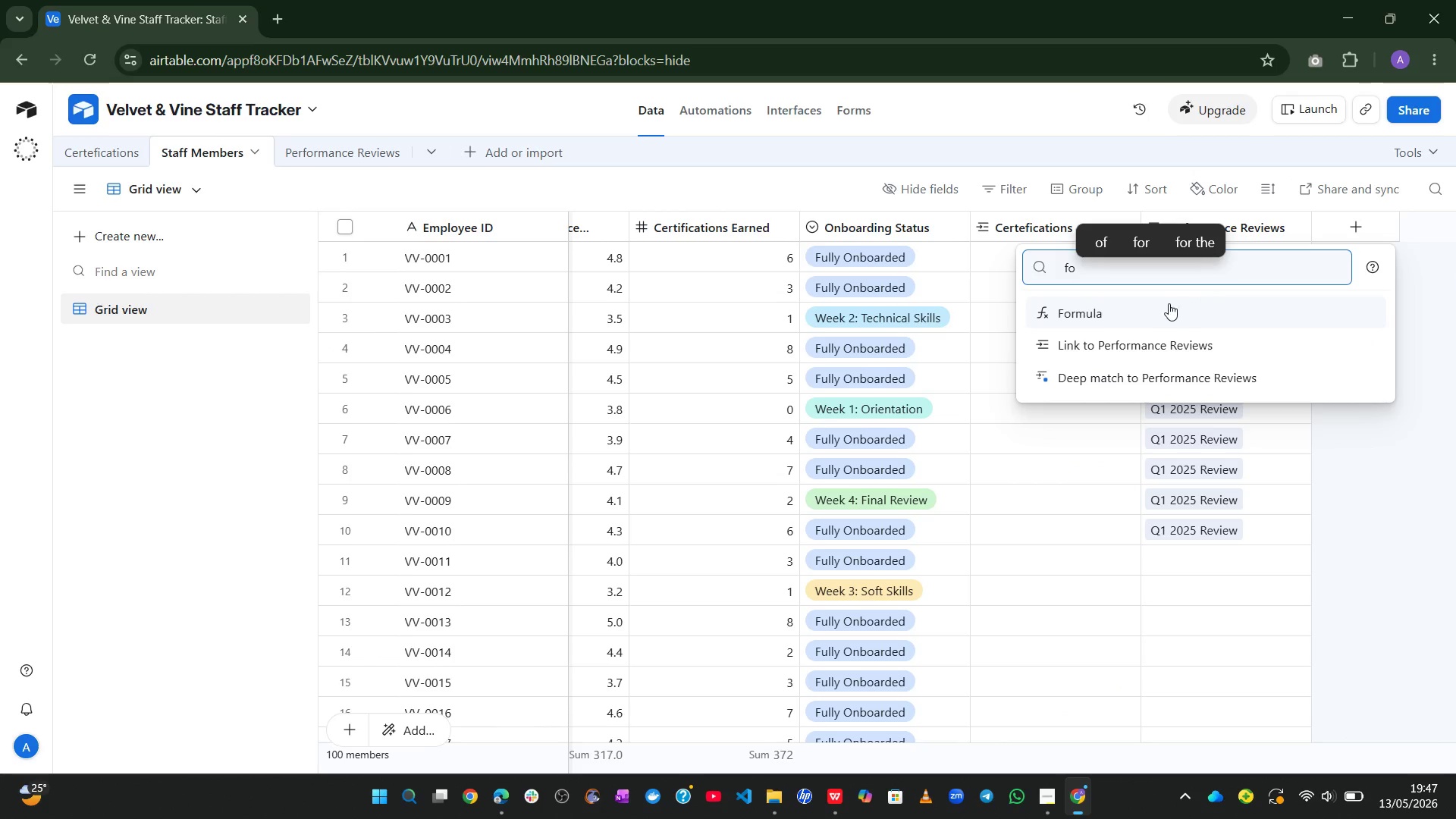 
left_click([1165, 306])
 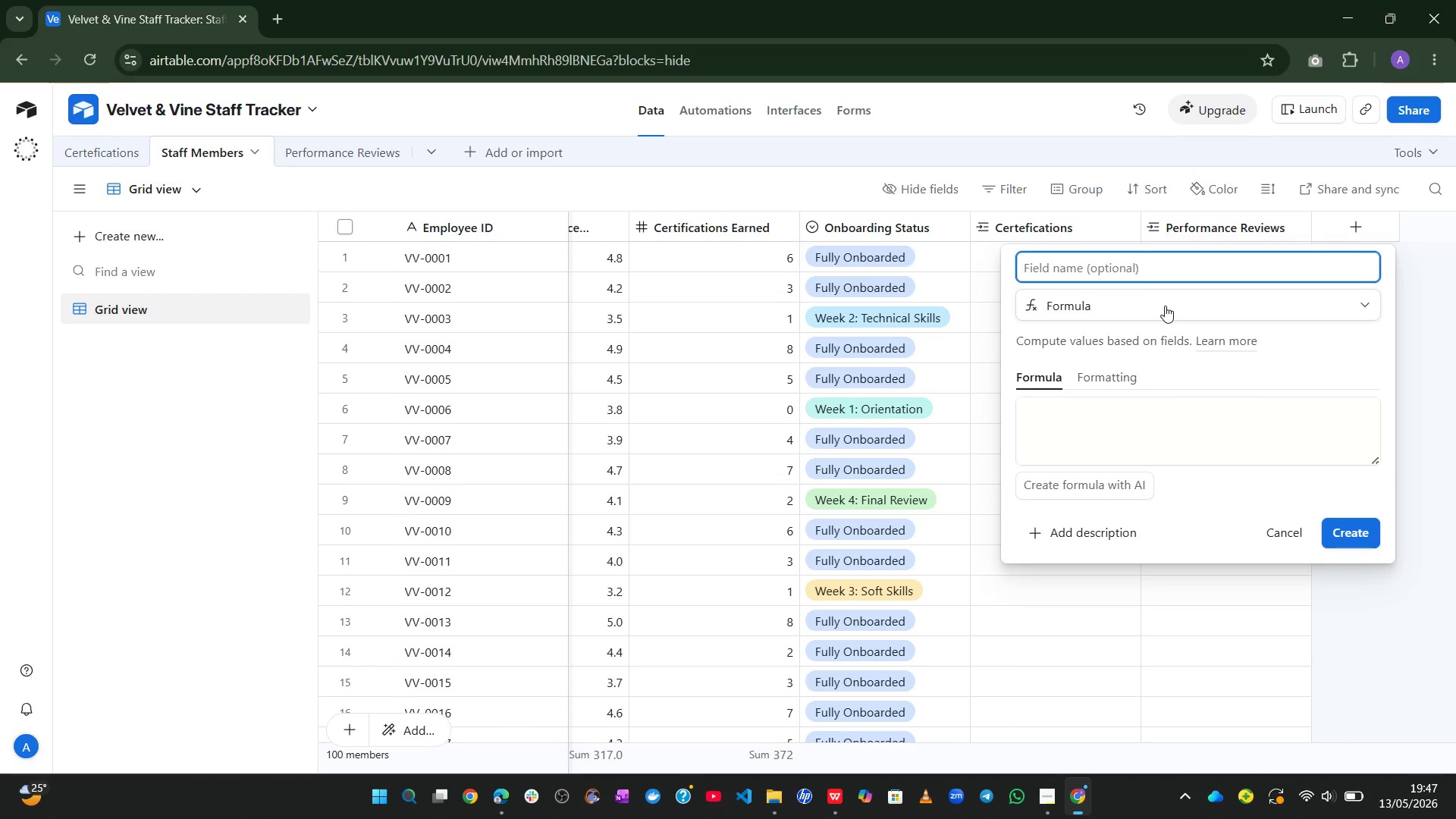 
type(Promotion Readiness Score)
 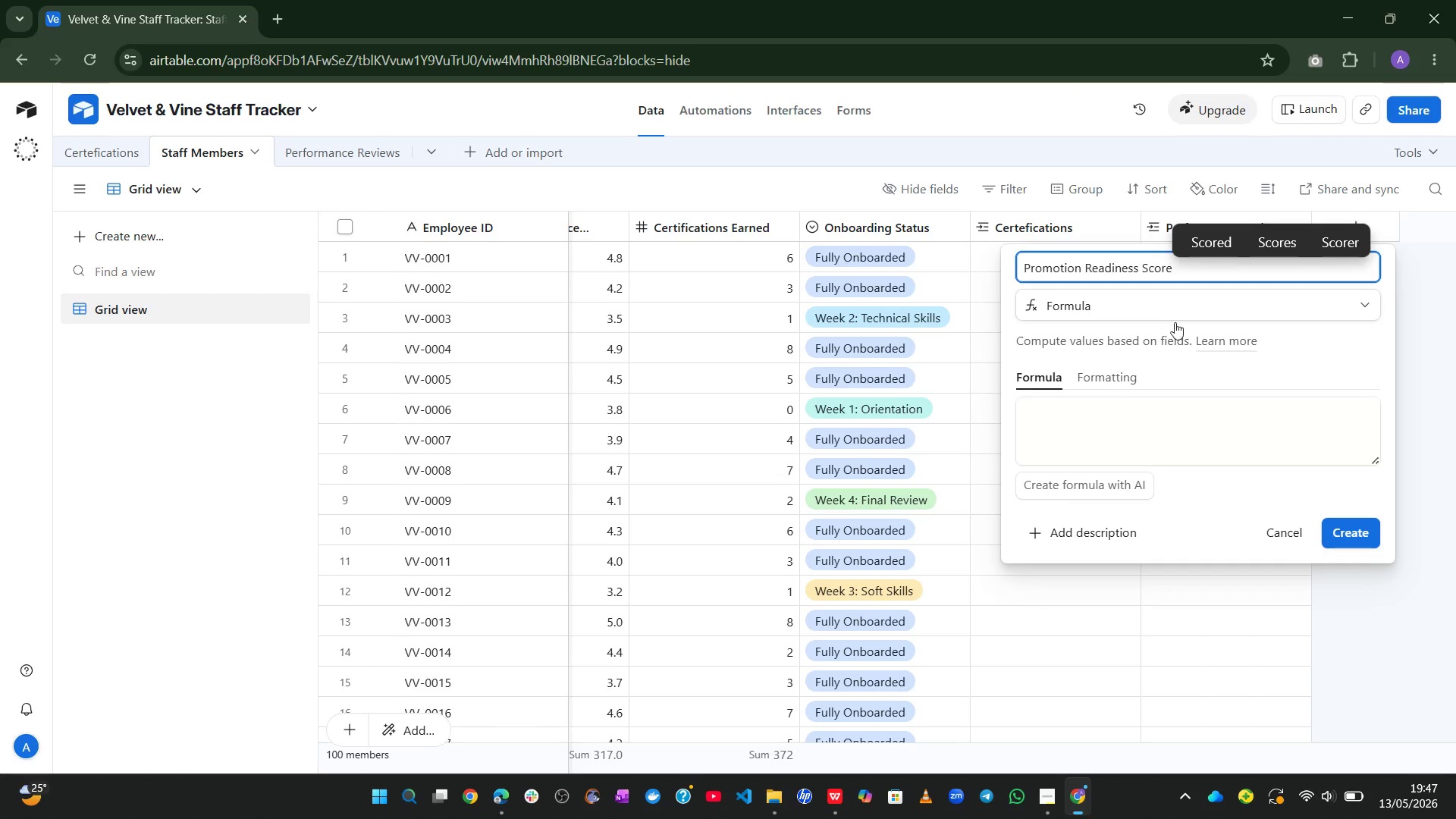 
left_click([1348, 423])
 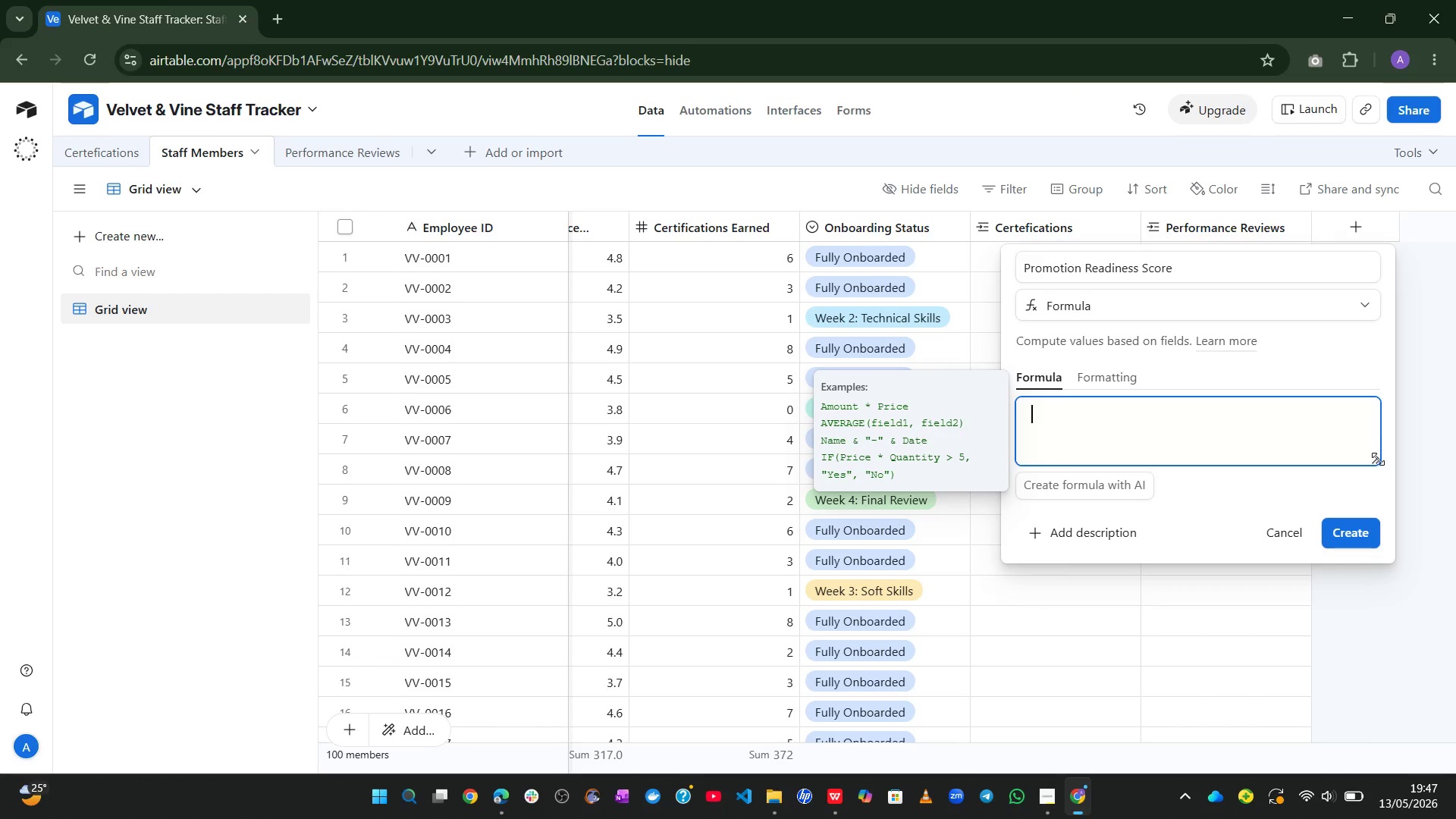 
left_click_drag(start_coordinate=[1378, 459], to_coordinate=[1455, 696])
 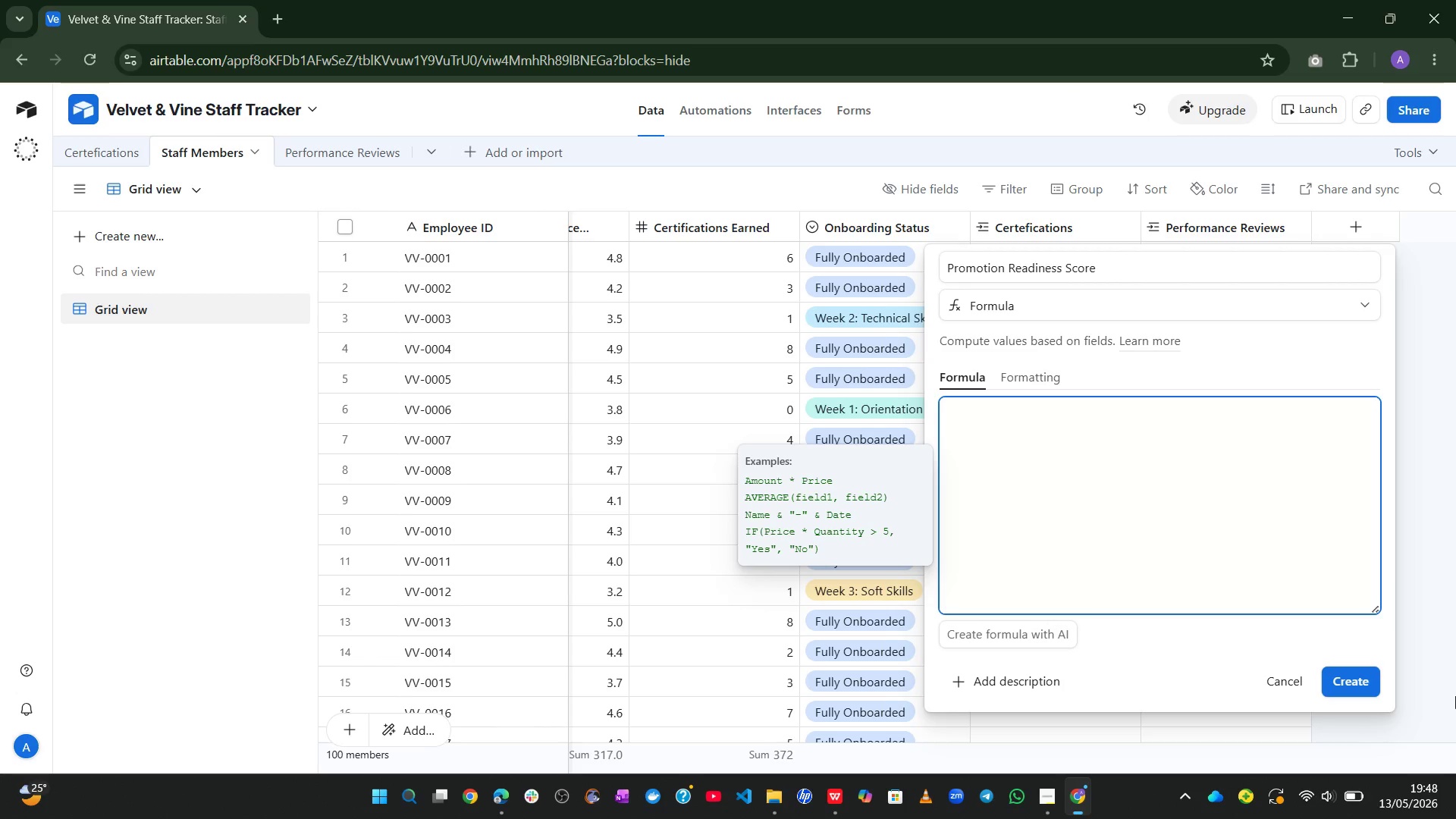 
wait(39.22)
 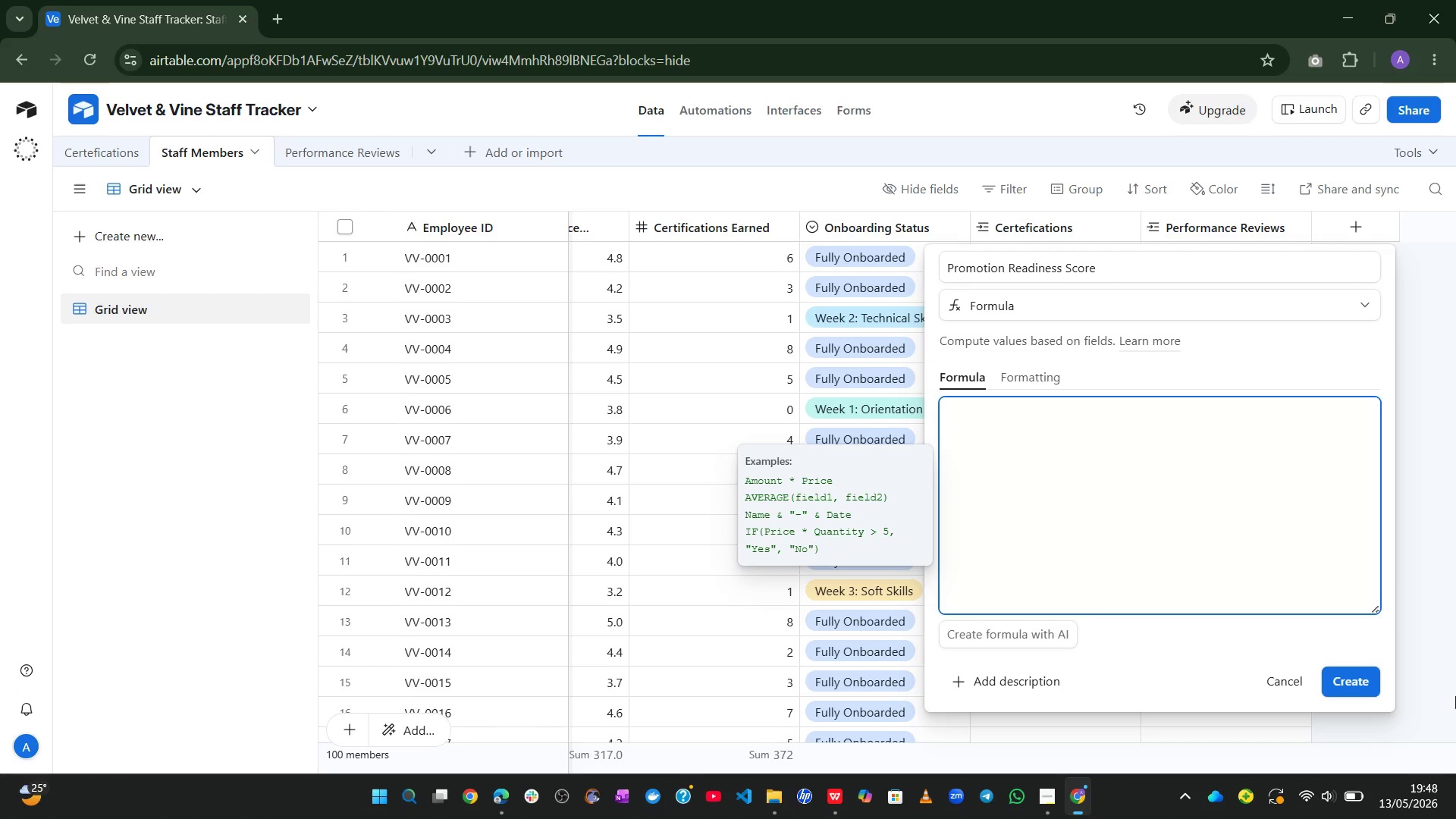 
type(rou)
key(Tab)
 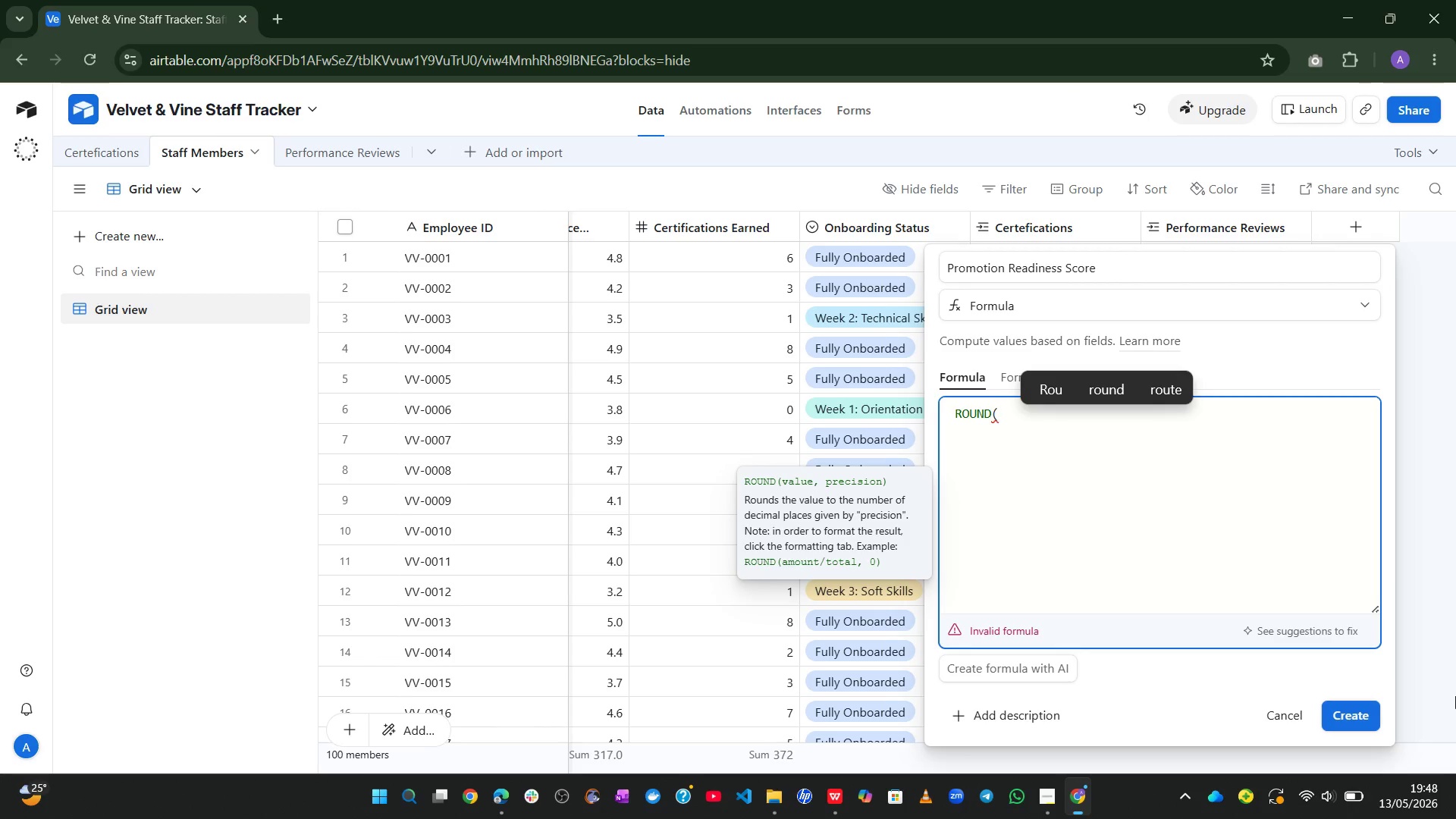 
key(Enter)
 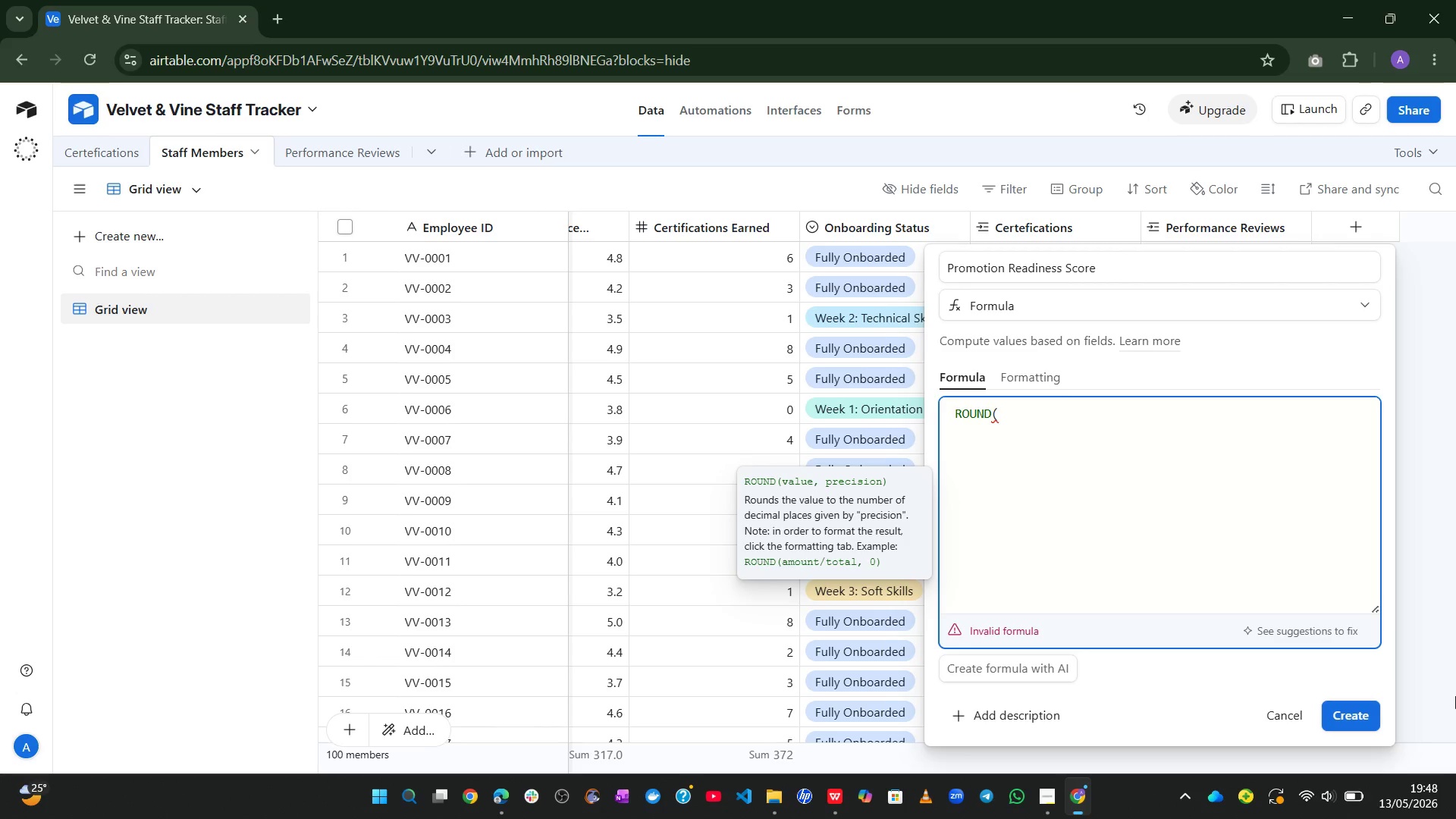 
type(av)
key(Tab)
 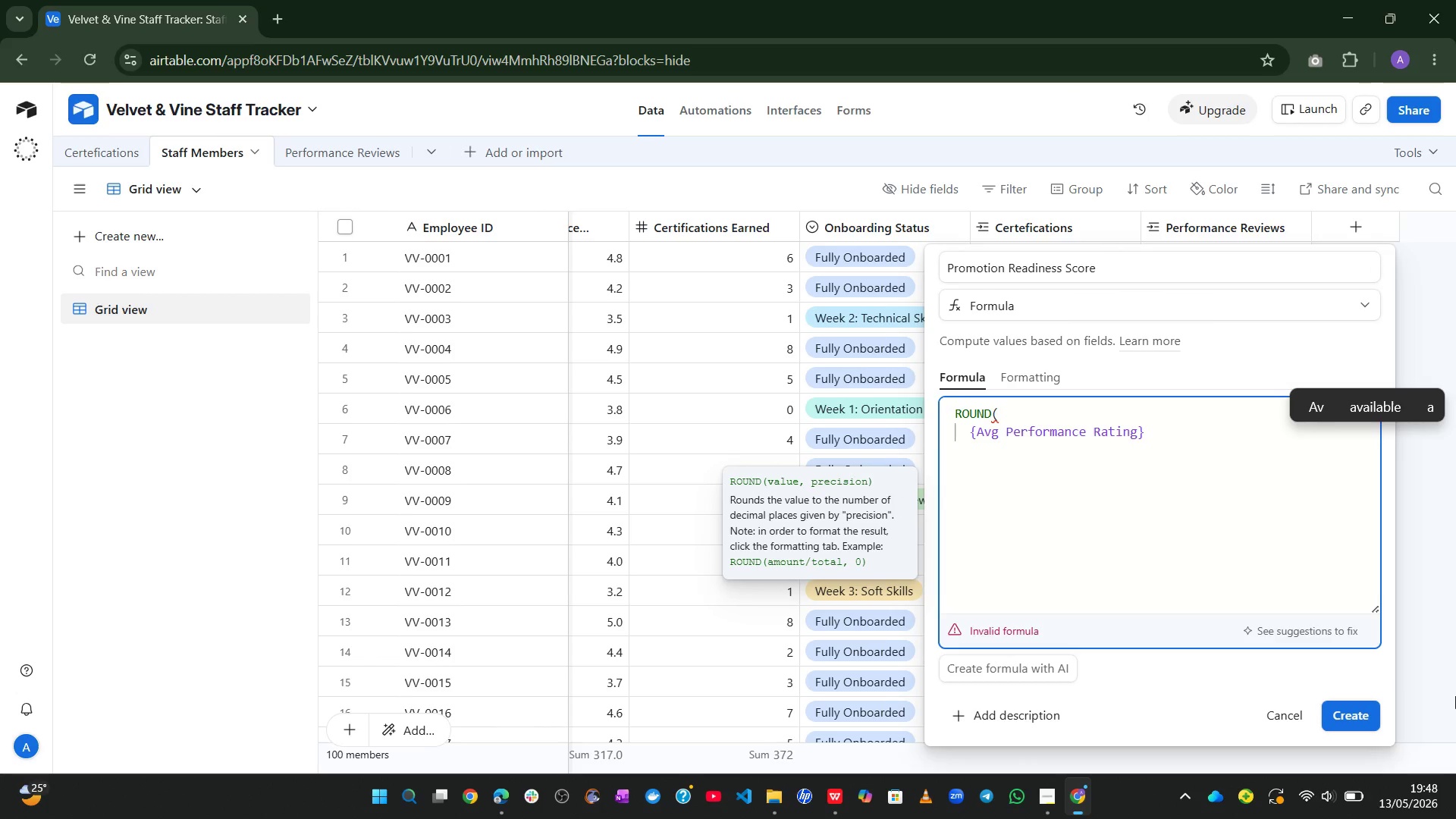 
key(NumpadMultiply)
 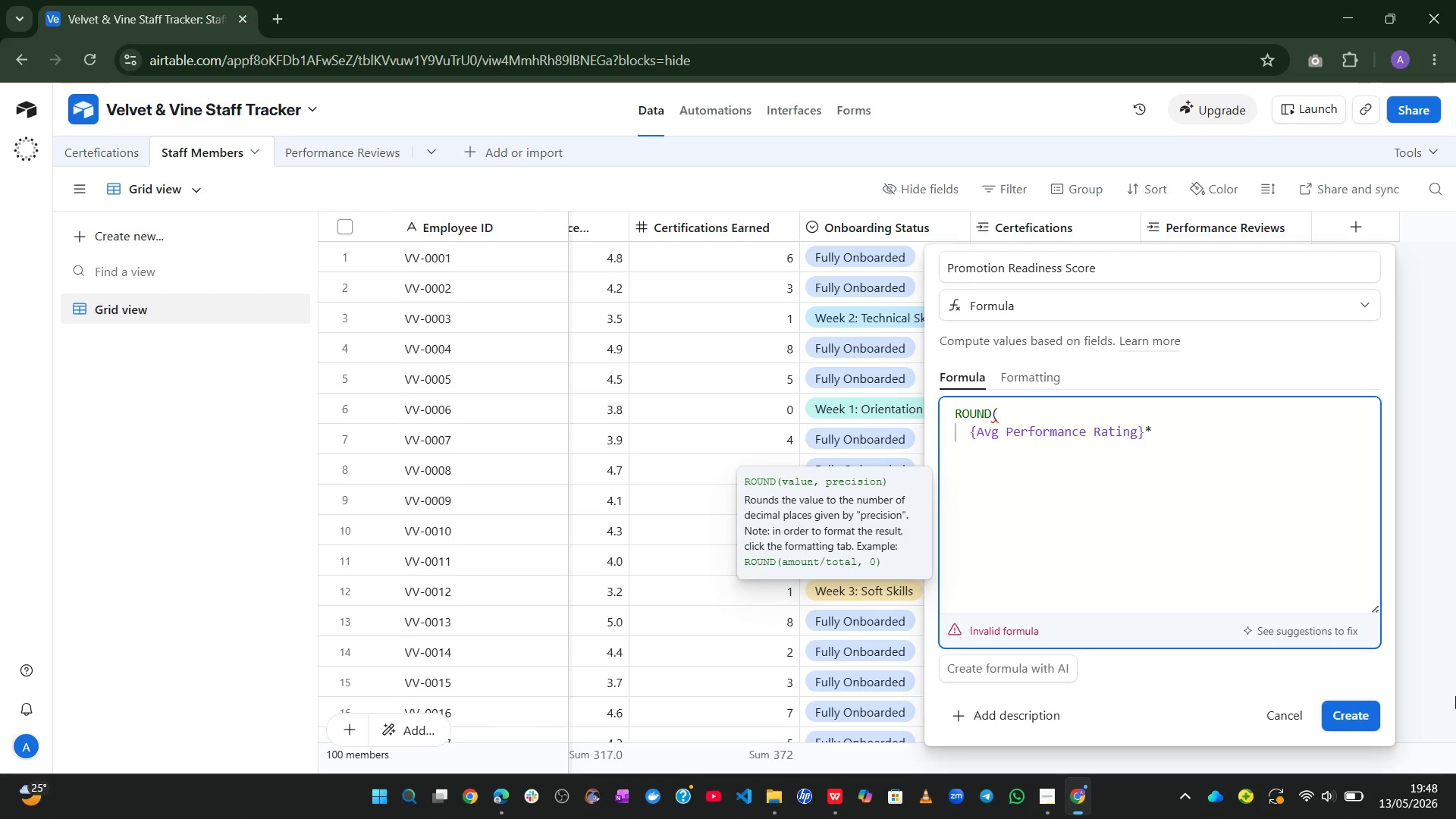 
key(Numpad4)
 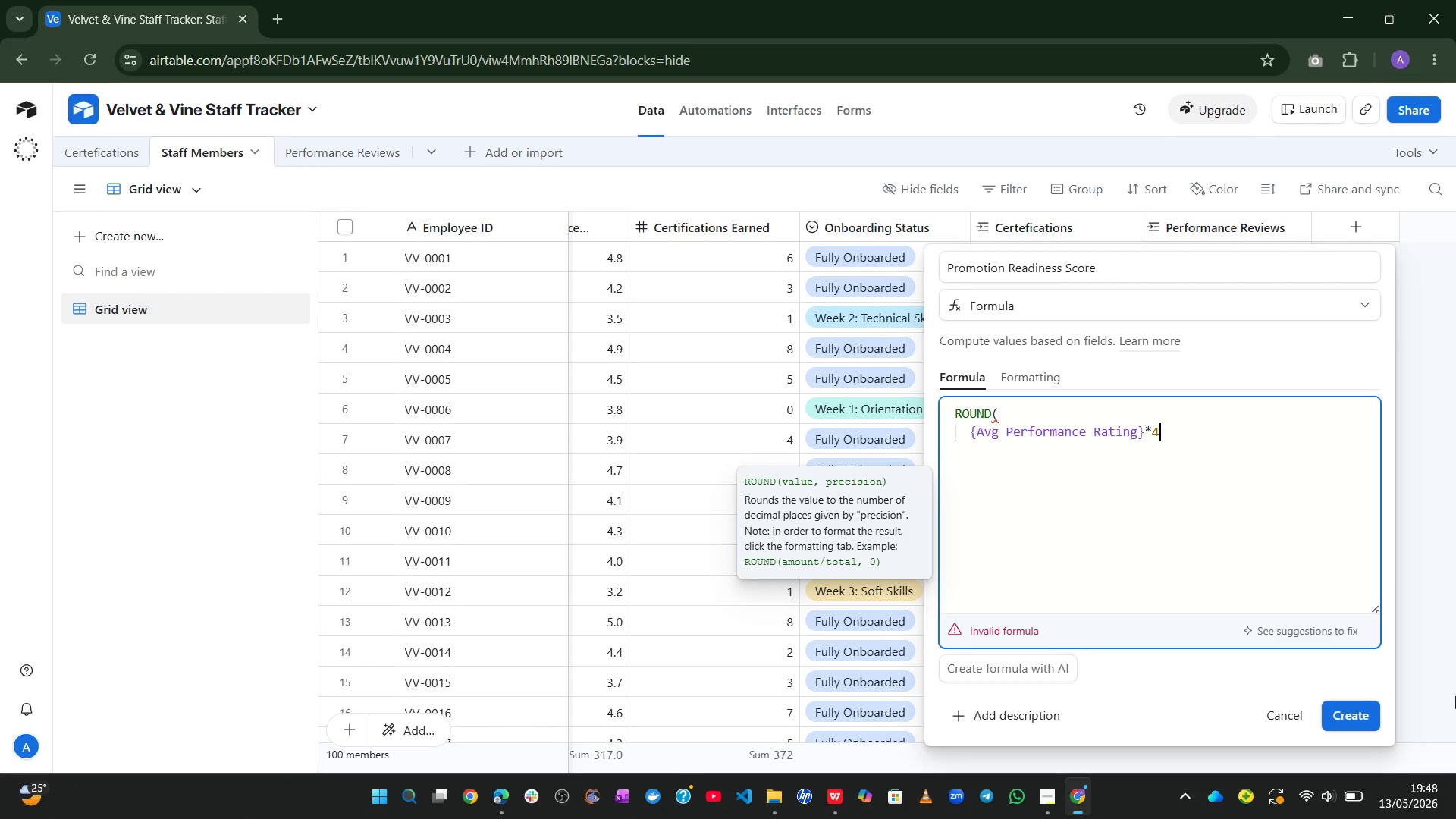 
key(Shift+ShiftLeft)
 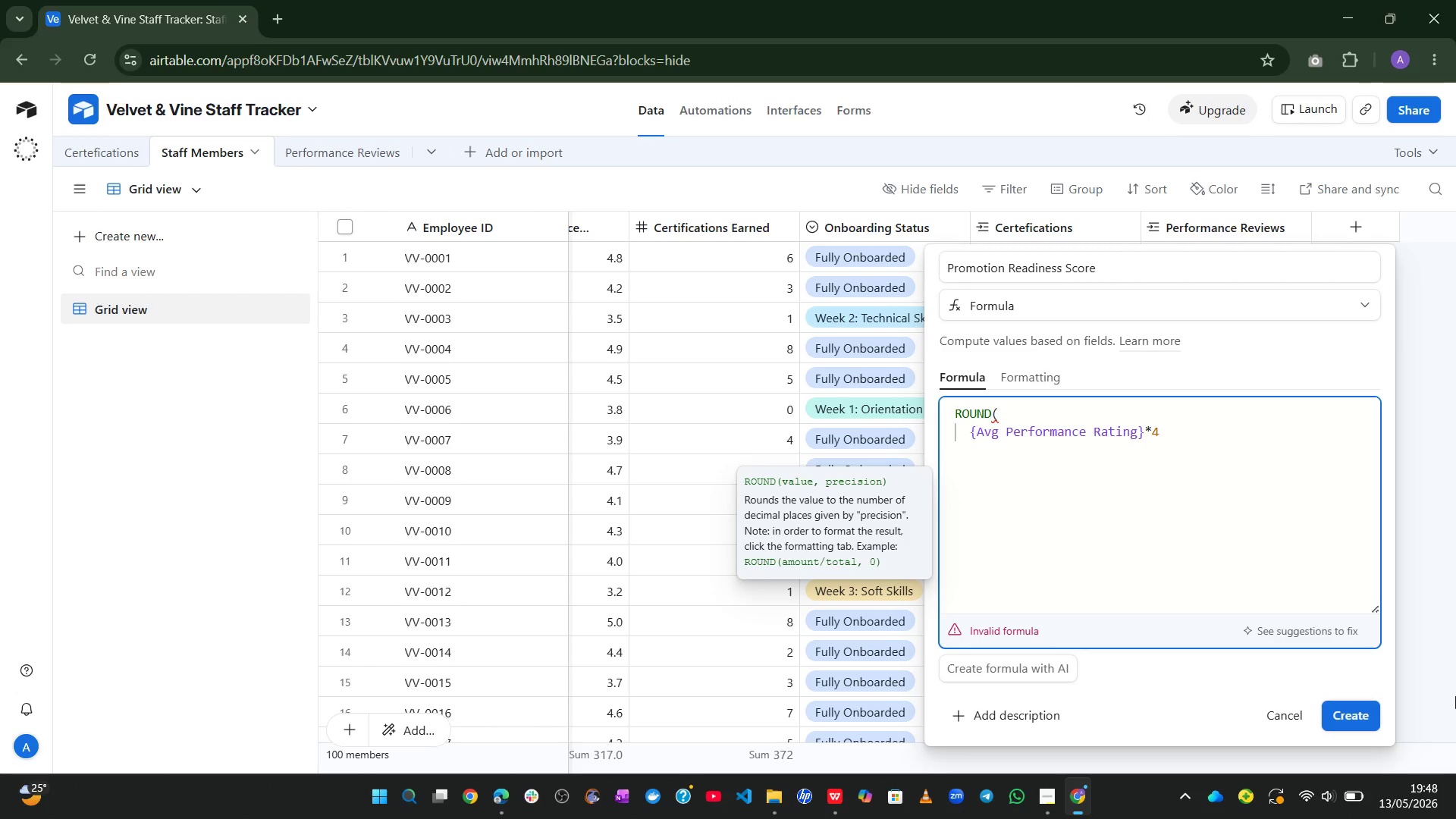 
key(Shift+0)
 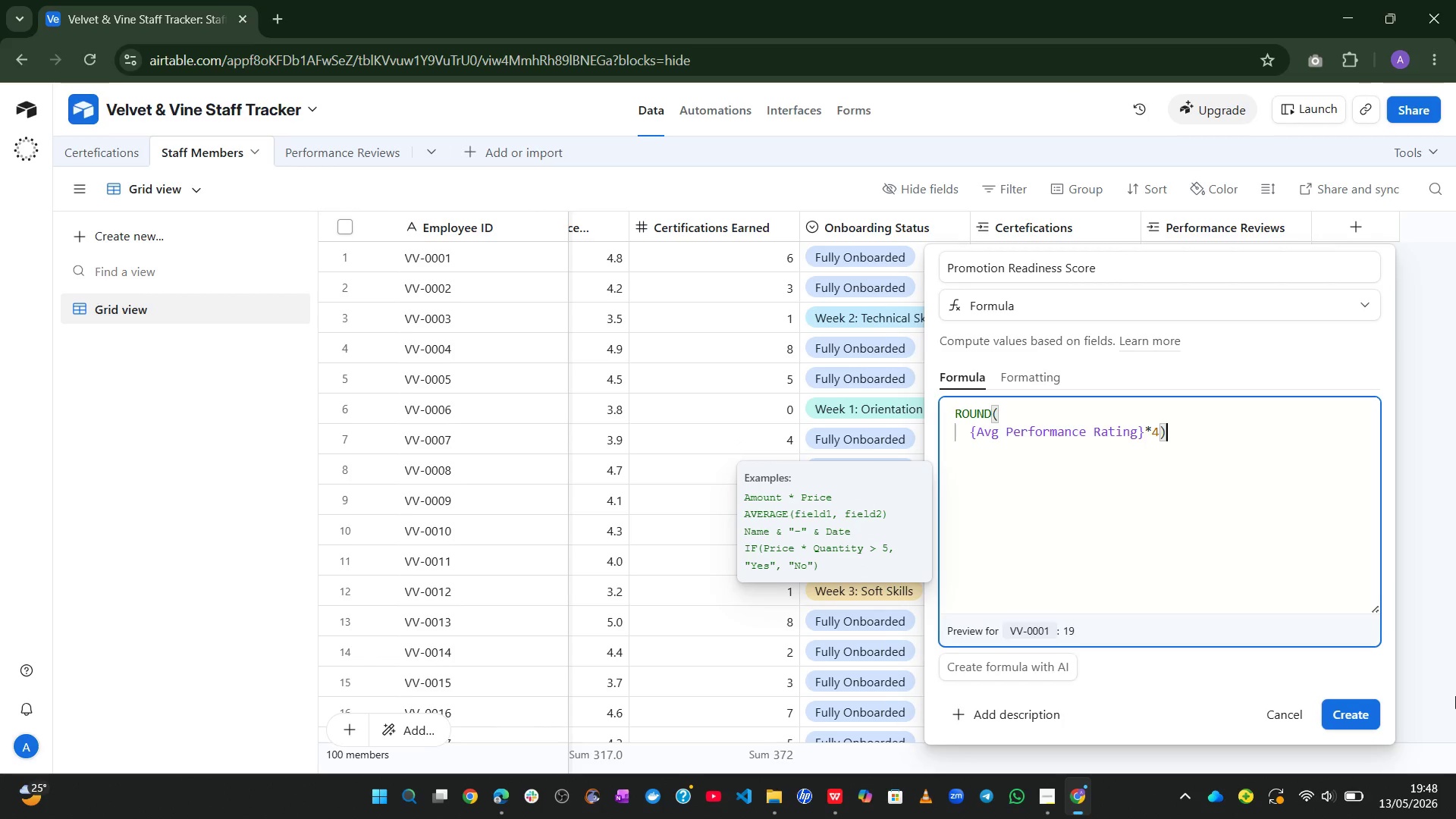 
key(NumpadAdd)
 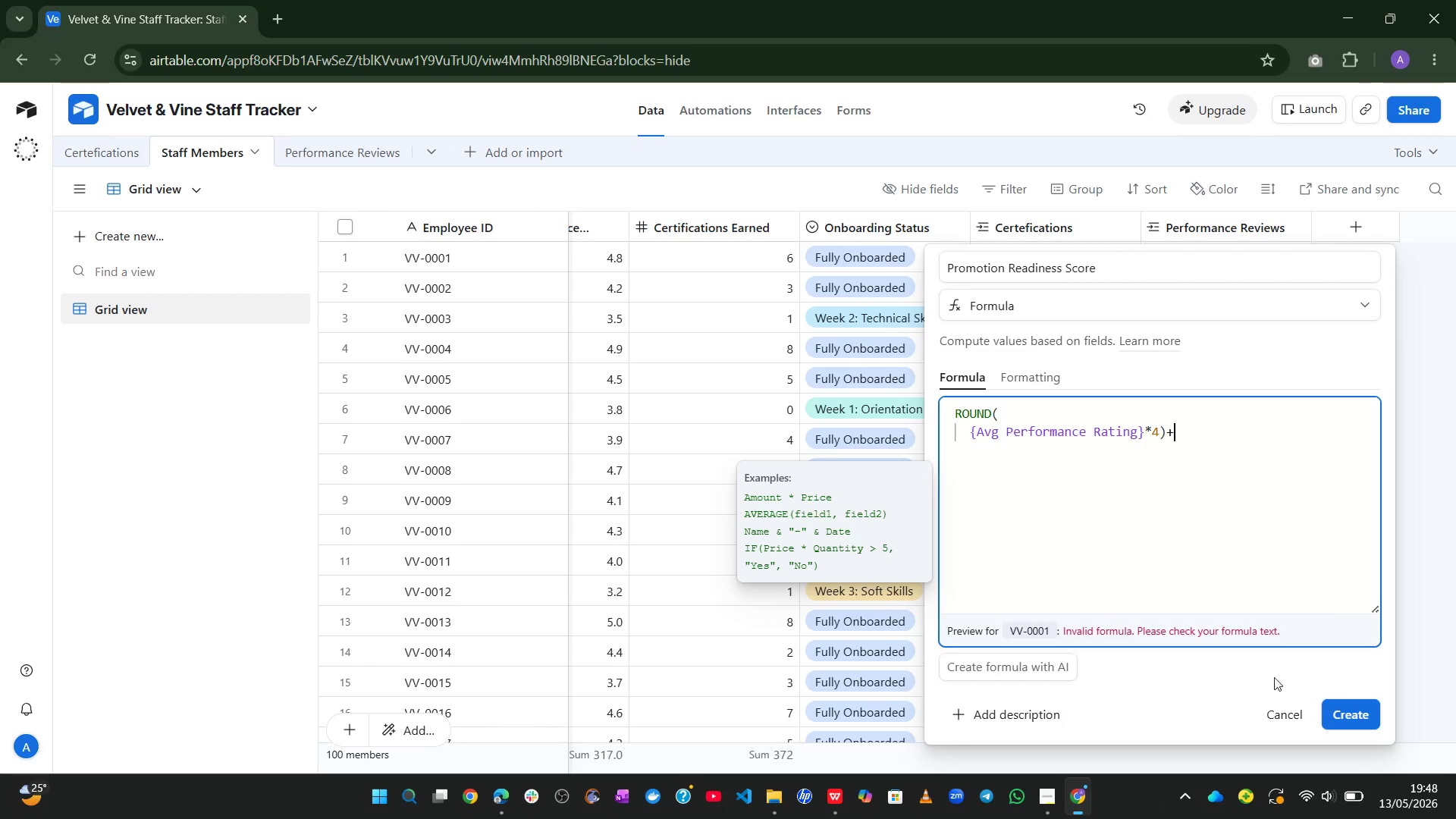 
wait(5.53)
 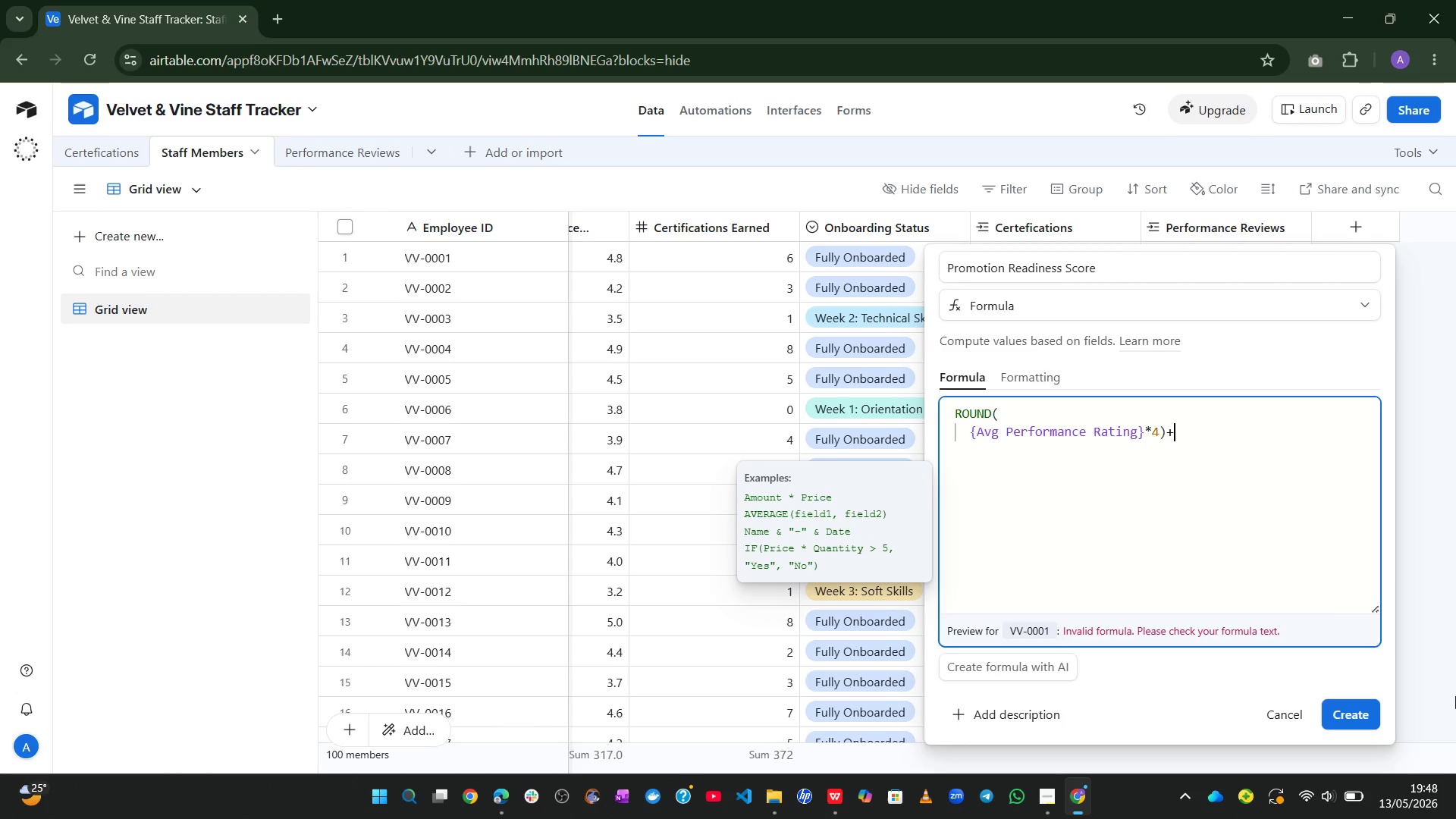 
left_click([971, 436])
 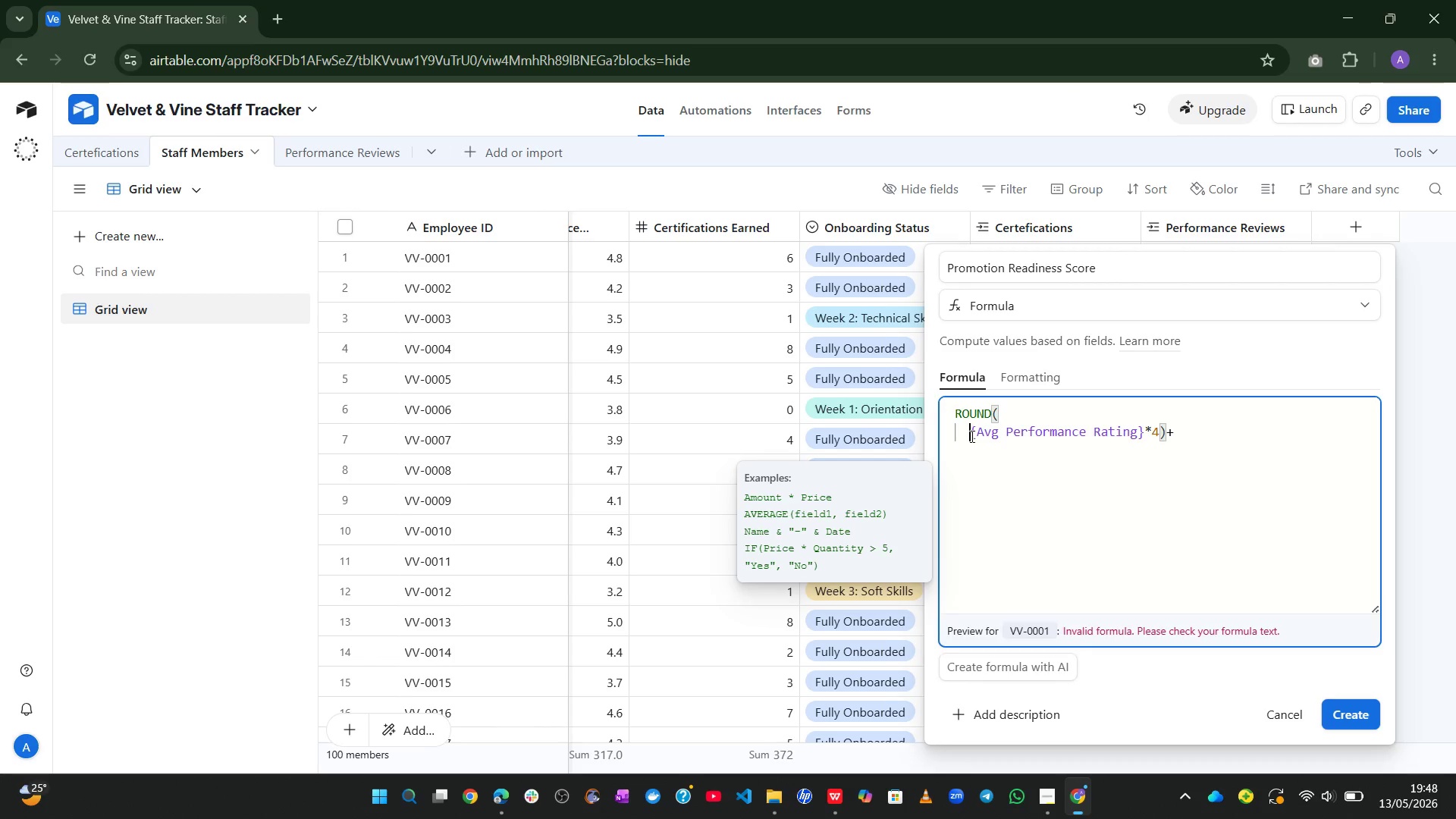 
key(Shift+9)
 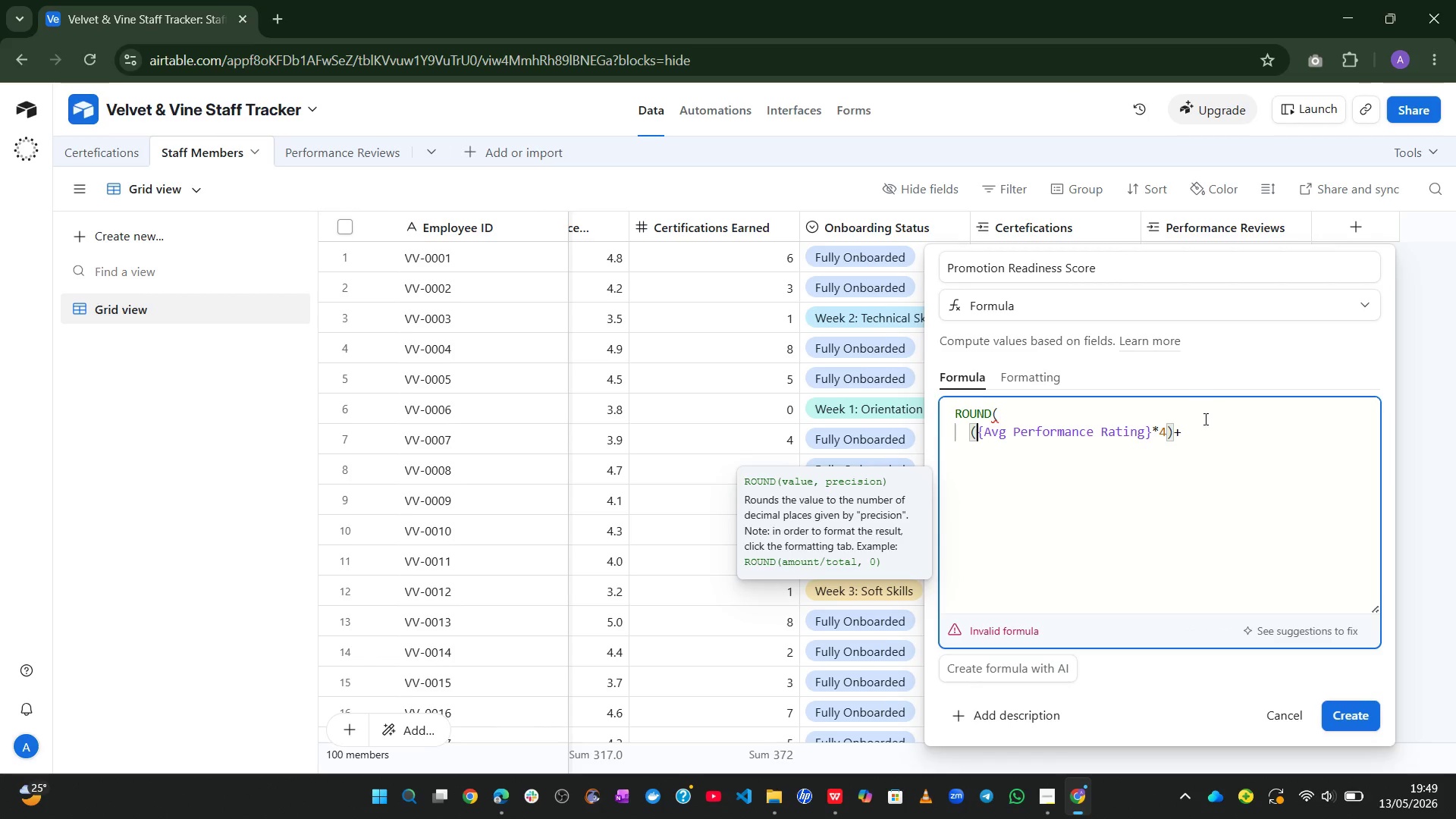 
left_click([1198, 441])
 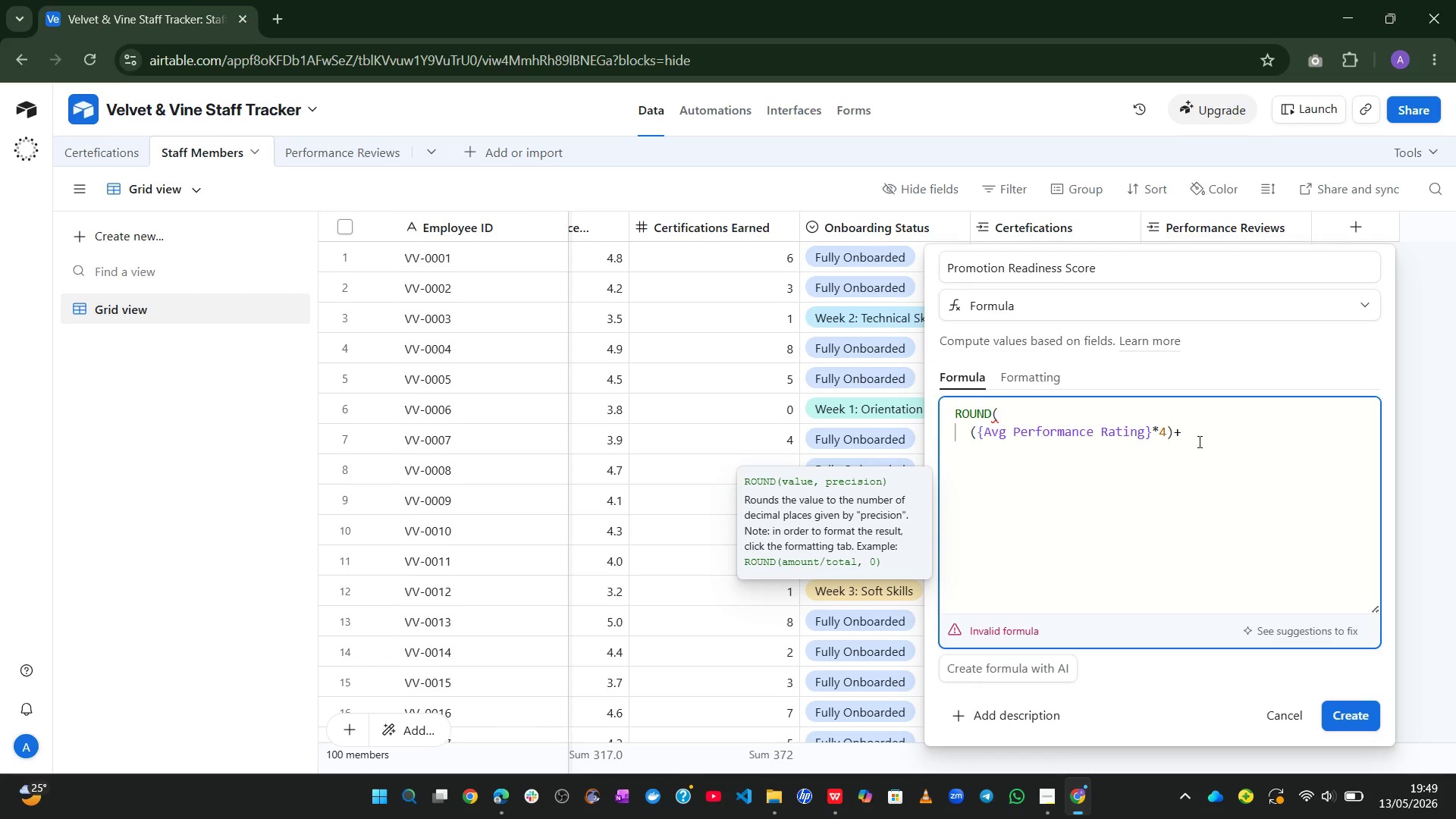 
key(Enter)
 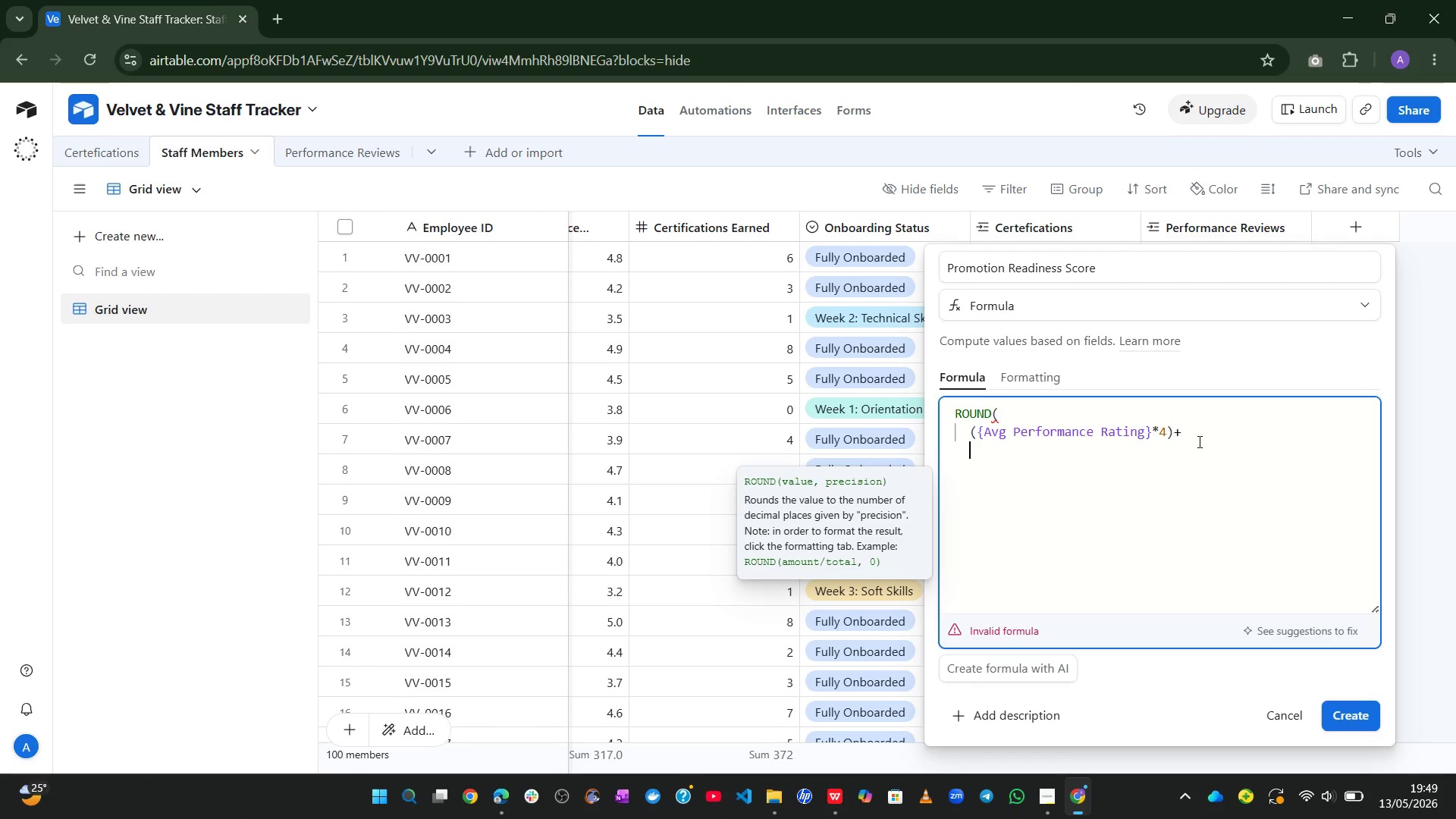 
type(im)
key(Backspace)
key(Backspace)
type(min)
 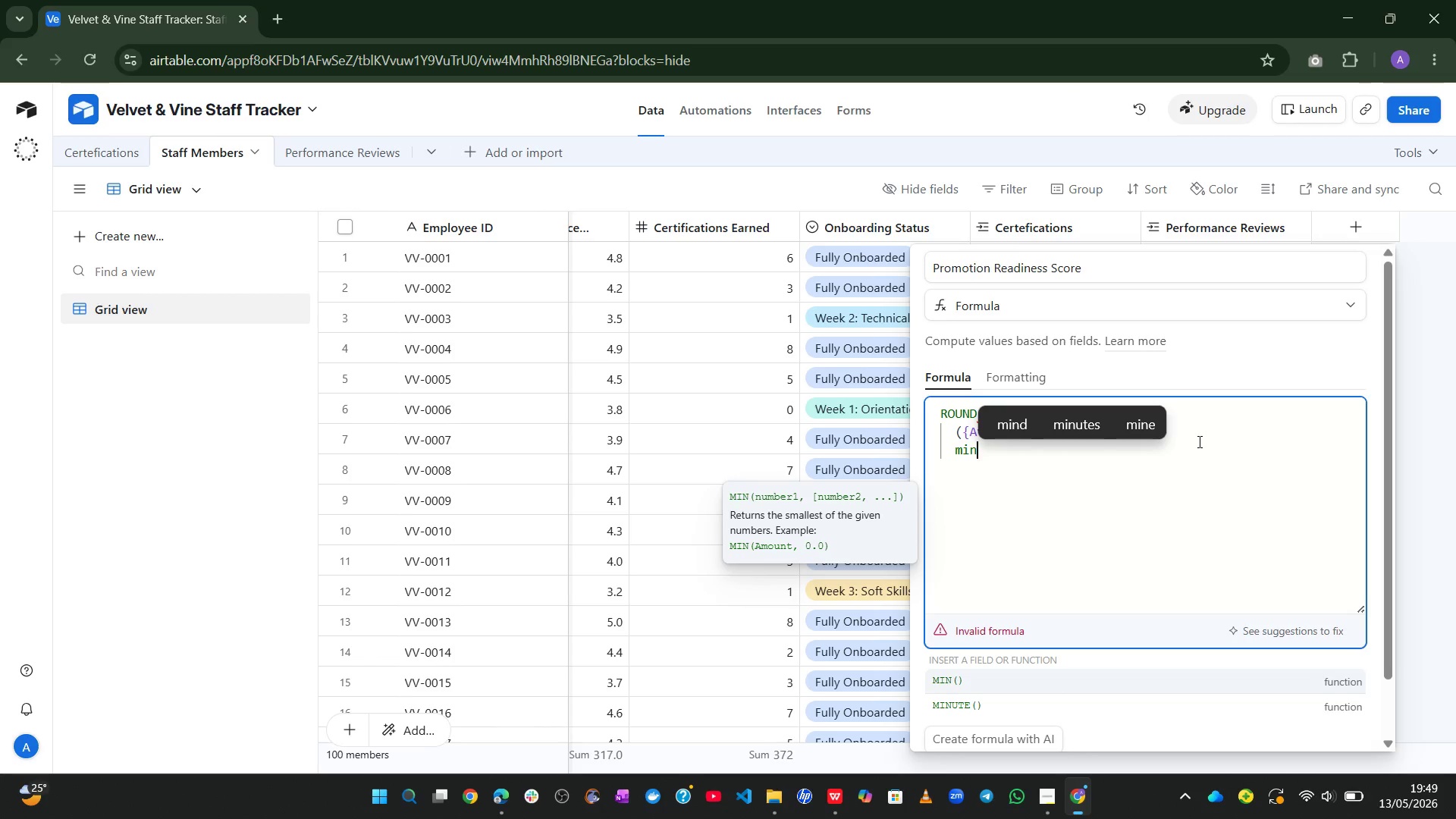 
wait(8.86)
 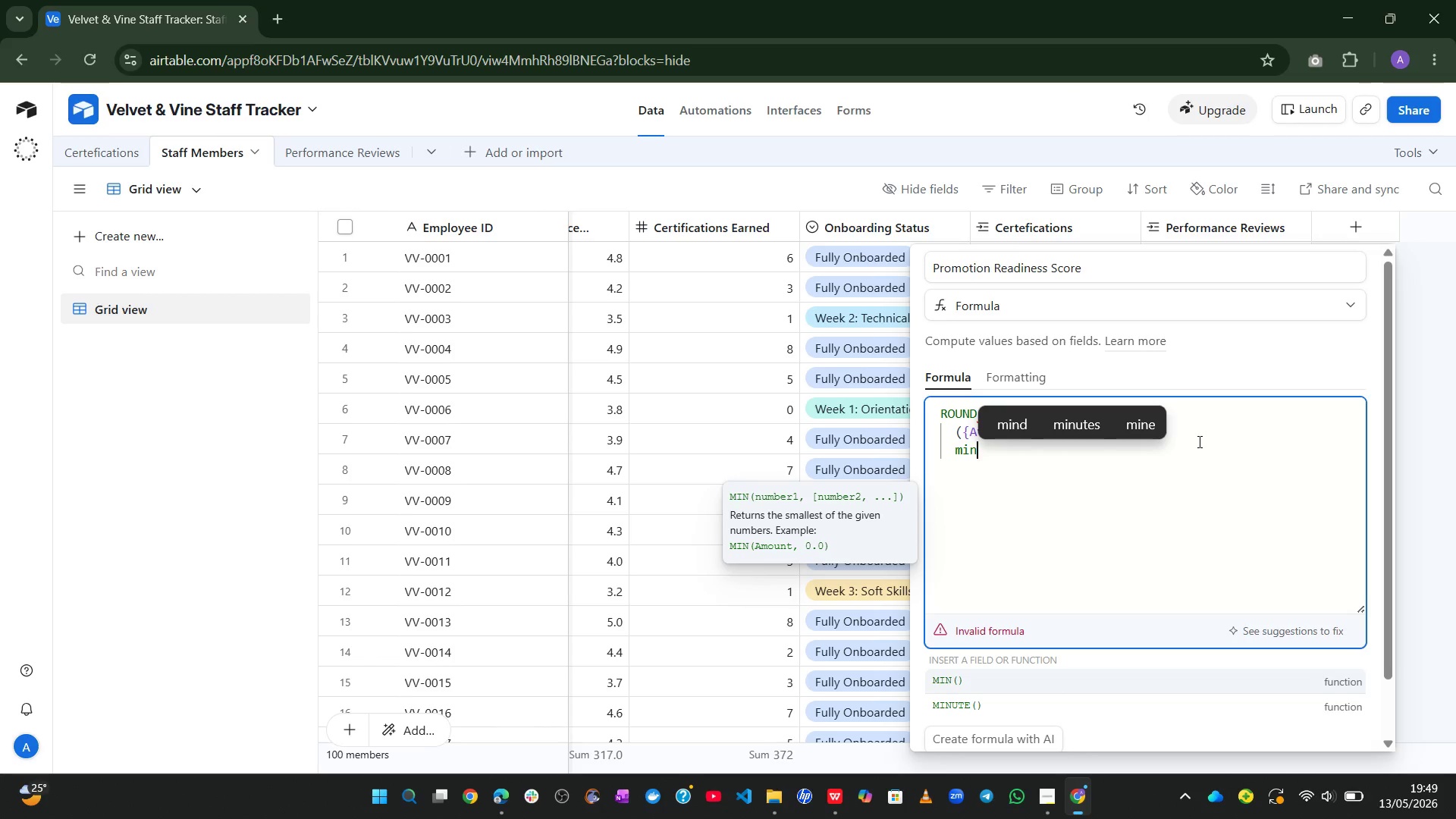 
key(Backspace)
key(Backspace)
key(Backspace)
type((min)
key(Tab)
type(cer)
key(Tab)
 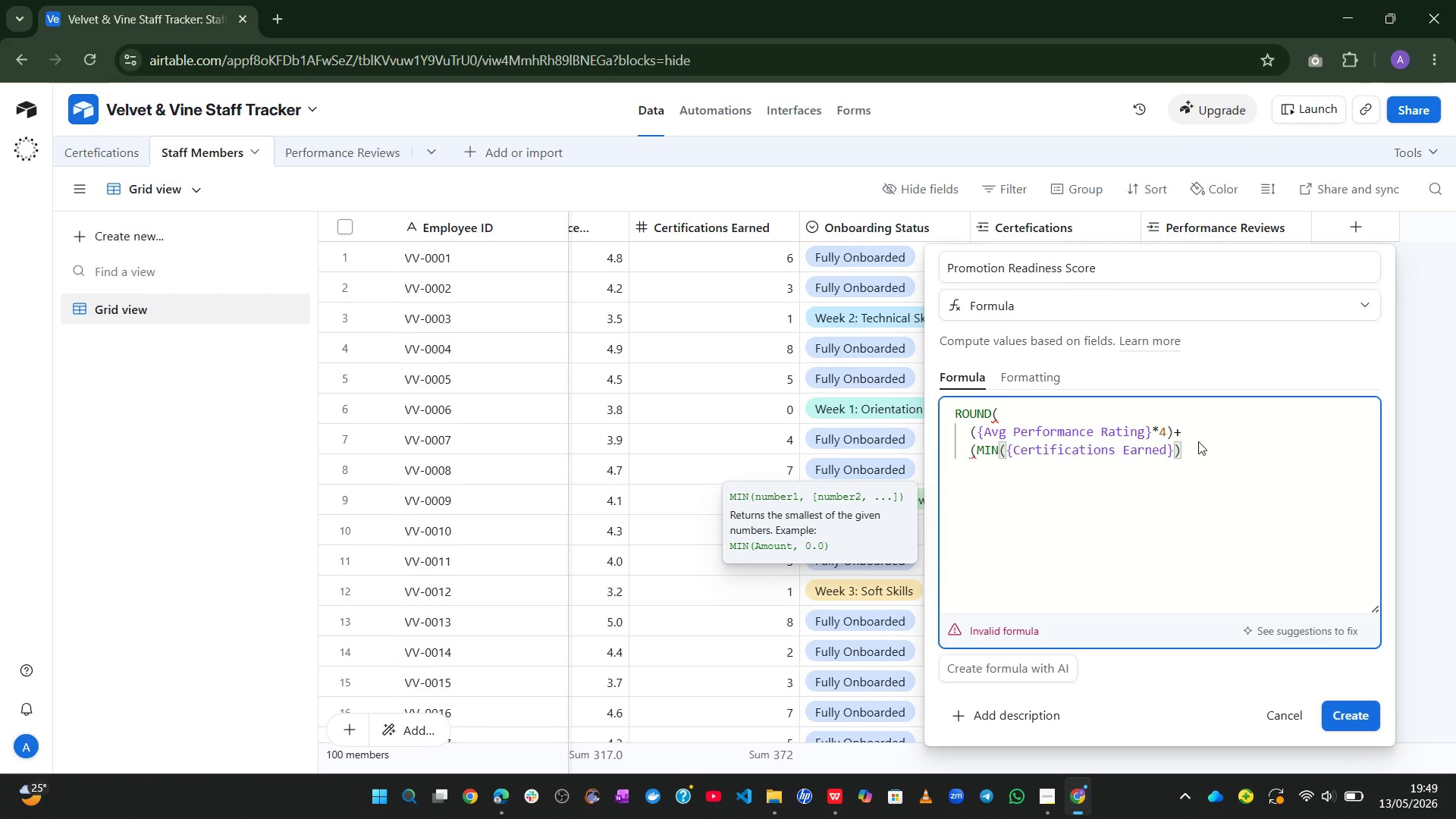 
wait(5.03)
 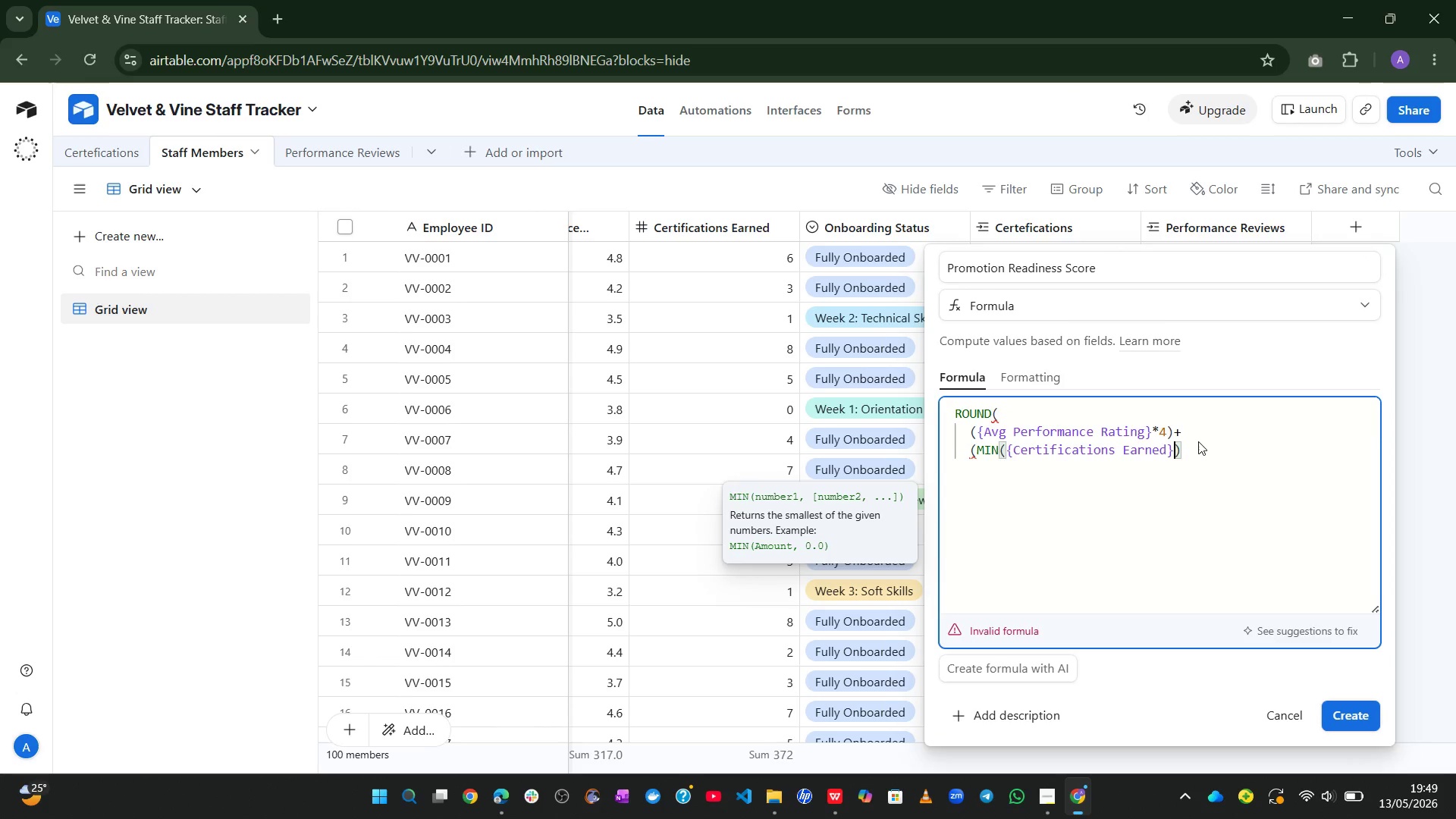 
type(,8)*)
 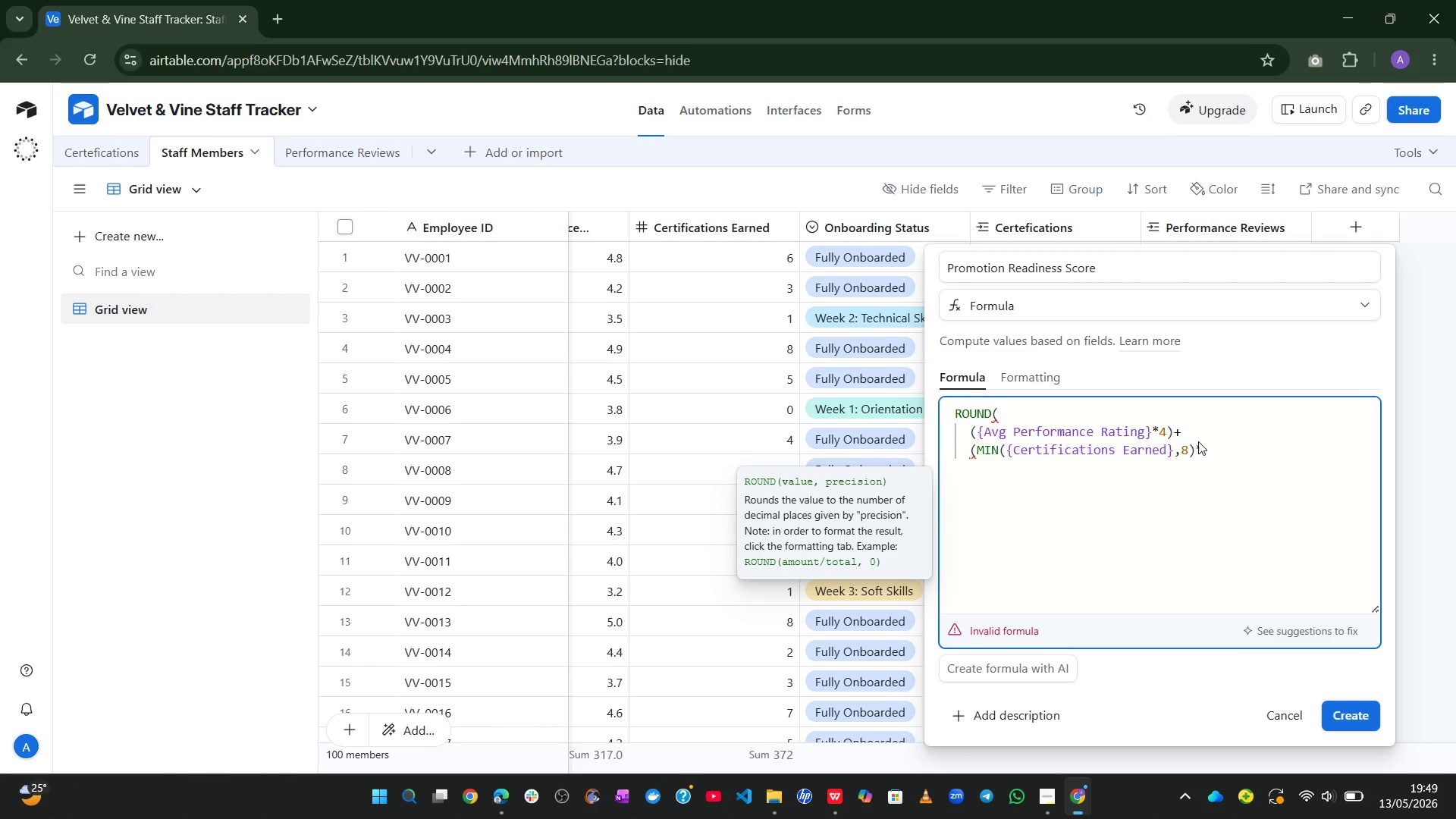 
wait(6.39)
 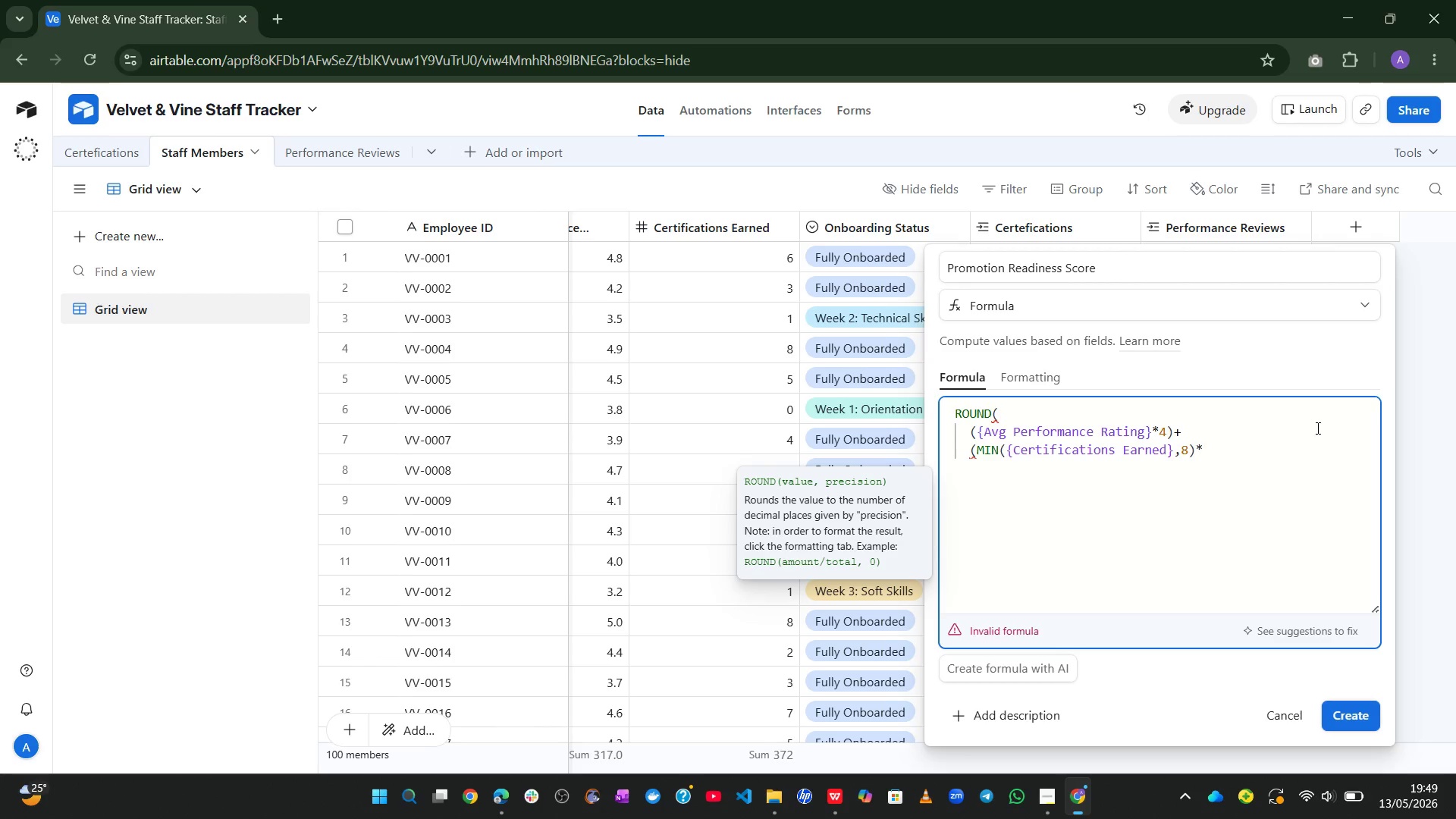 
key(0)
 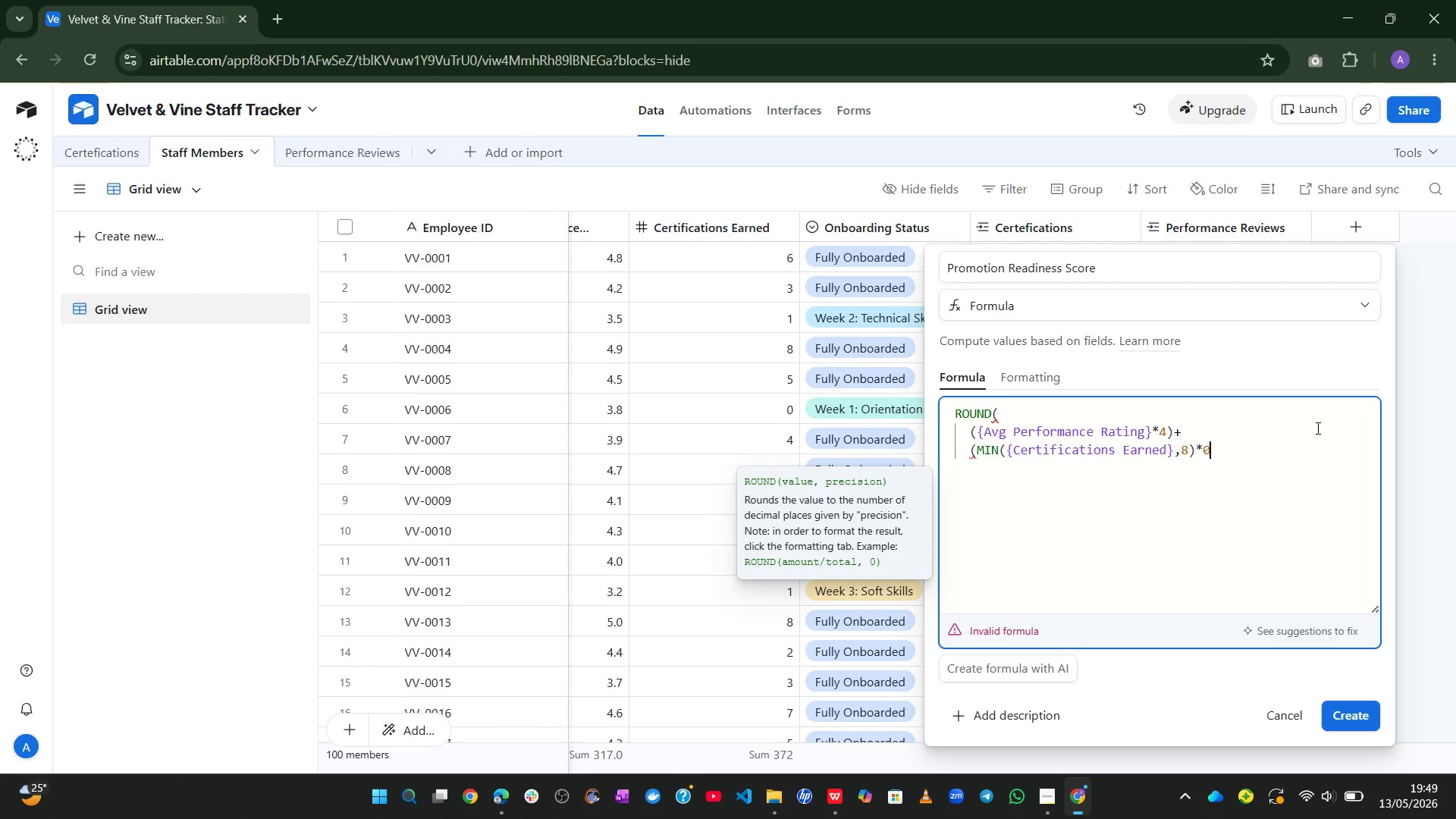 
key(Period)
 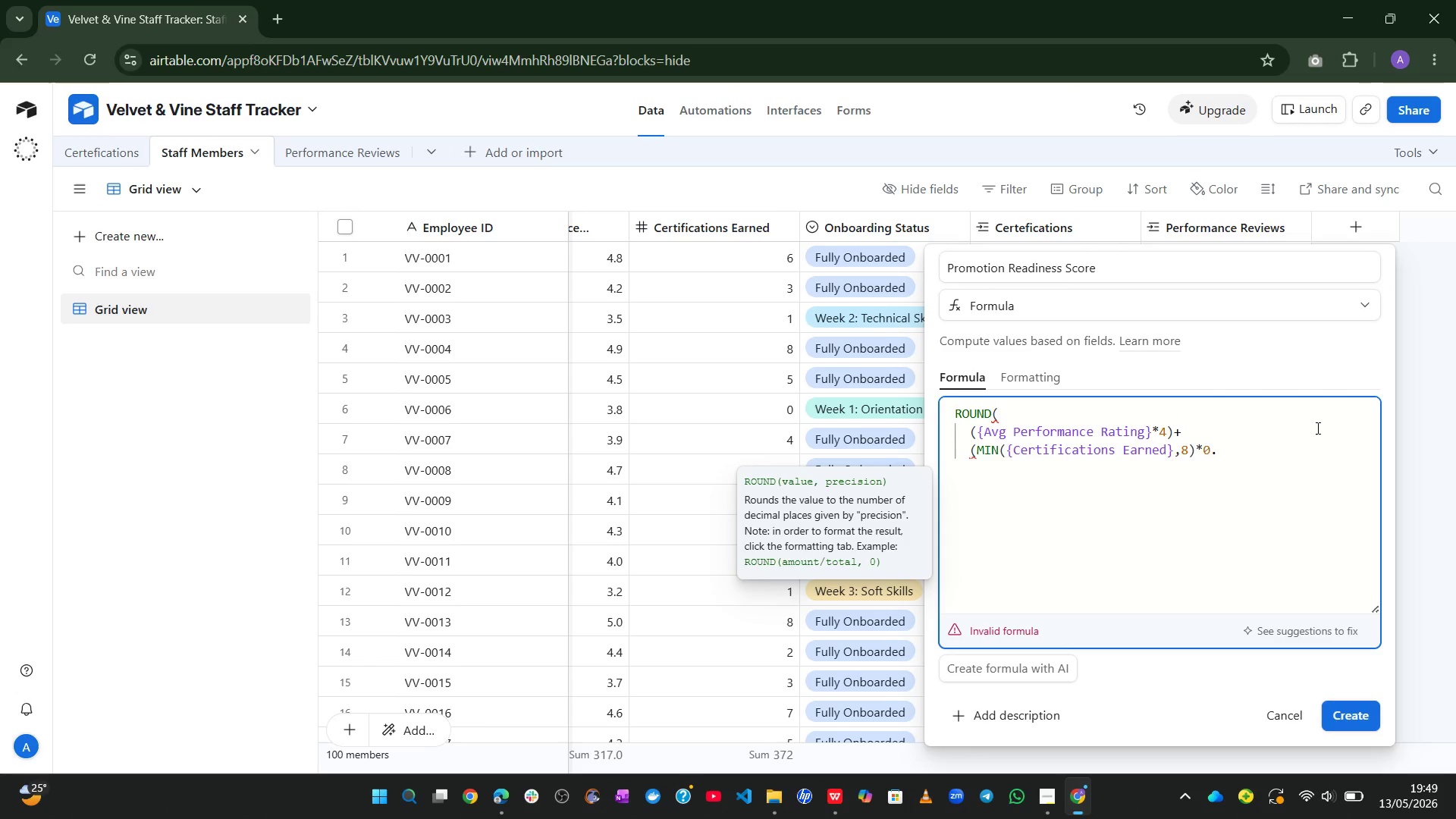 
key(5)
 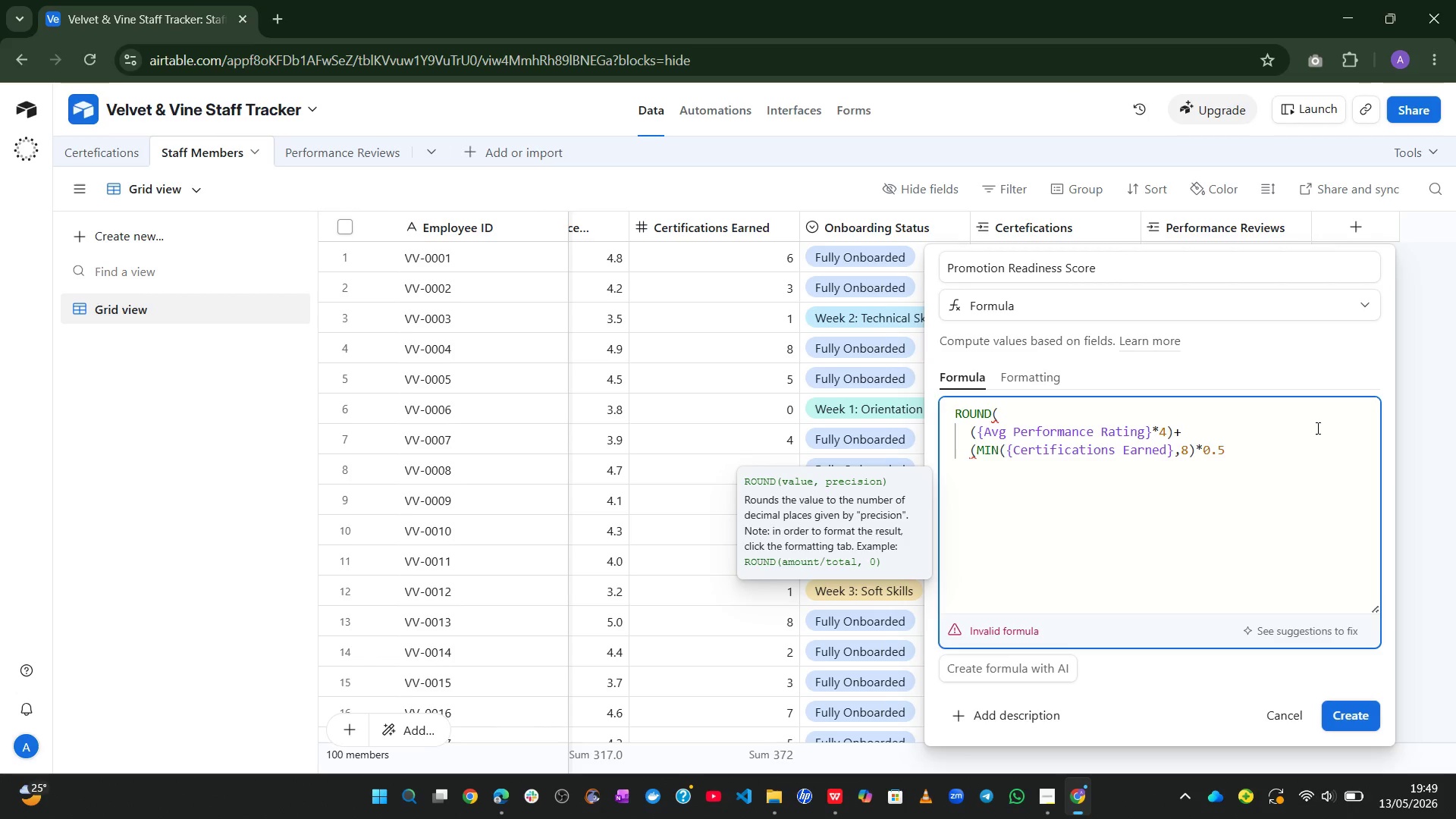 
key(Shift+0)
 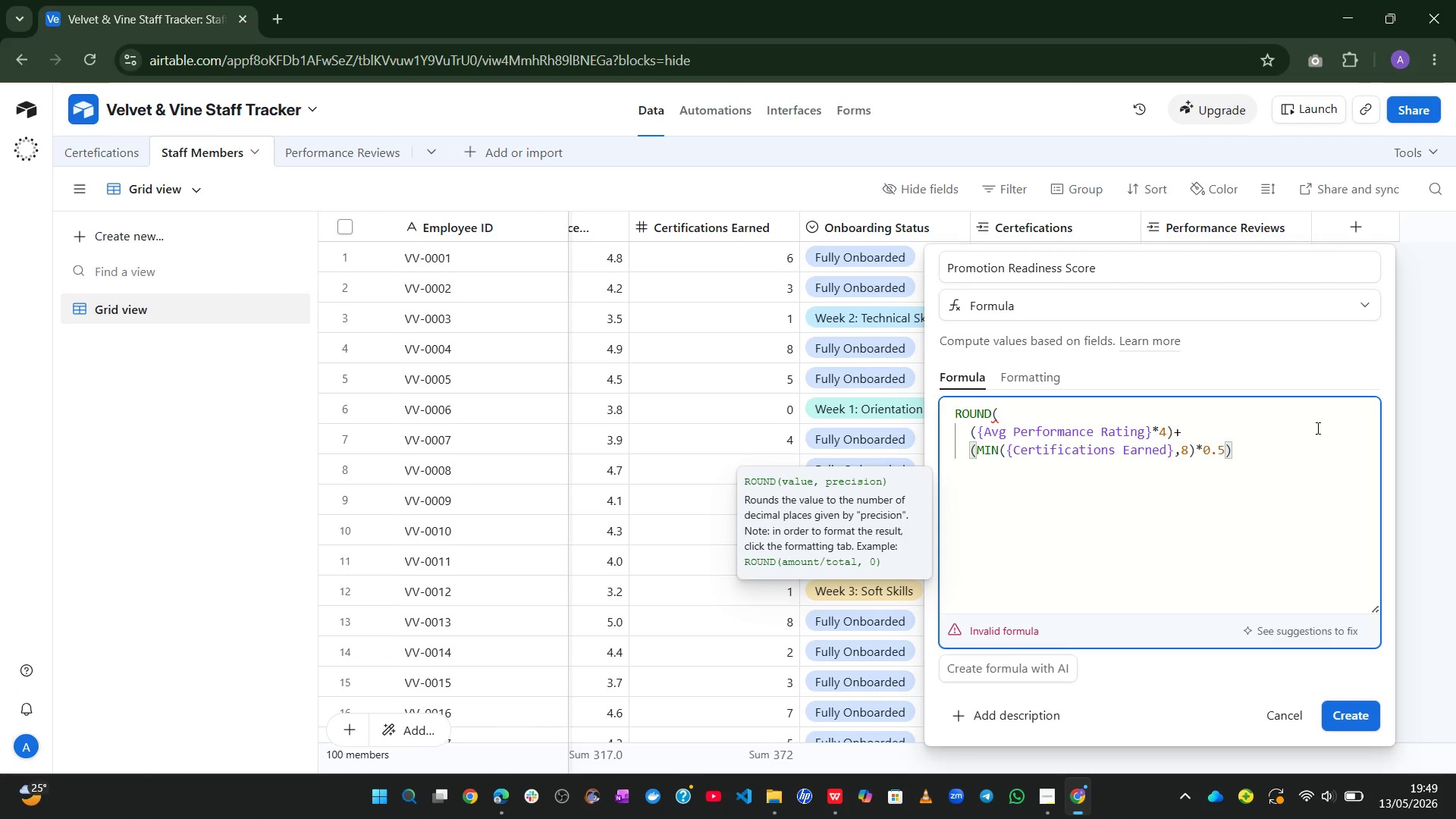 
key(NumpadAdd)
 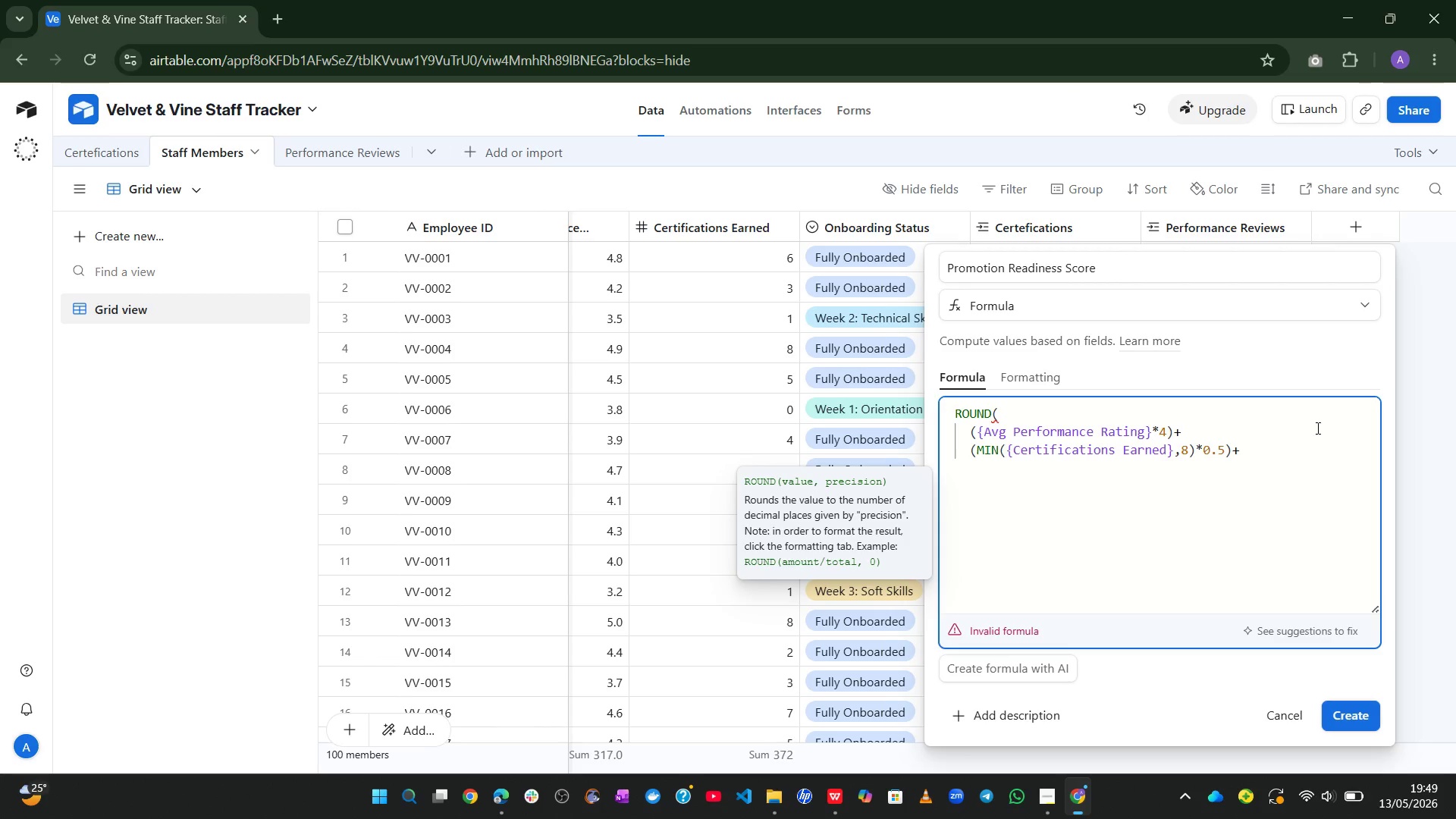 
key(Enter)
 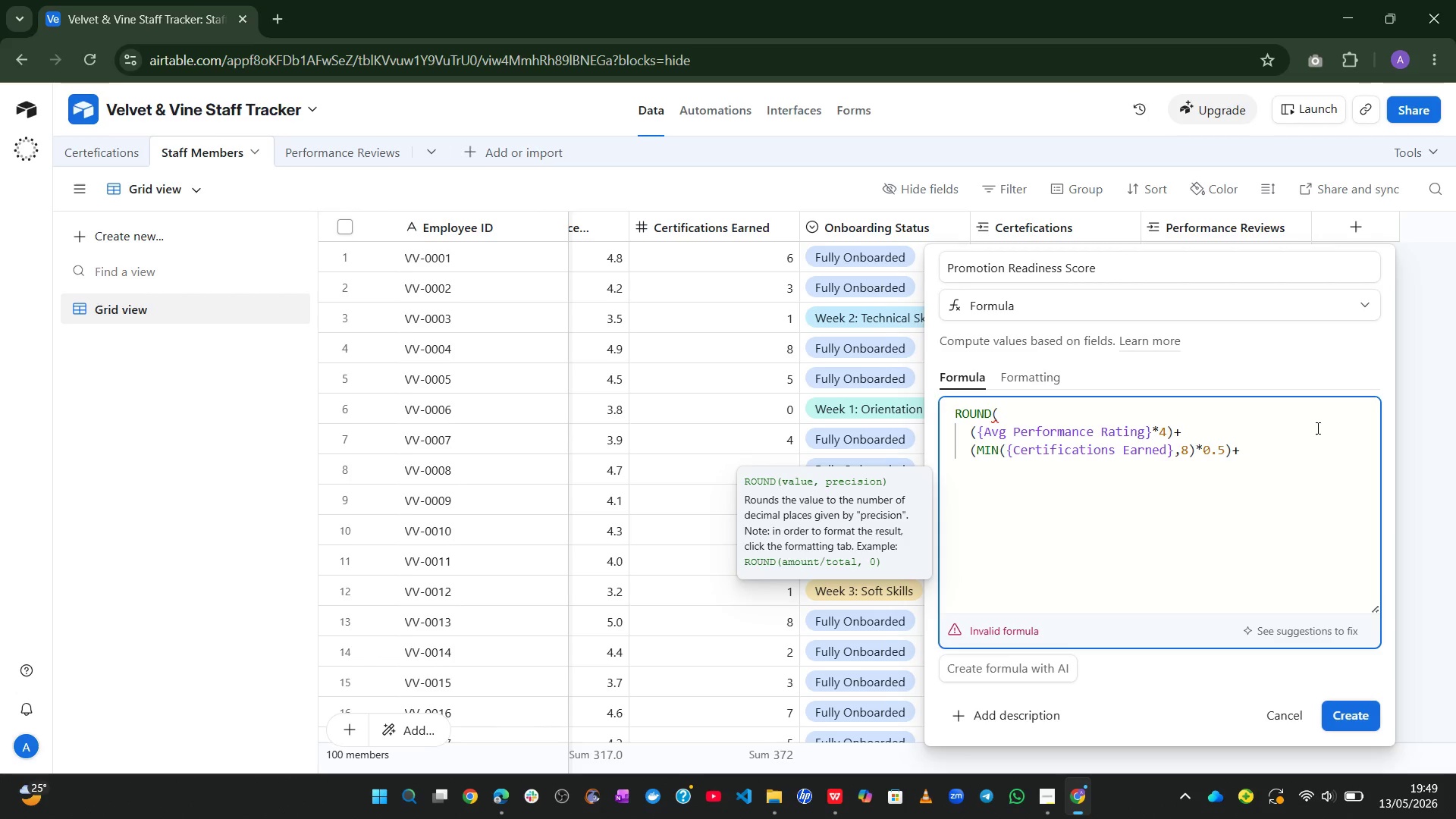 
wait(5.98)
 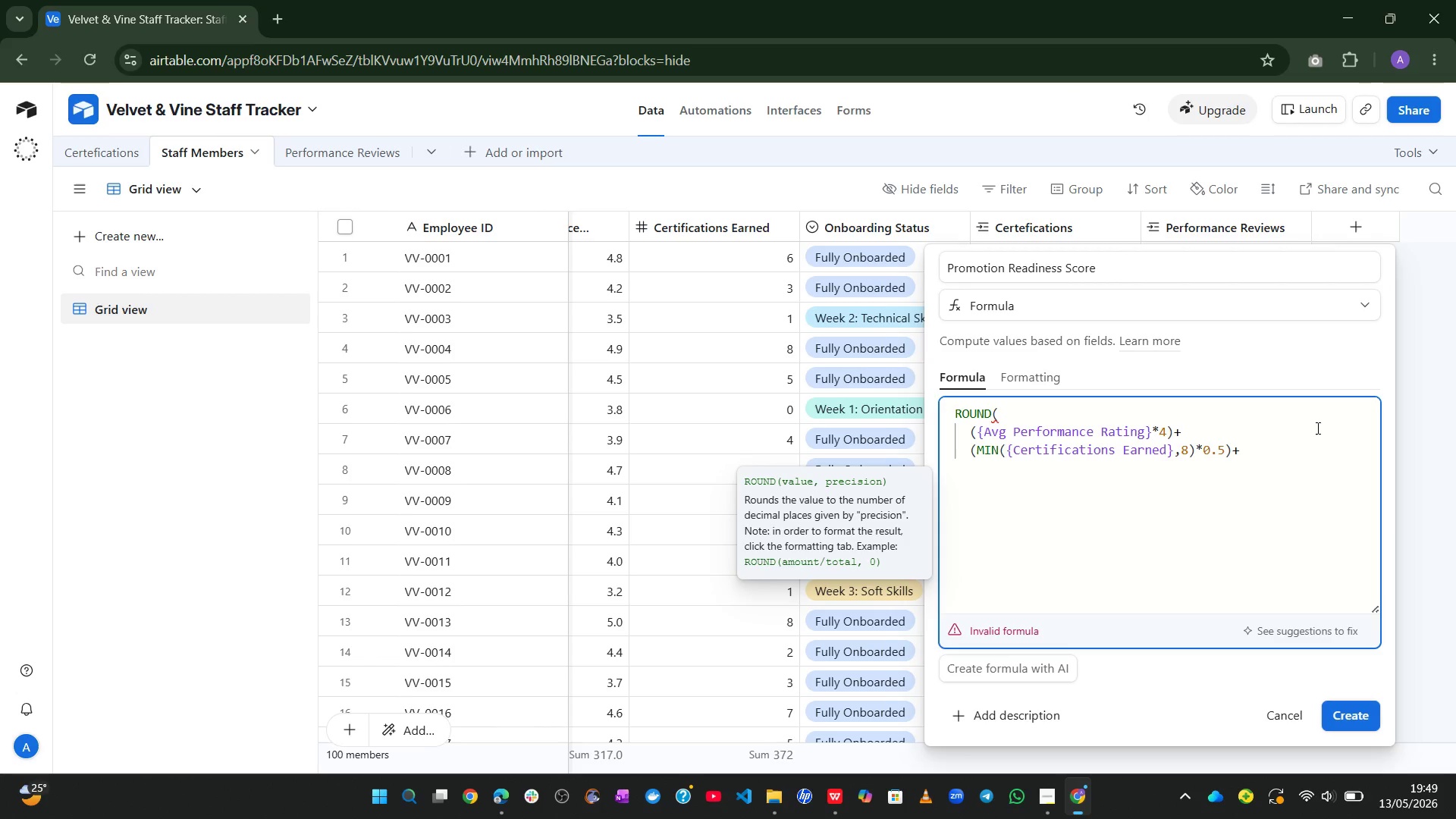 
type((dat)
 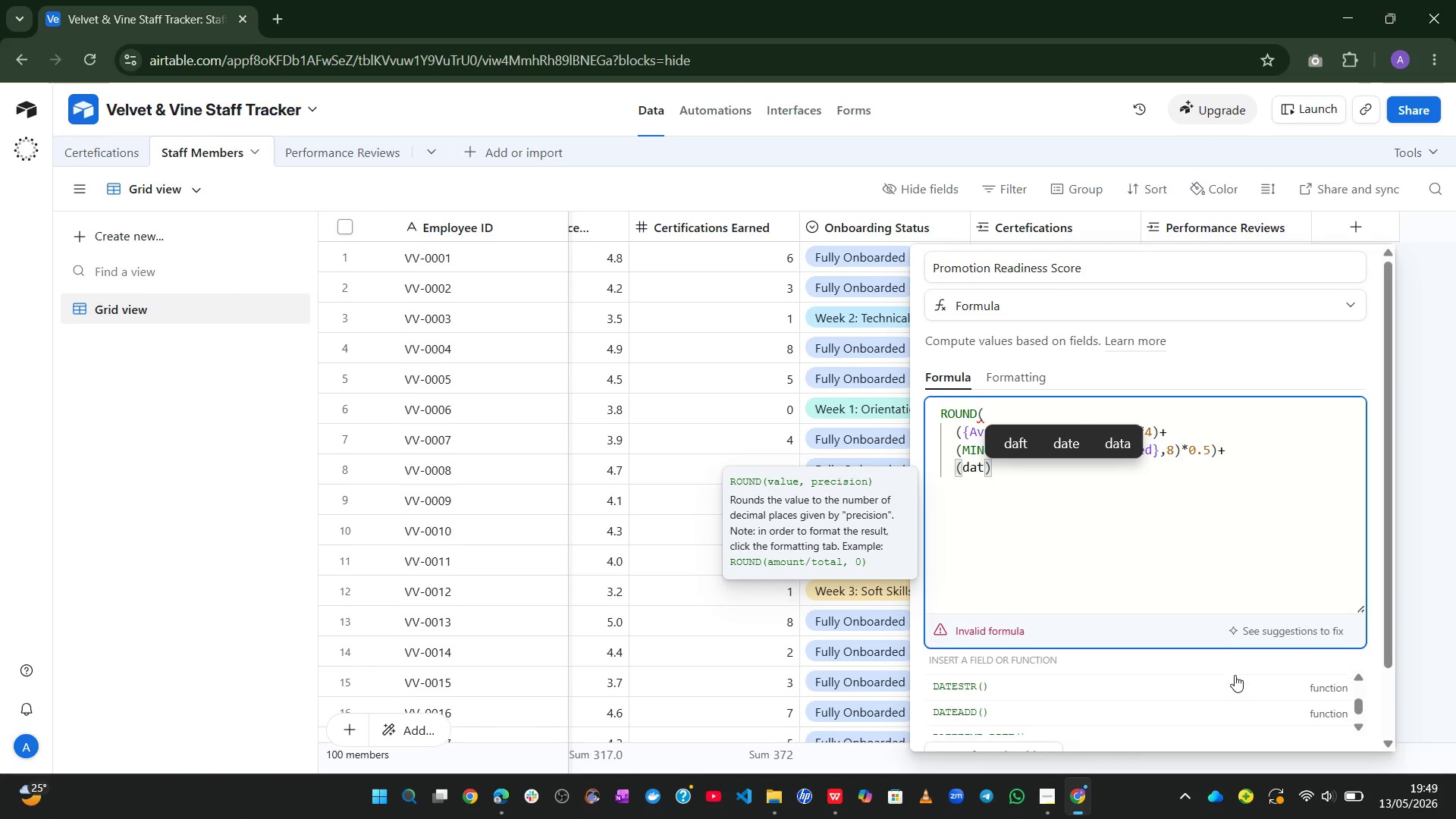 
wait(5.38)
 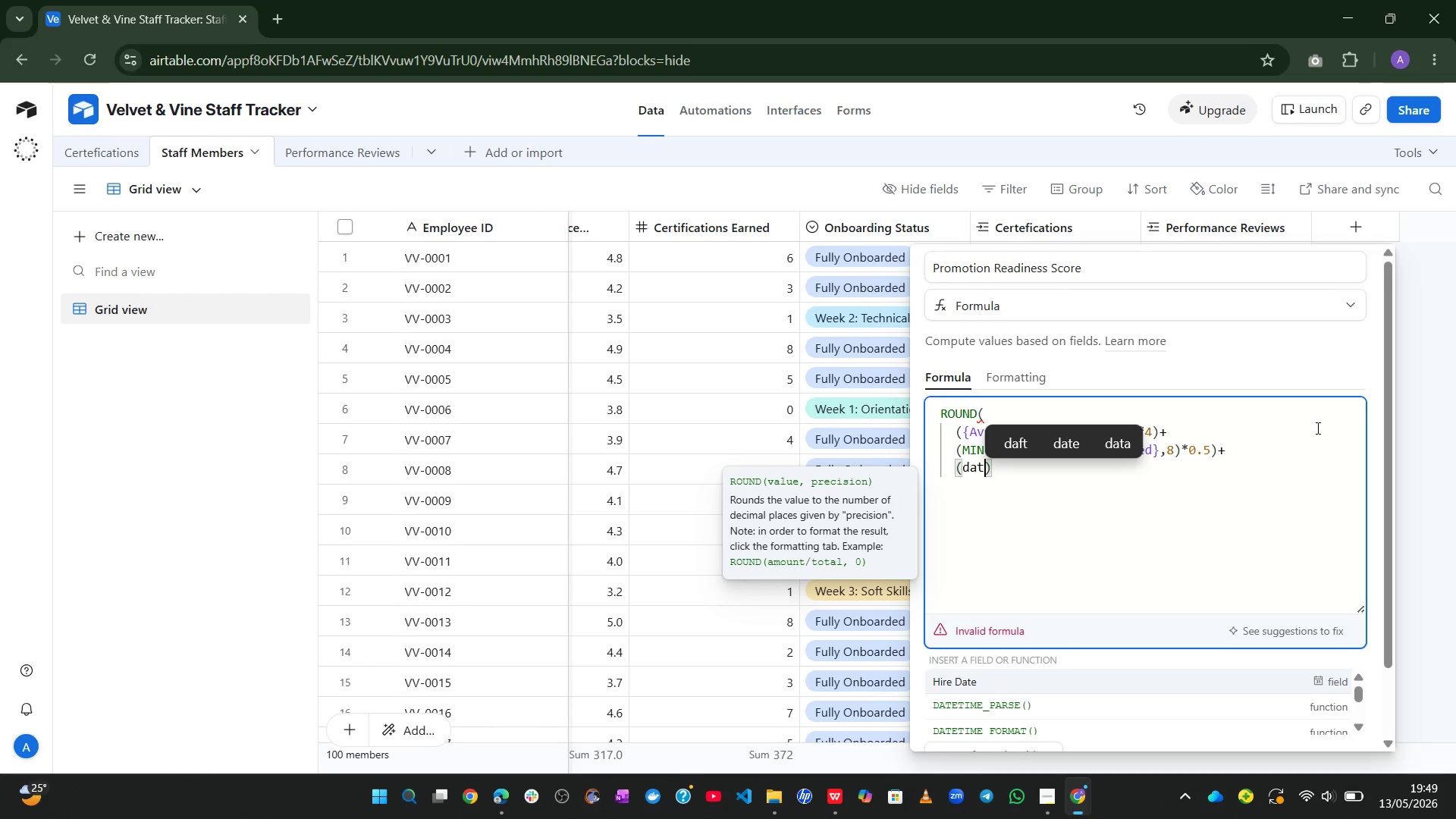 
left_click([1149, 727])
 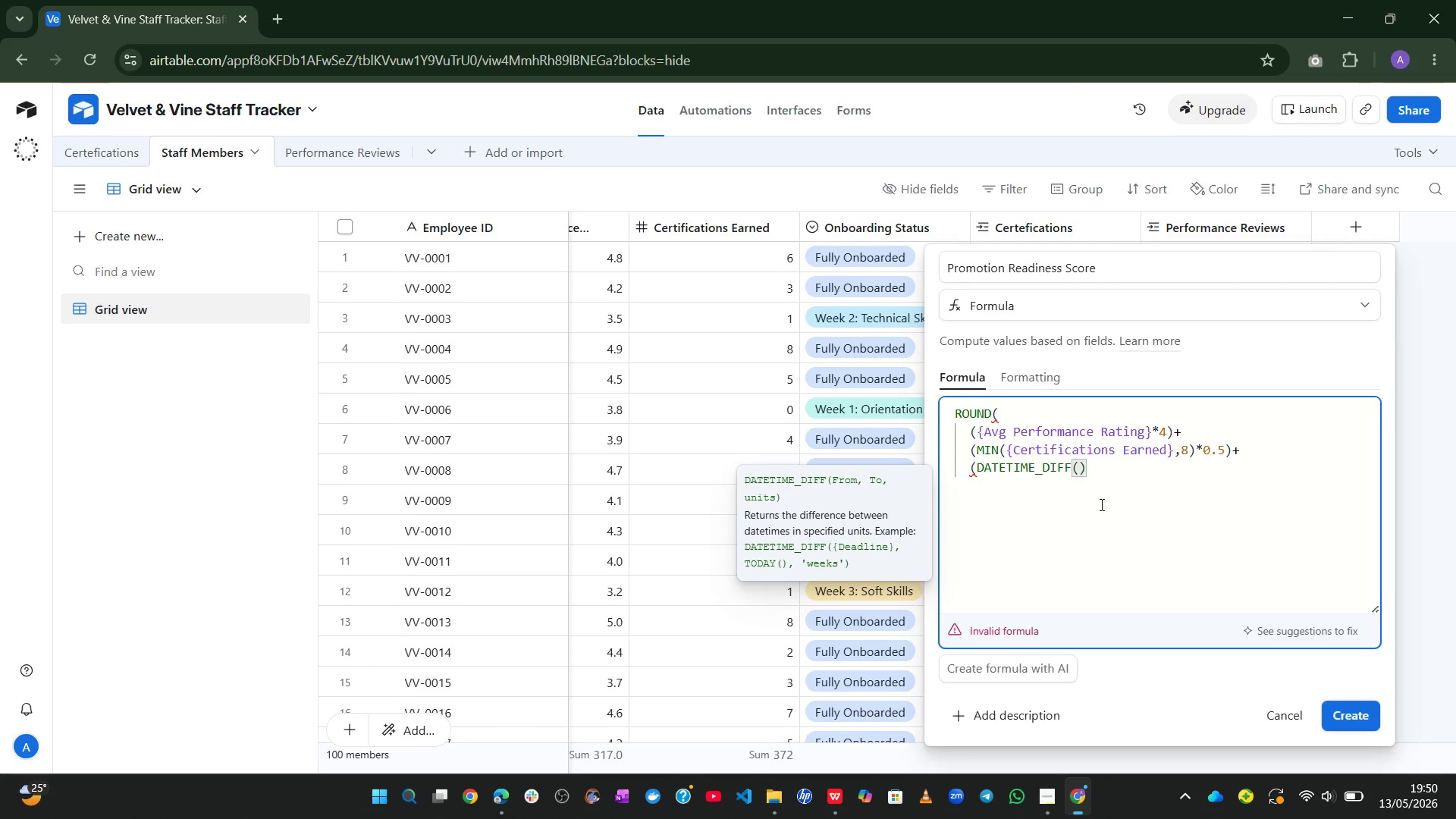 
wait(5.38)
 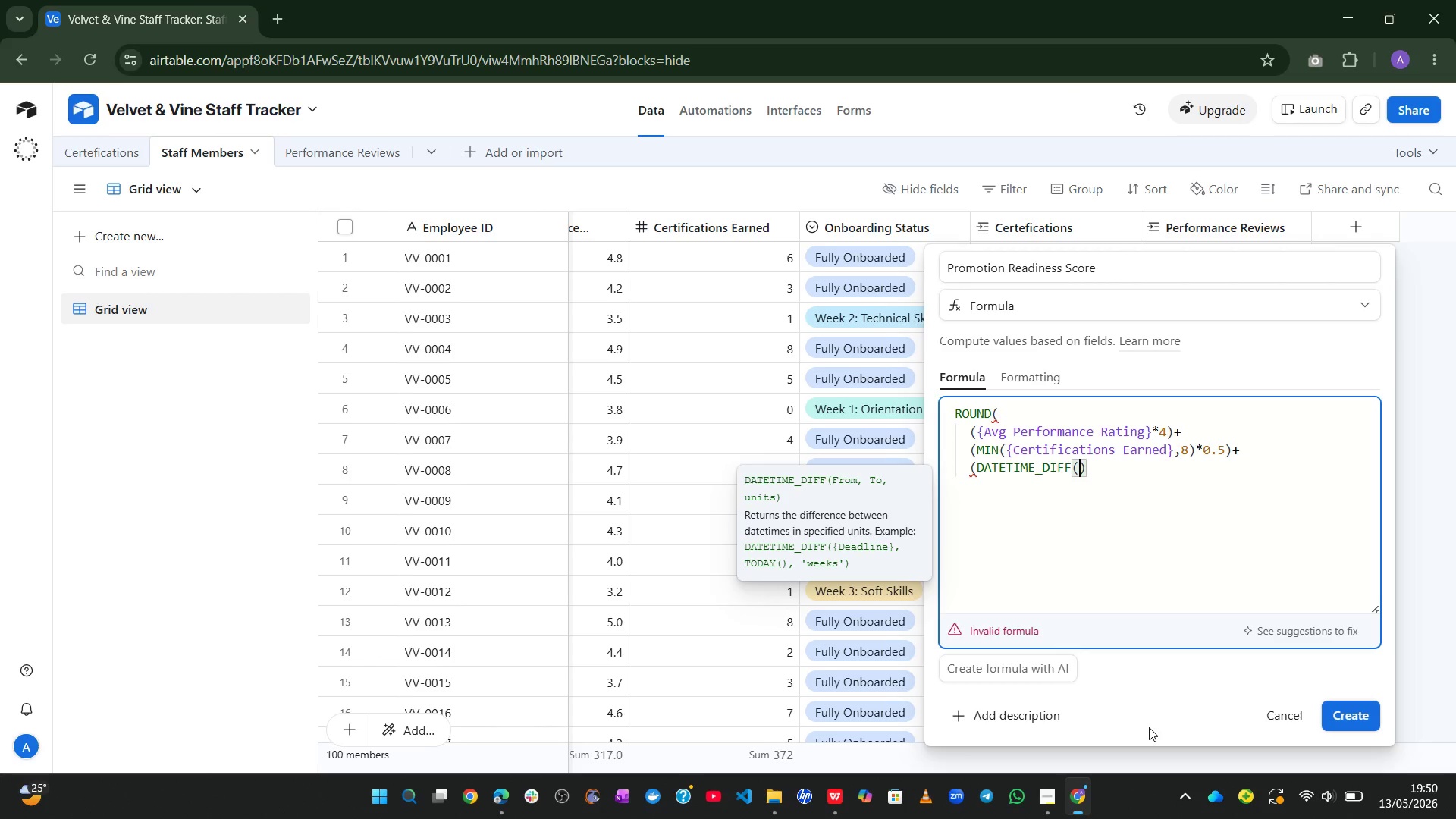 
left_click_drag(start_coordinate=[1088, 474], to_coordinate=[976, 466])
 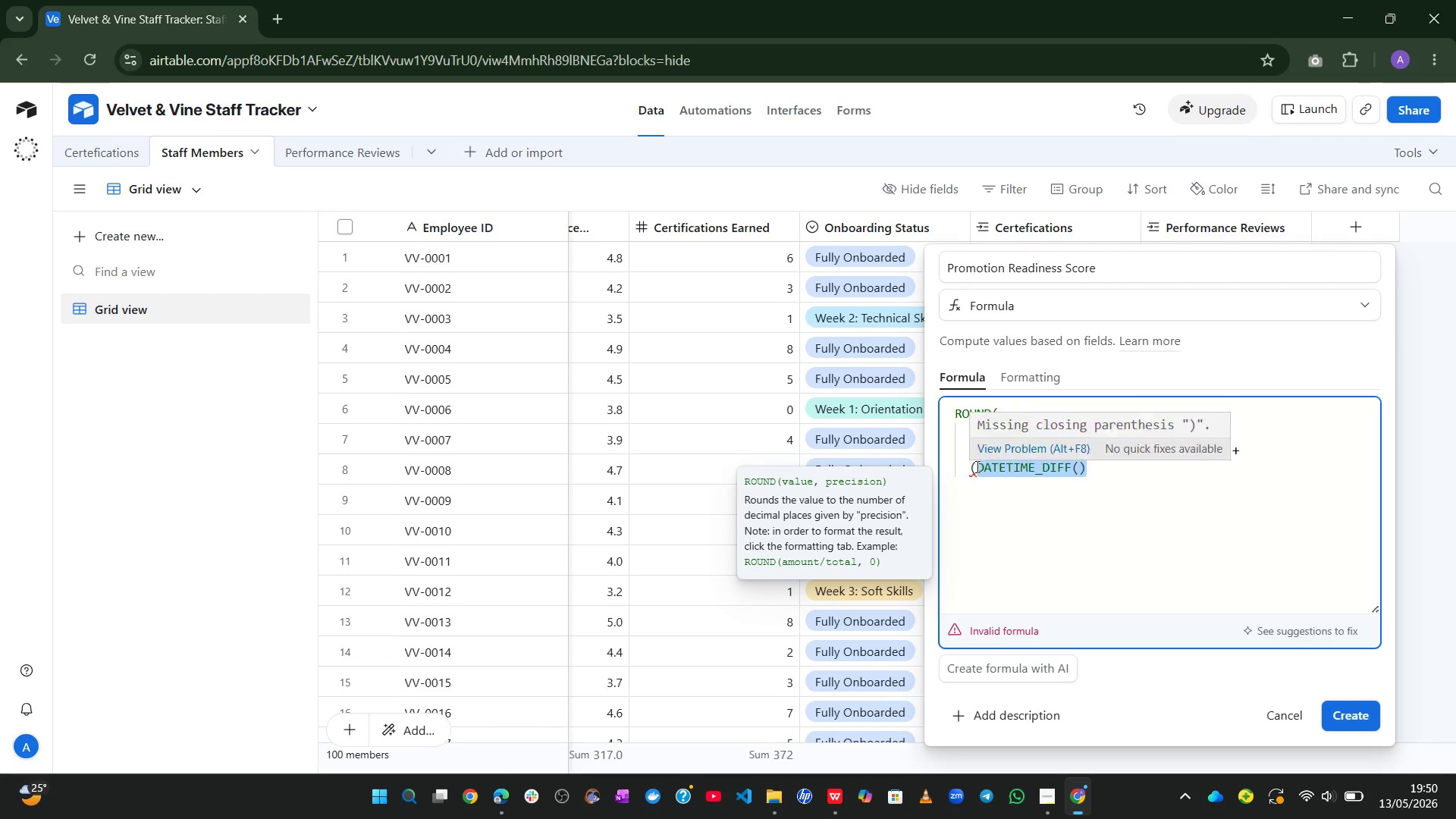 
key(Backspace)
type(min)
key(Tab)
type(datetime_d)
key(Tab)
 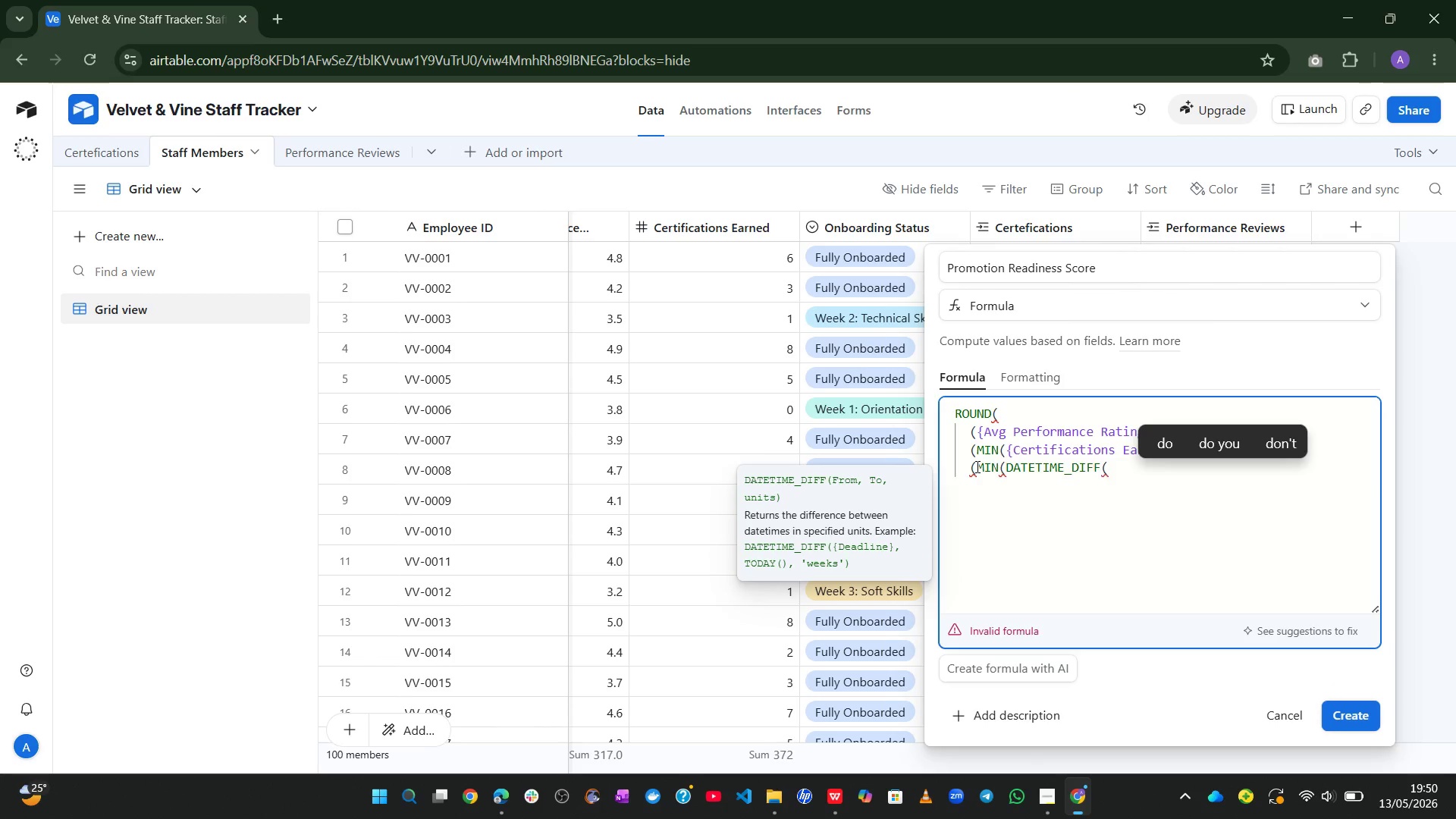 
type(tof)
key(Tab)
key(Backspace)
key(Backspace)
key(Backspace)
type(d)
key(Tab)
type())
 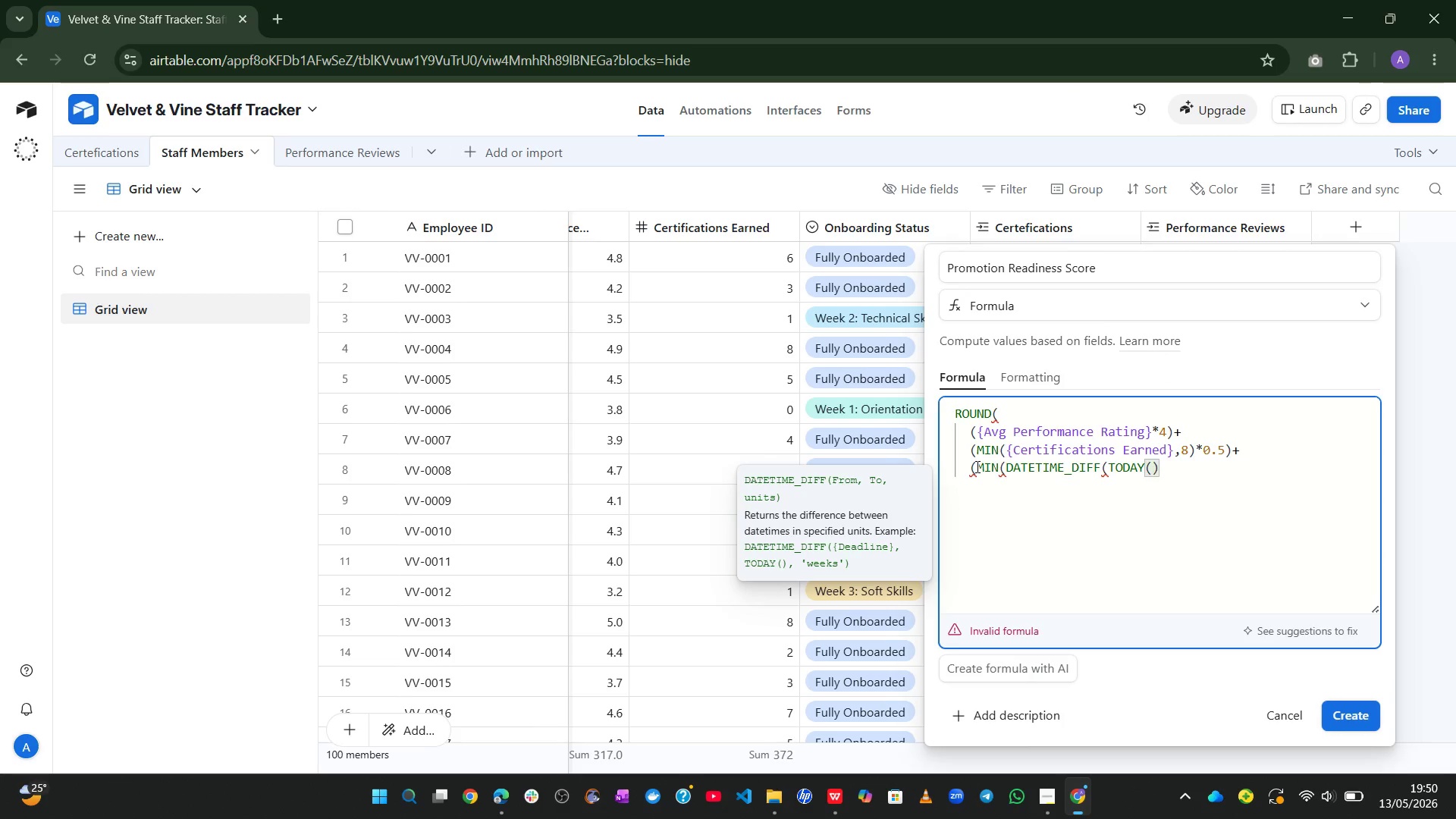 
type(,hire)
key(Tab)
 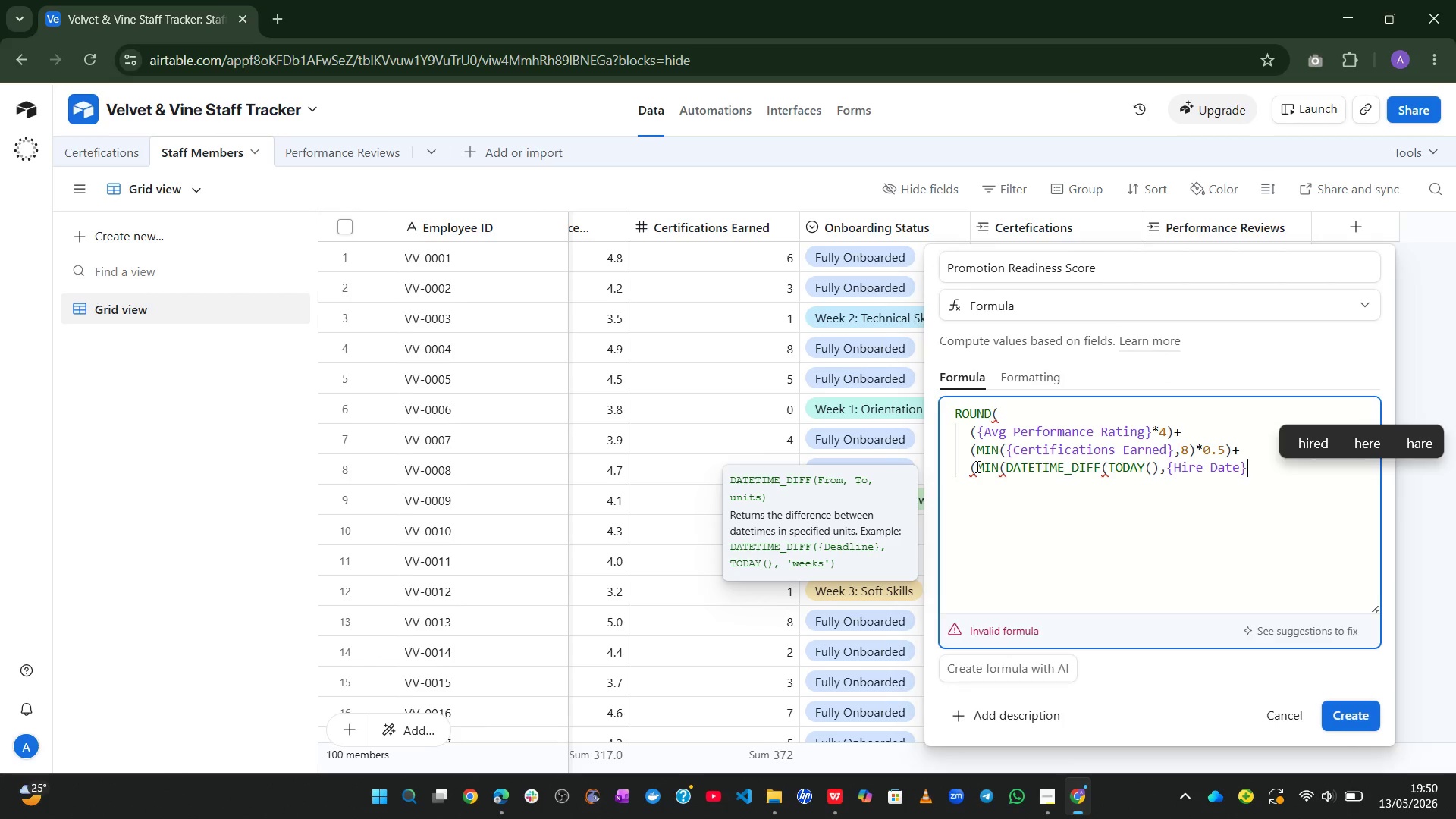 
type(,`months)
 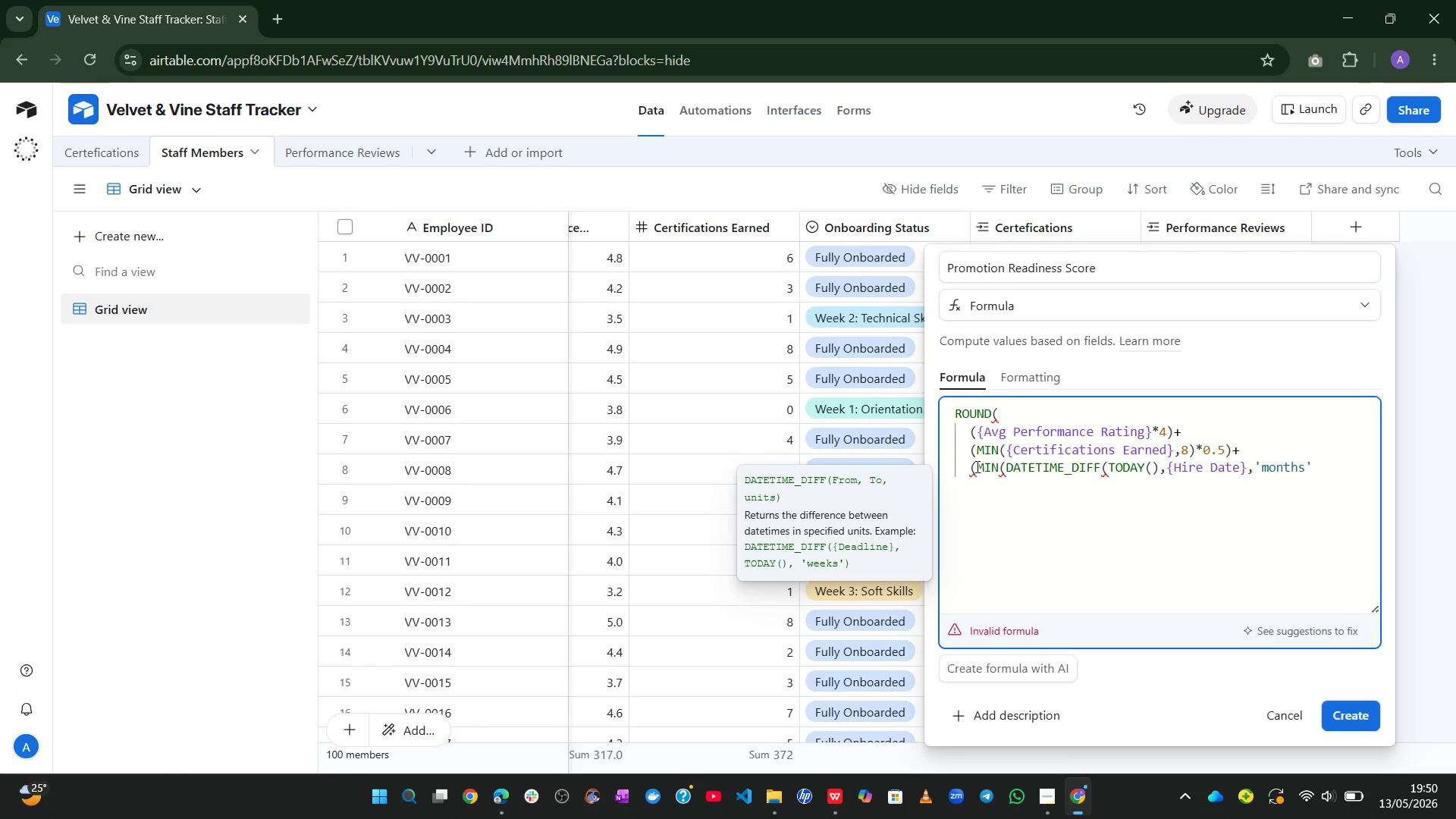 
key(ArrowRight)
 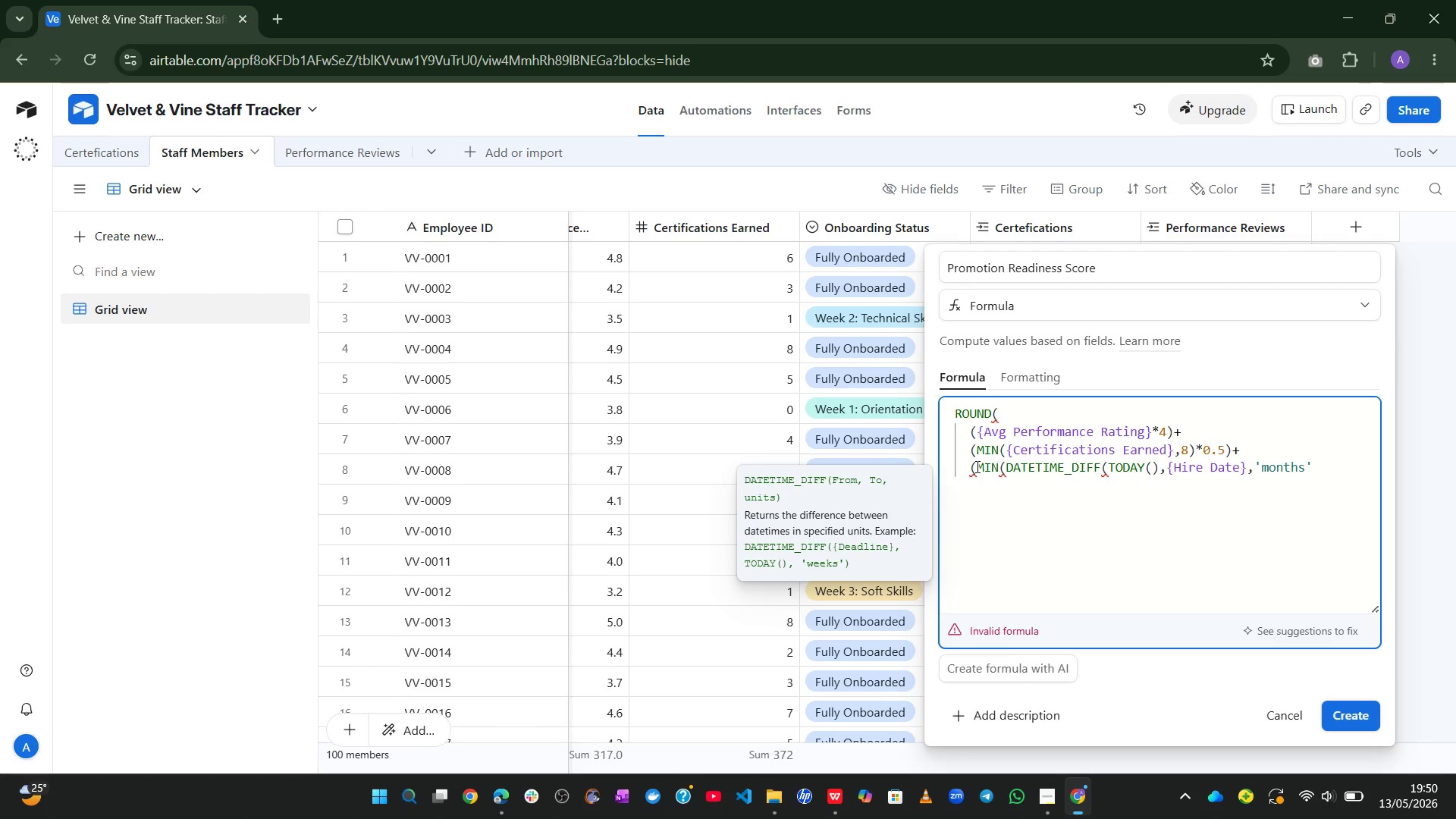 
wait(7.48)
 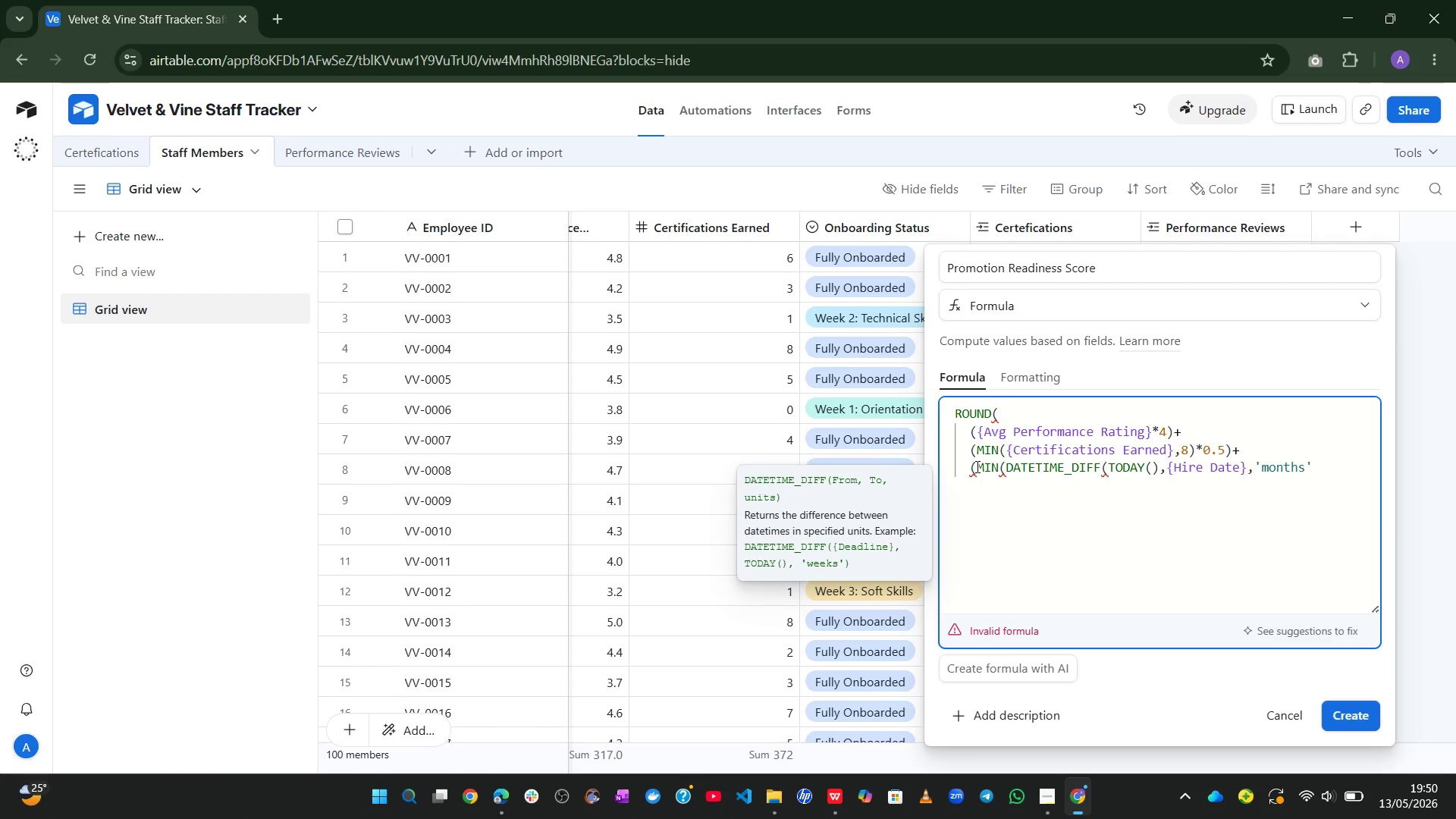 
type()/12,5))
 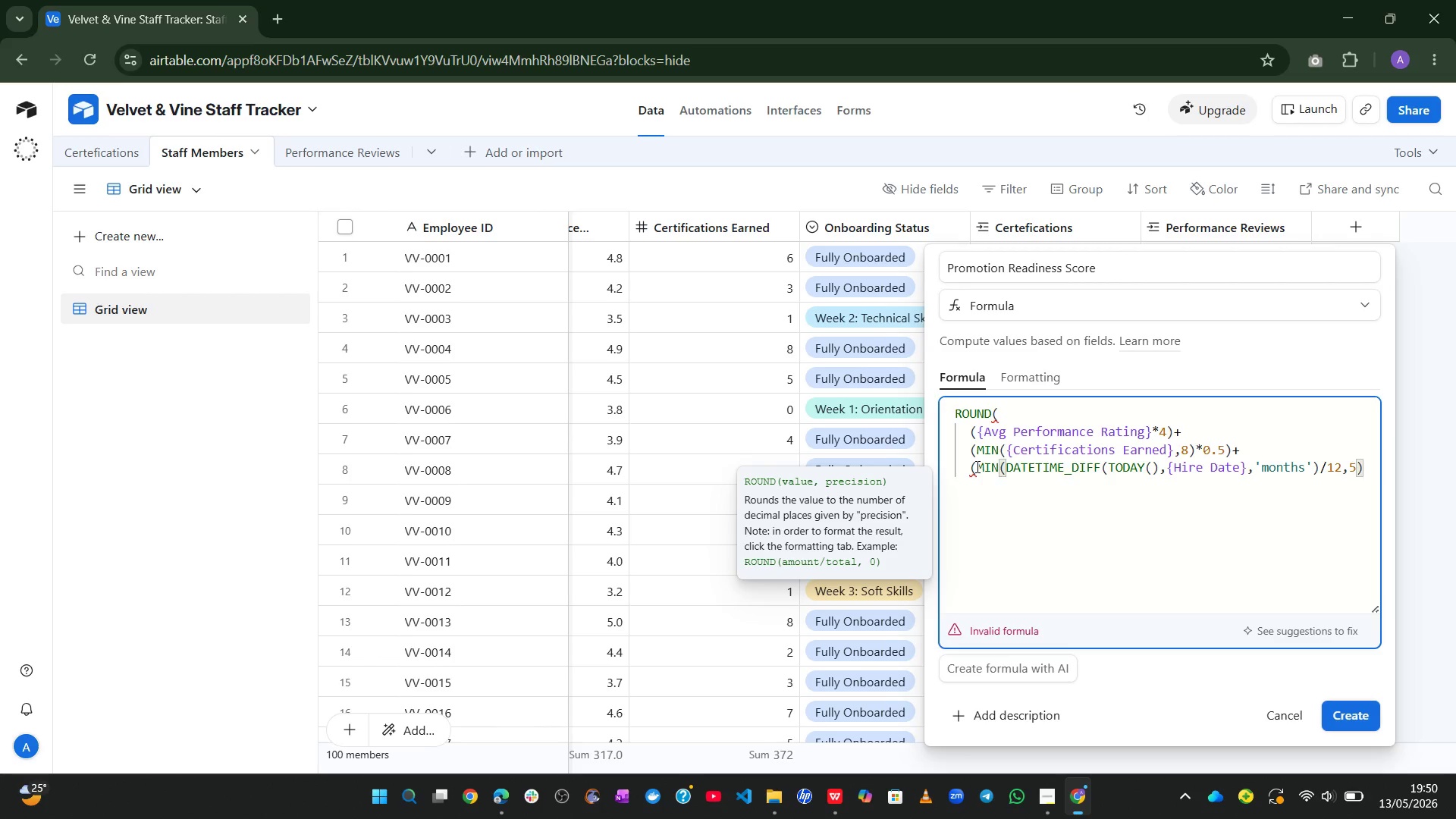 
type(*1),)
 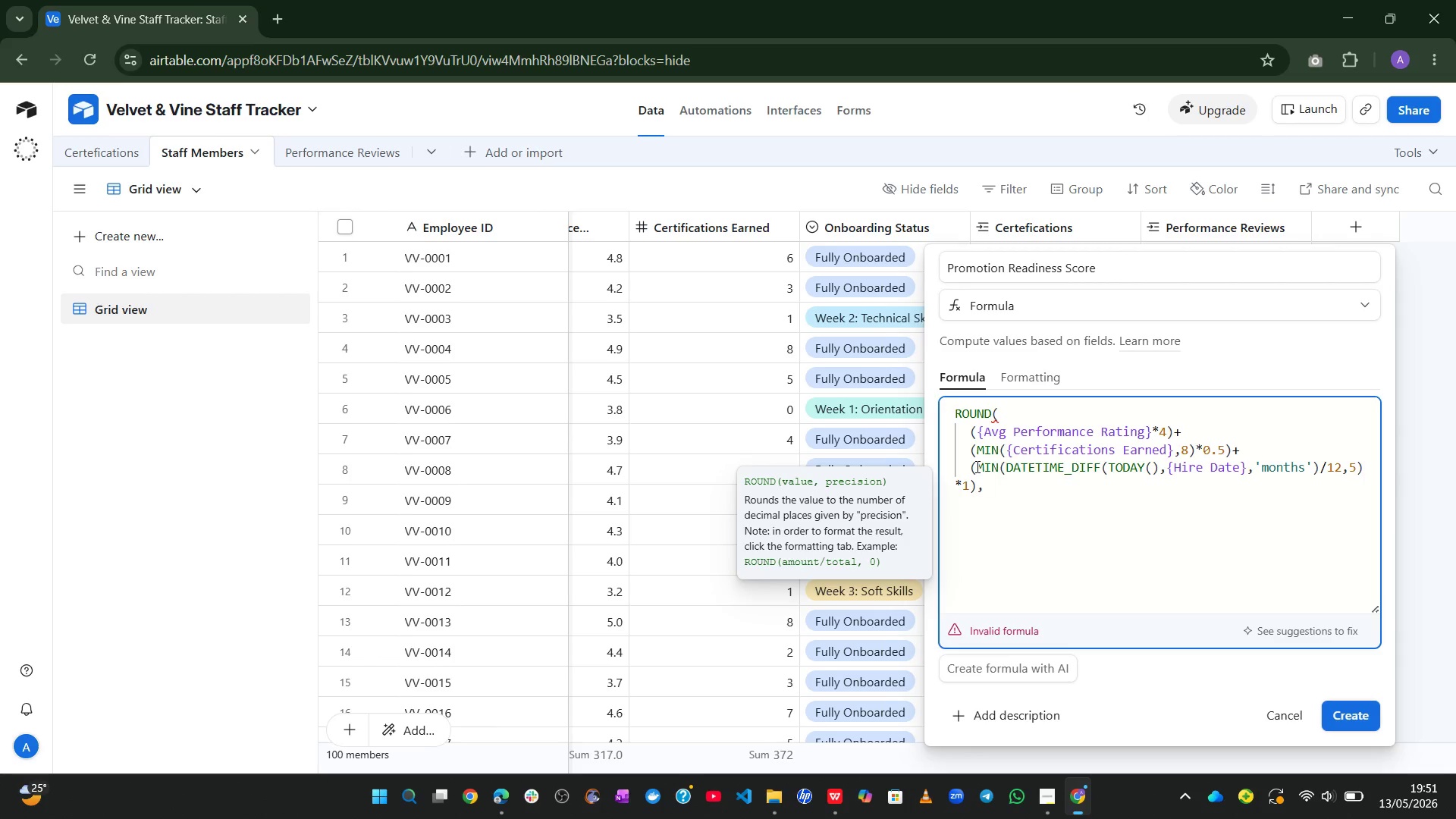 
key(Enter)
 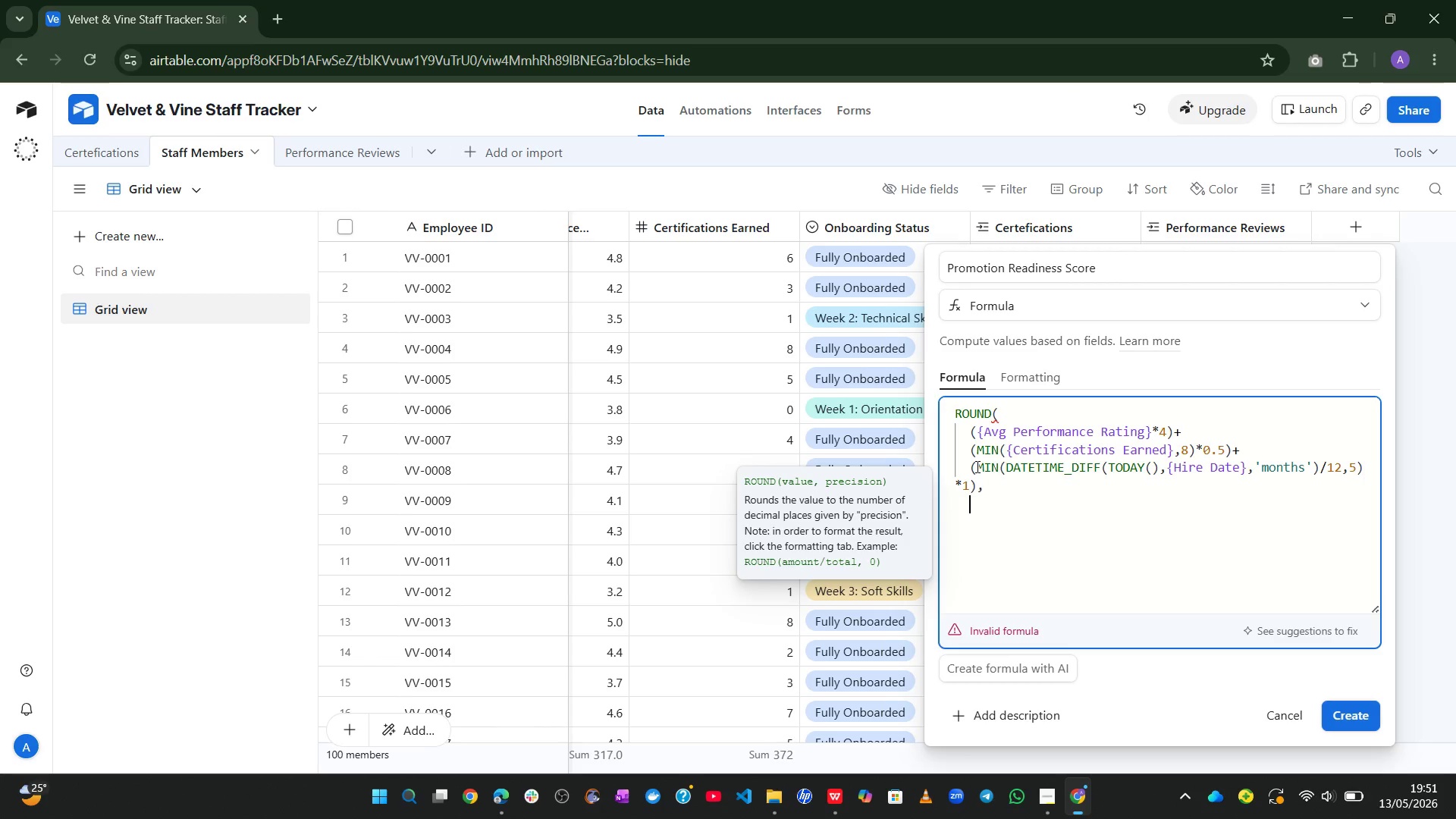 
key(1)
 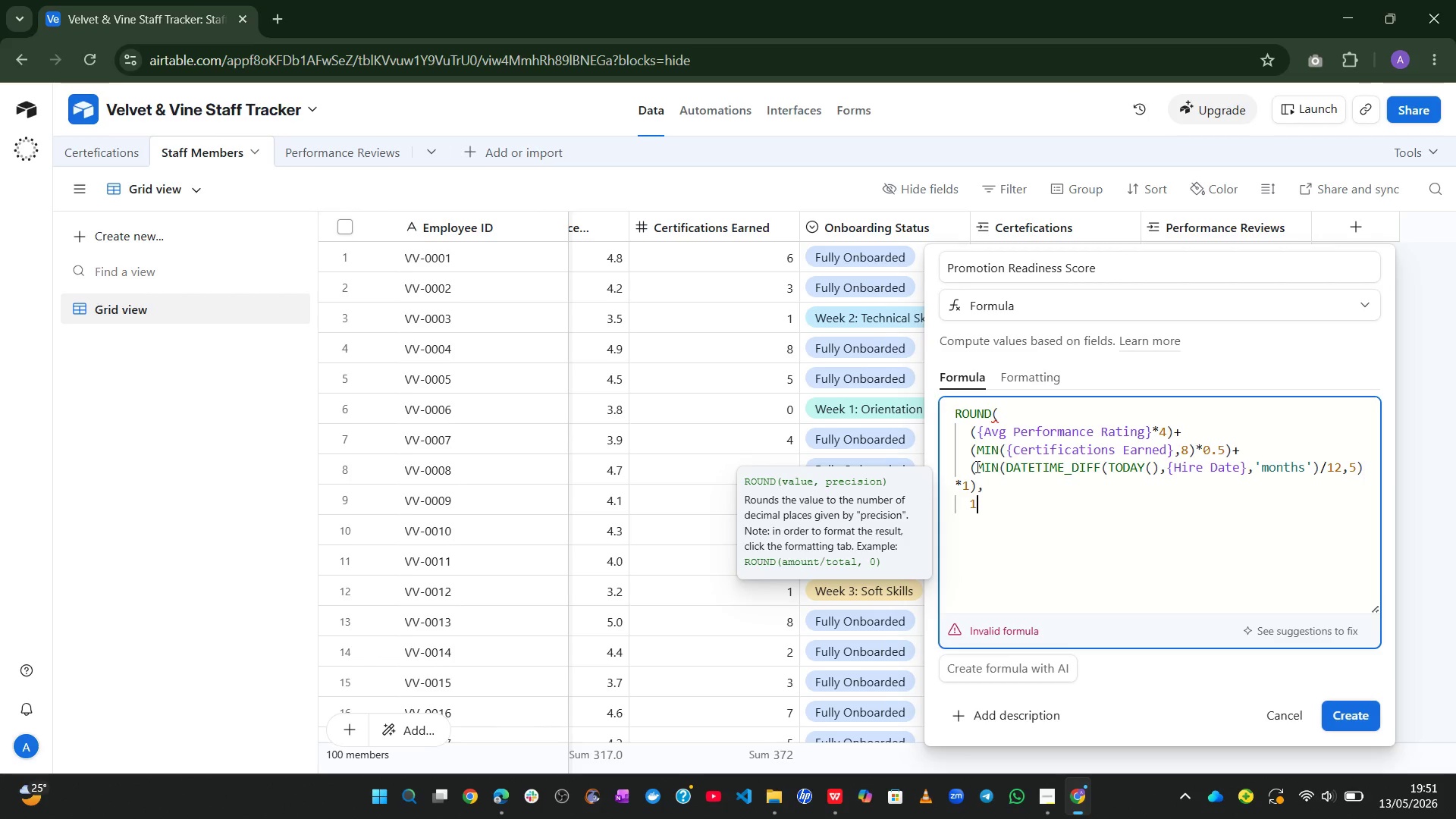 
key(Enter)
 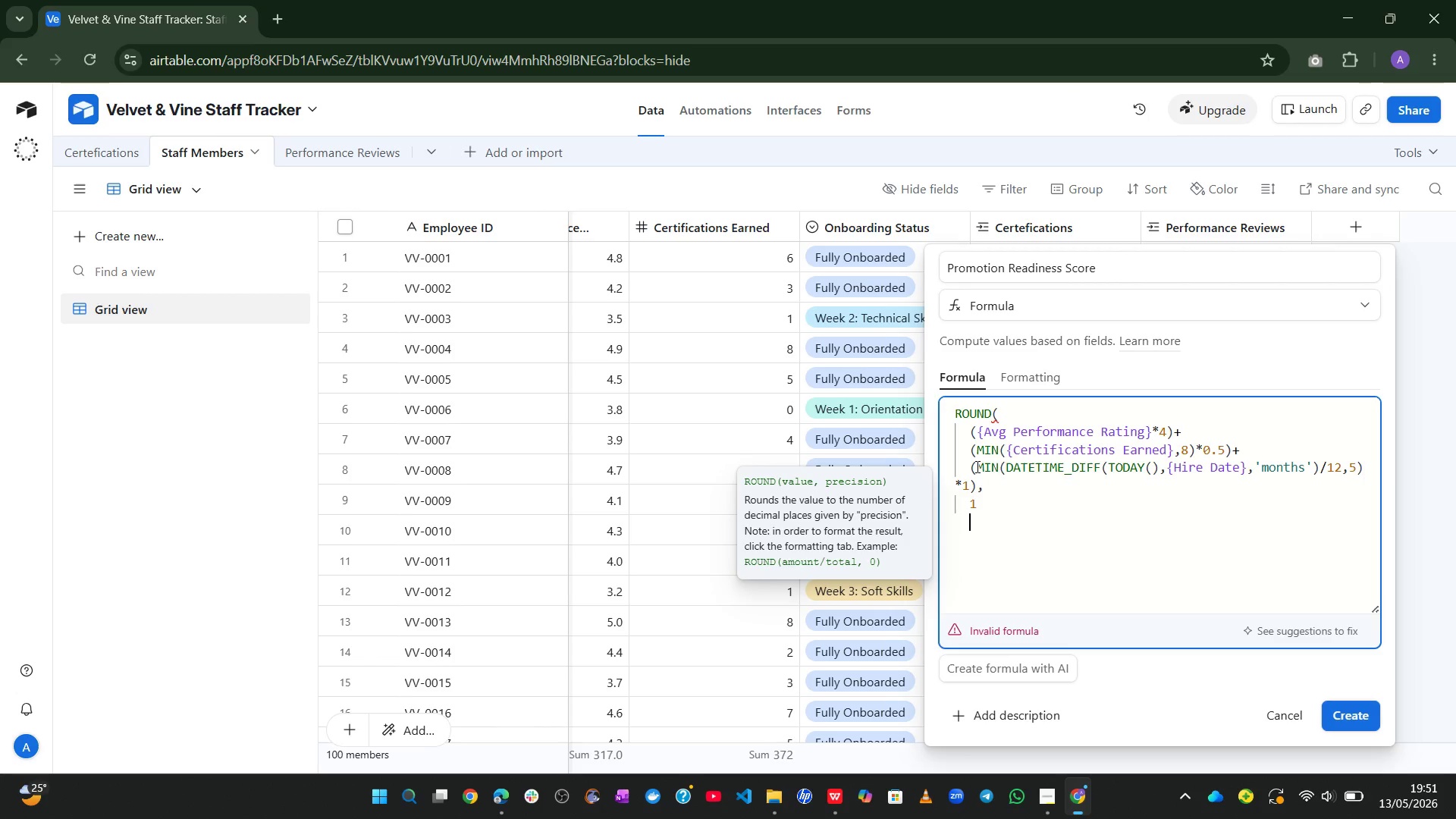 
key(Shift+0)
 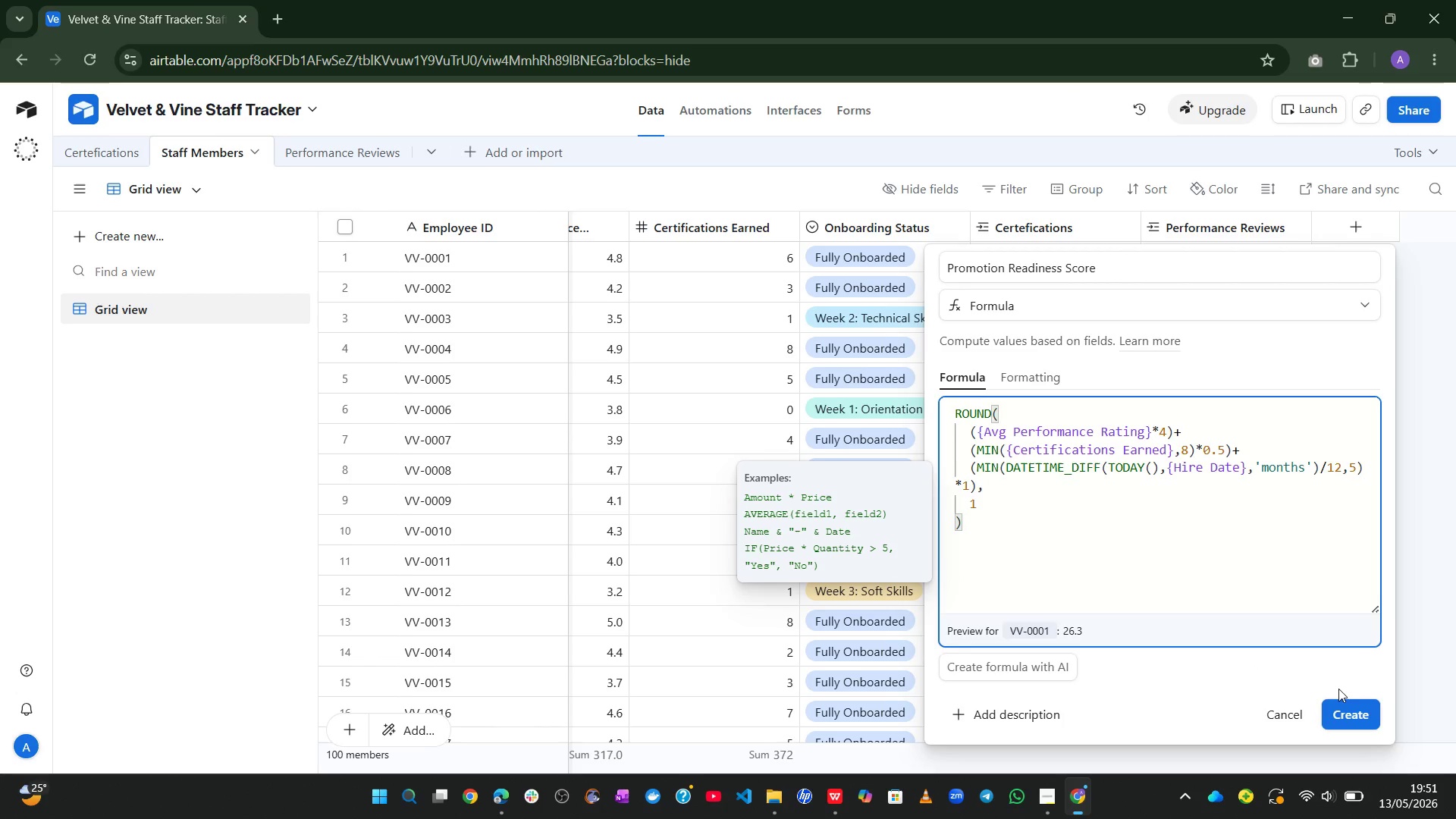 
left_click([1365, 701])
 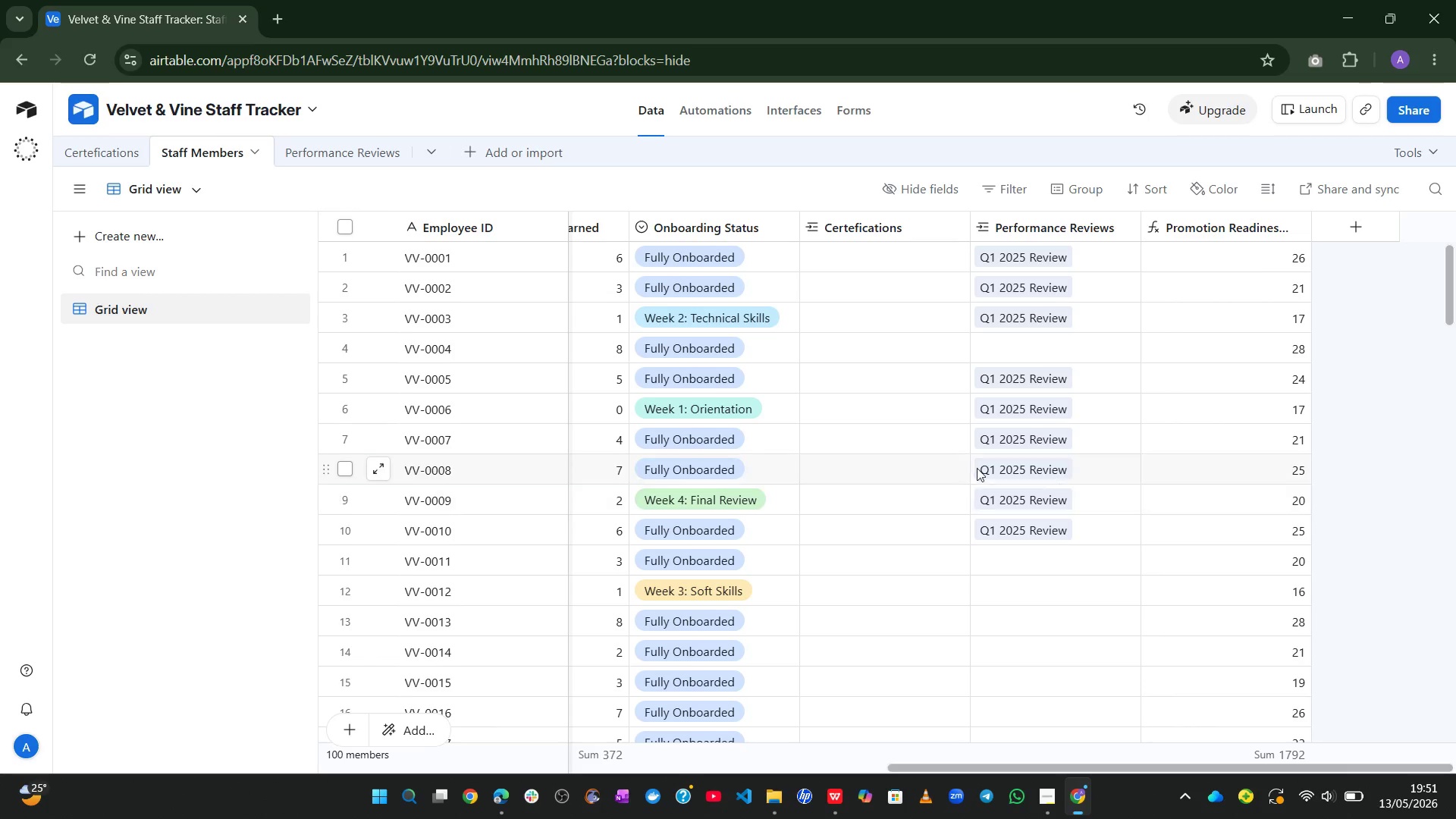 
wait(18.89)
 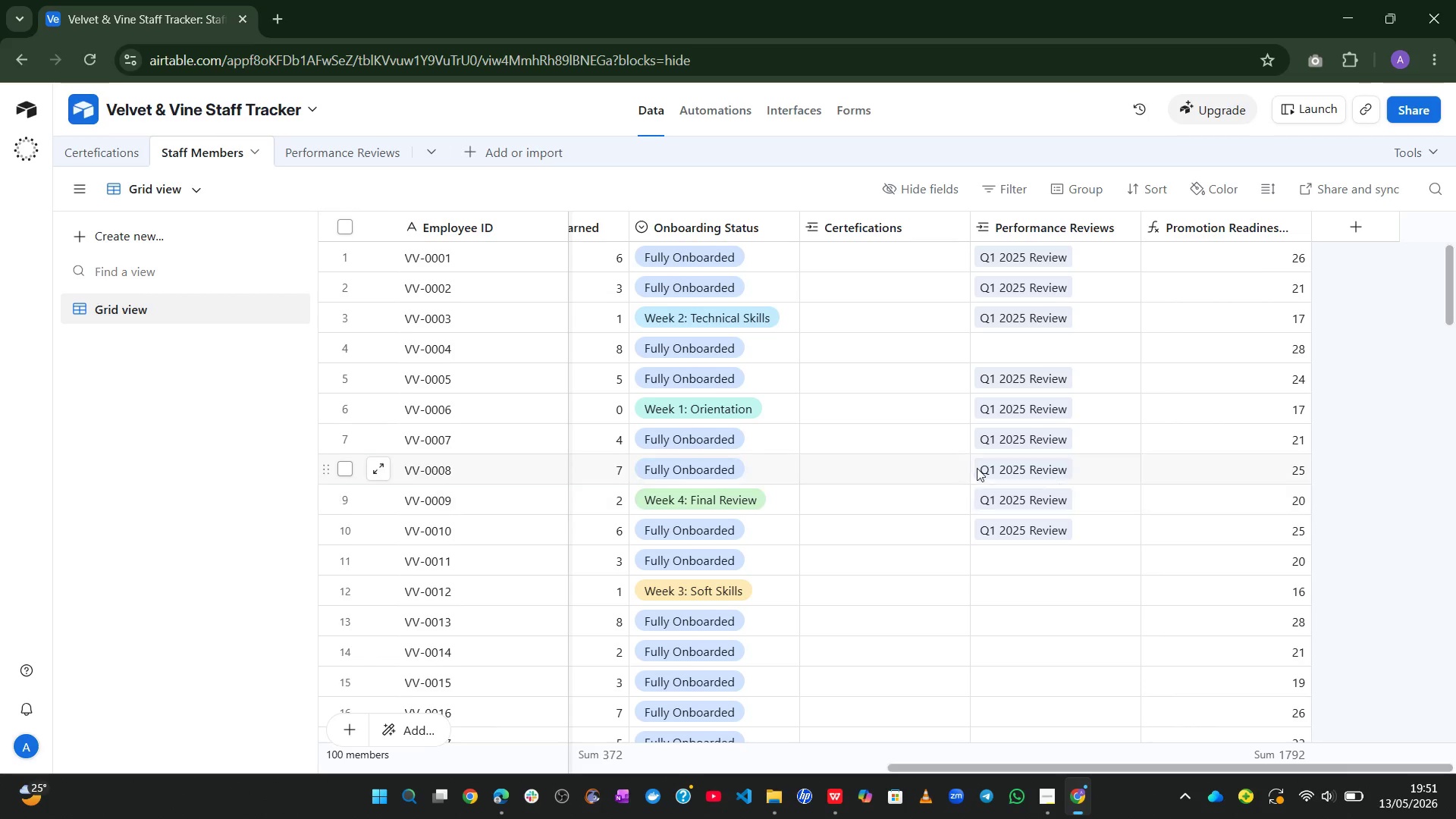 
left_click([130, 191])
 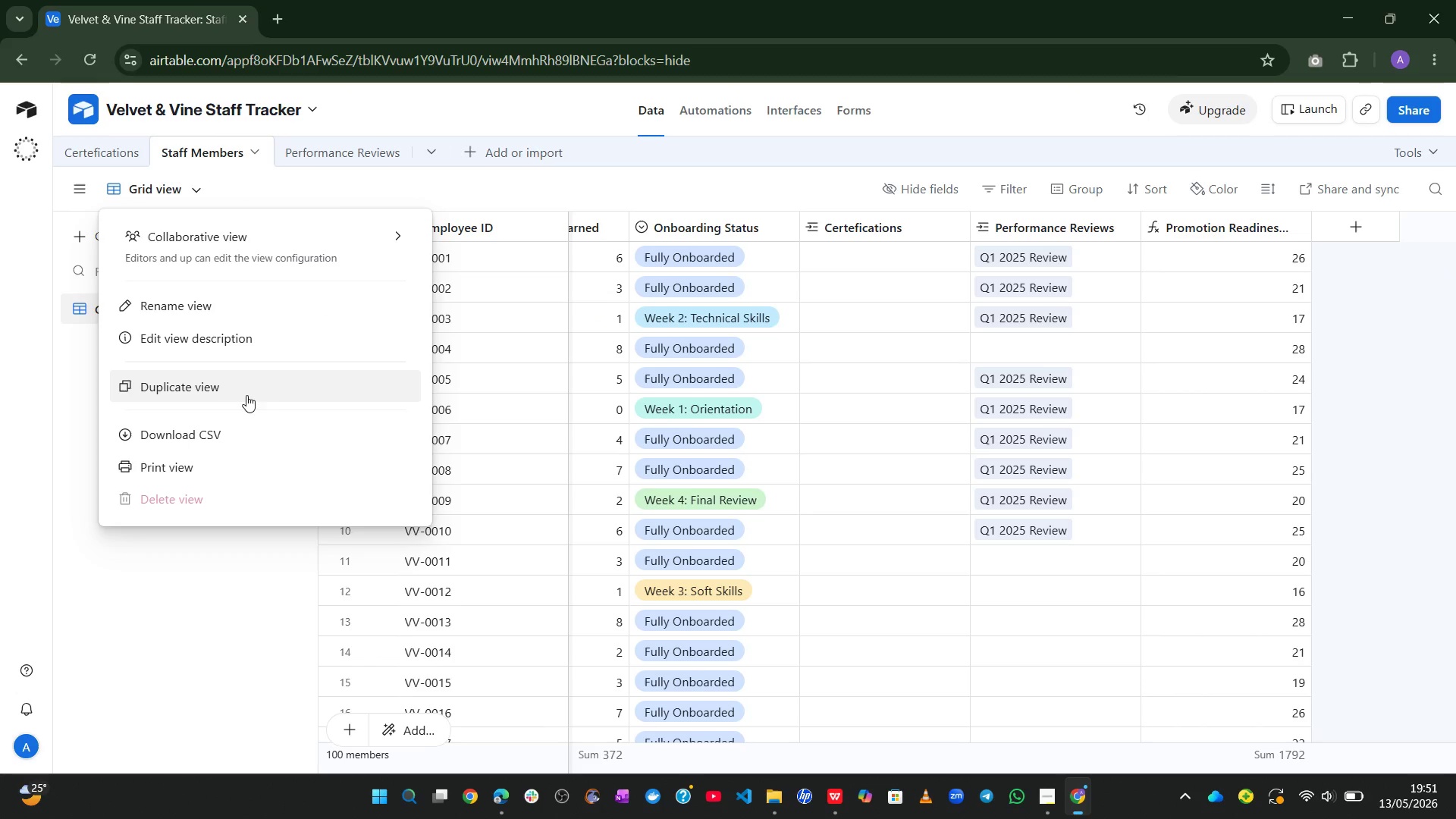 
left_click([116, 582])
 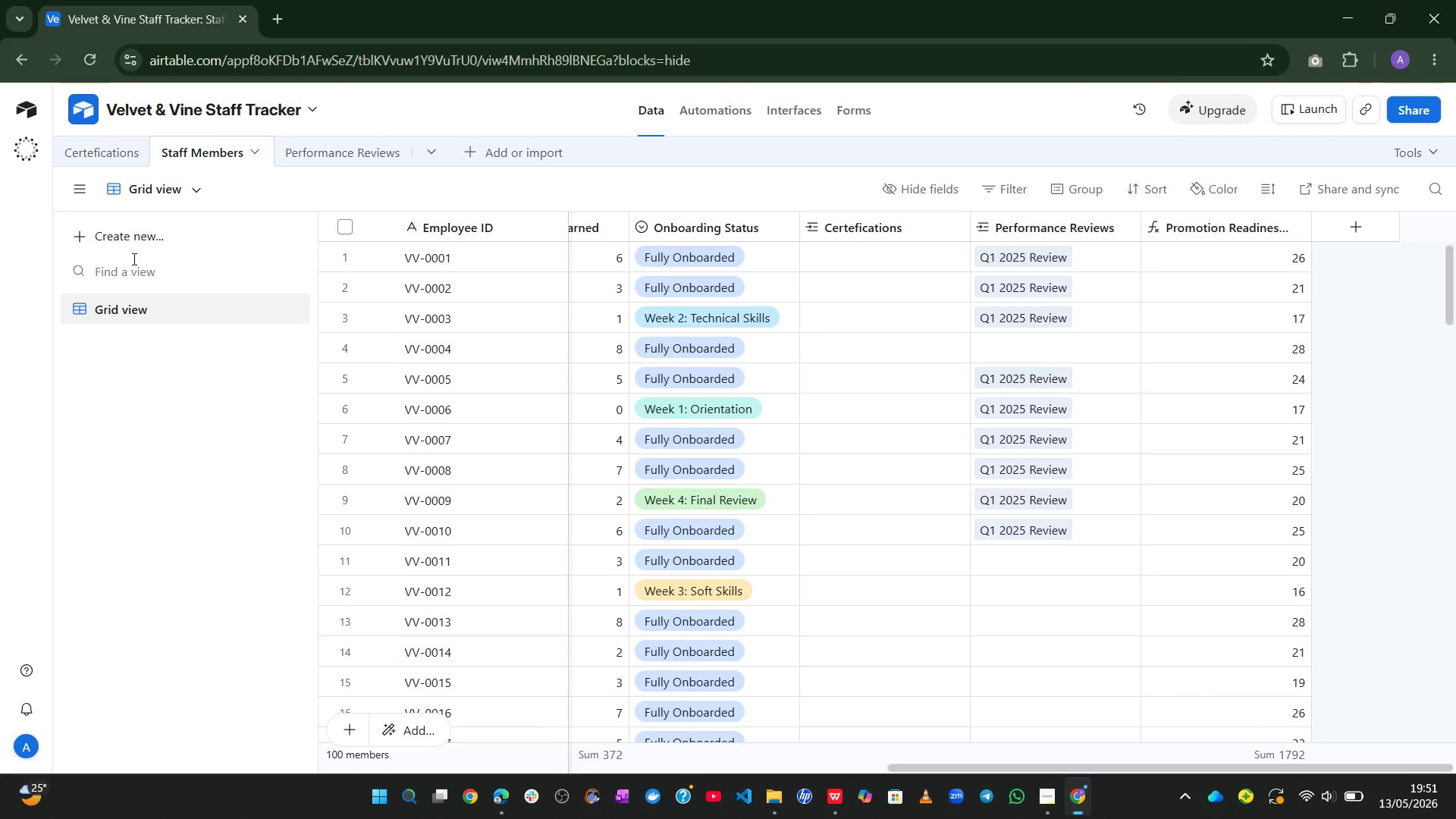 
left_click([122, 246])
 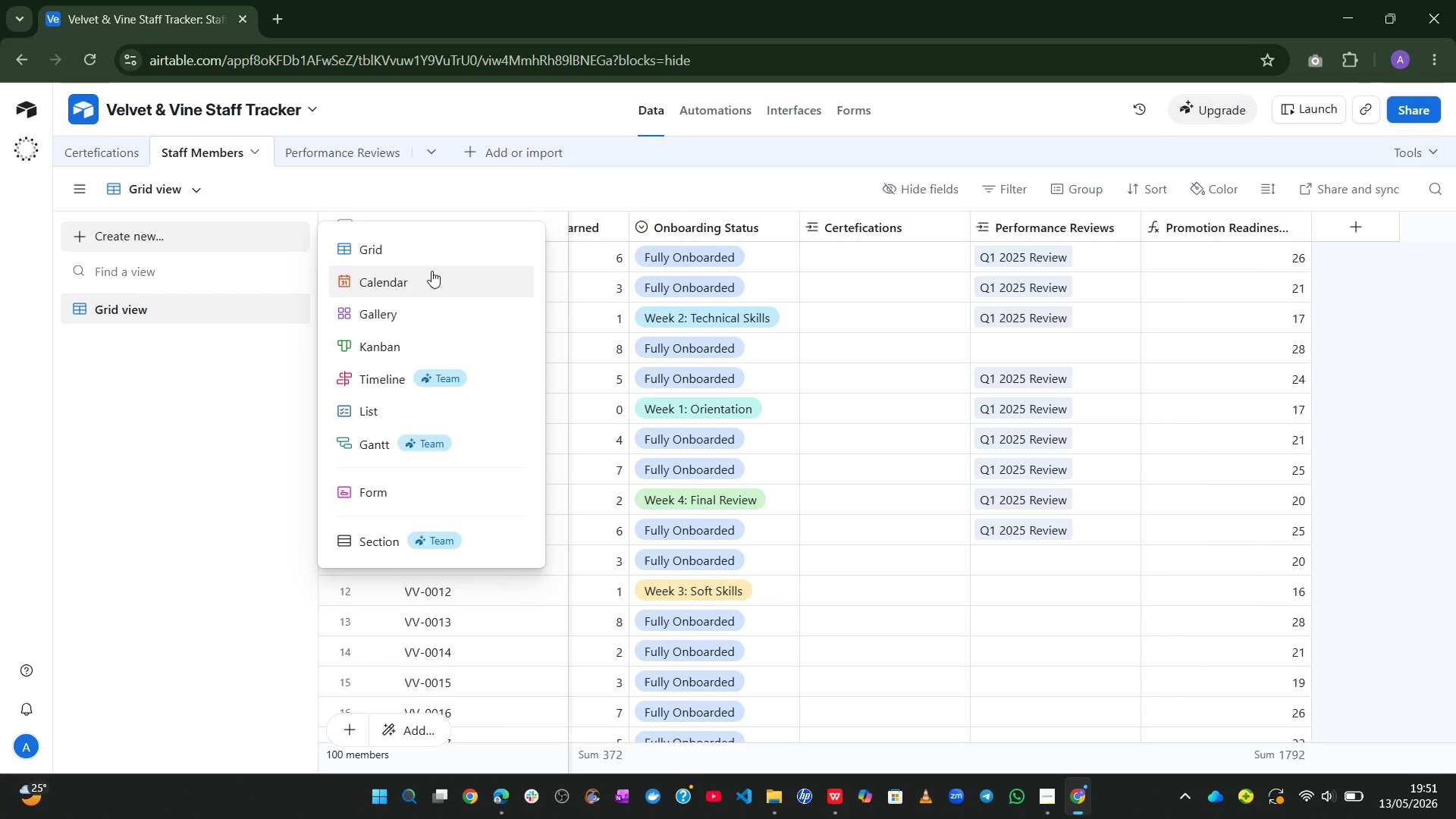 
left_click([441, 264])
 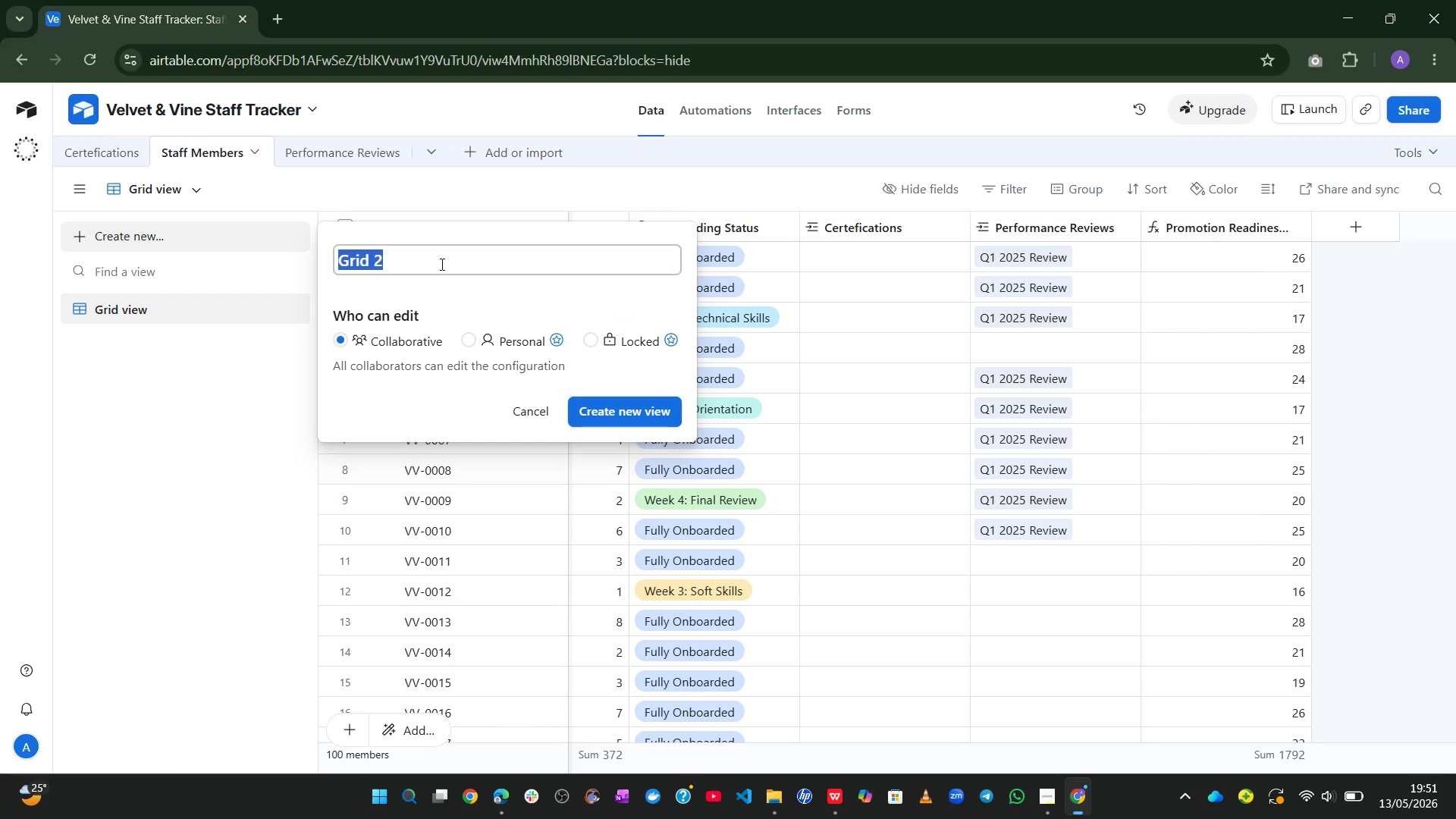 
key(Alt+Control+Meta+AltLeft)
 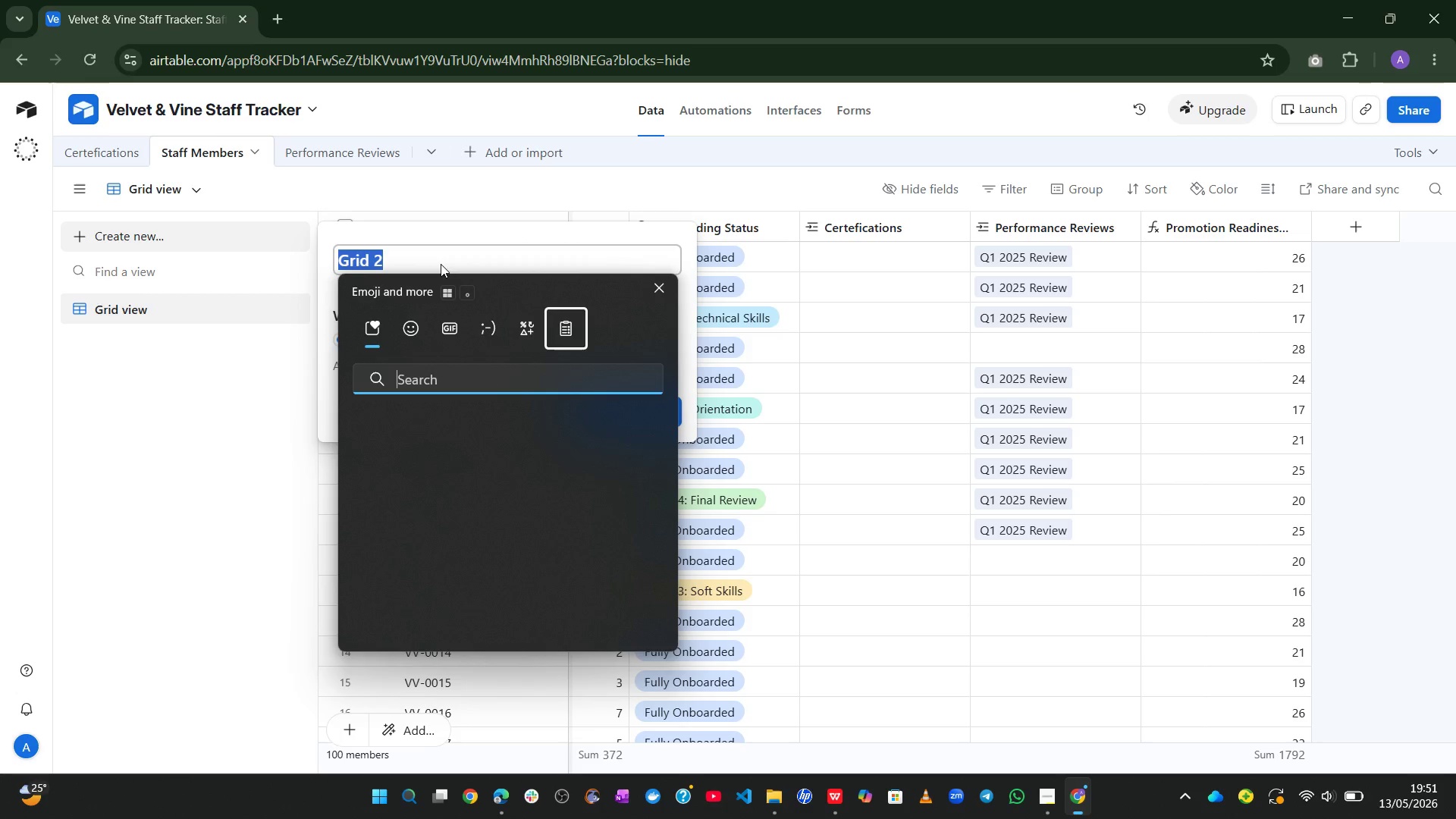 
key(Alt+Control+Meta+Shift+ShiftLeft)
 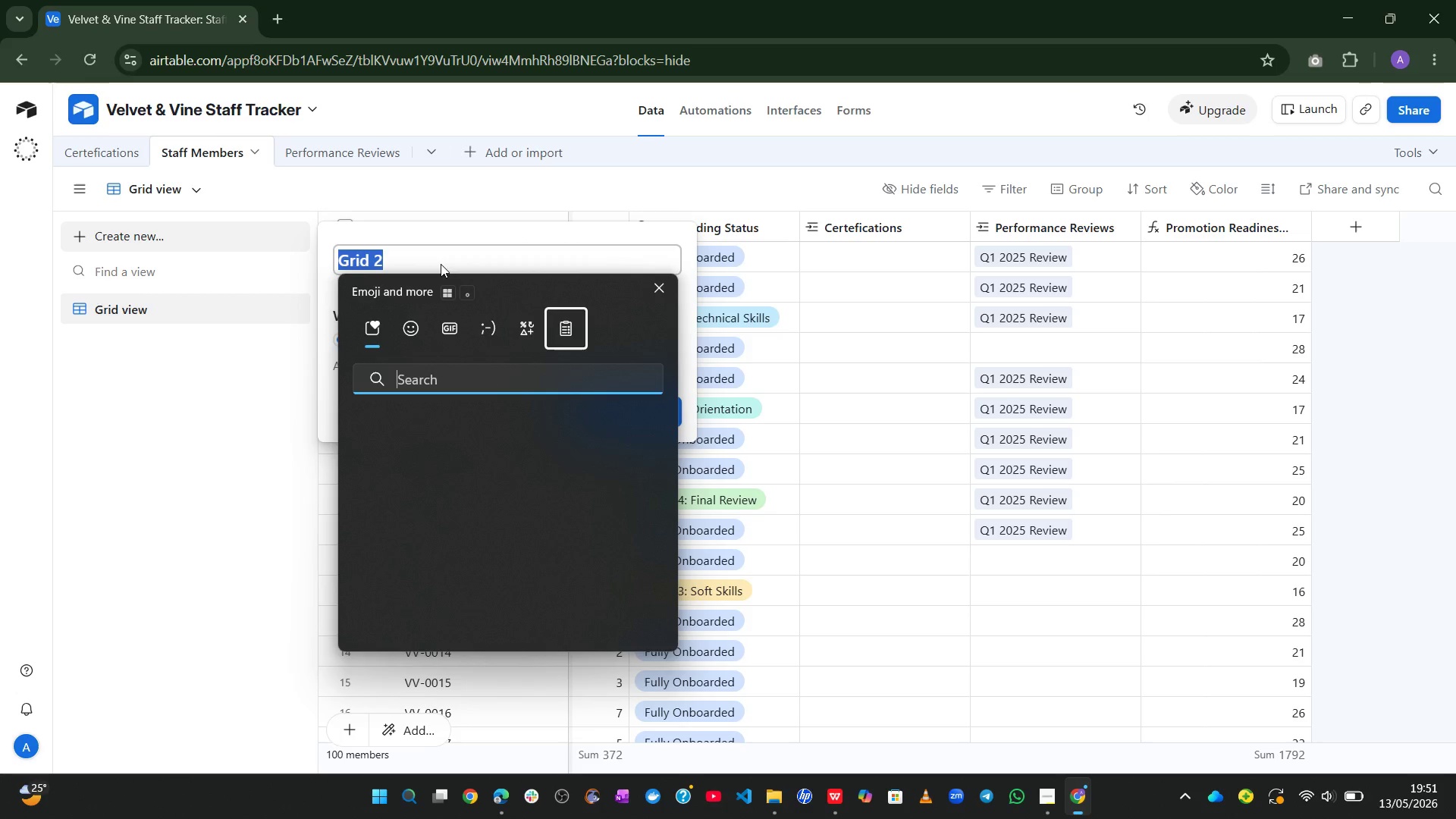 
key(Control+Meta+ControlLeft)
 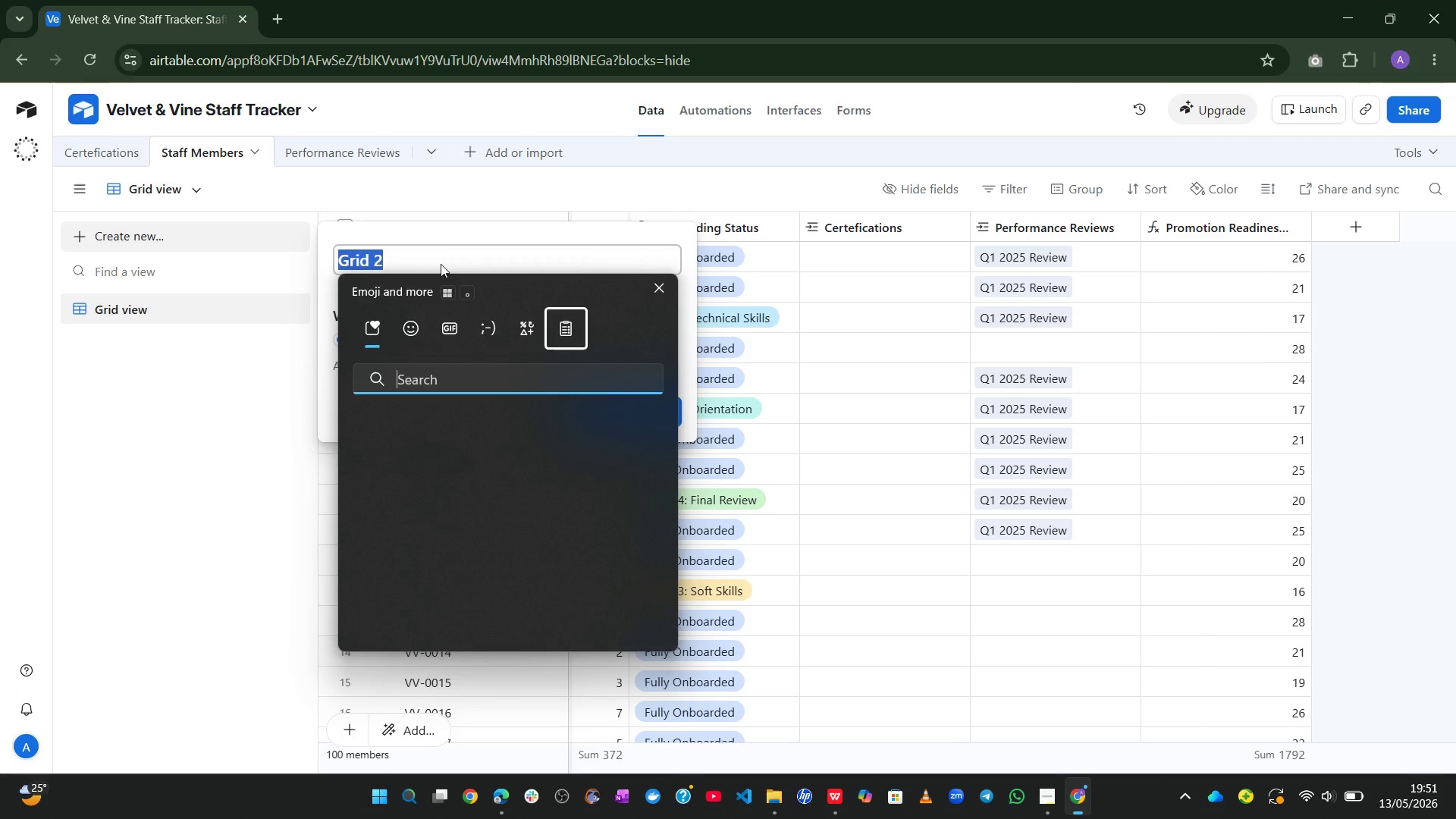 
key(Meta+MetaLeft)
 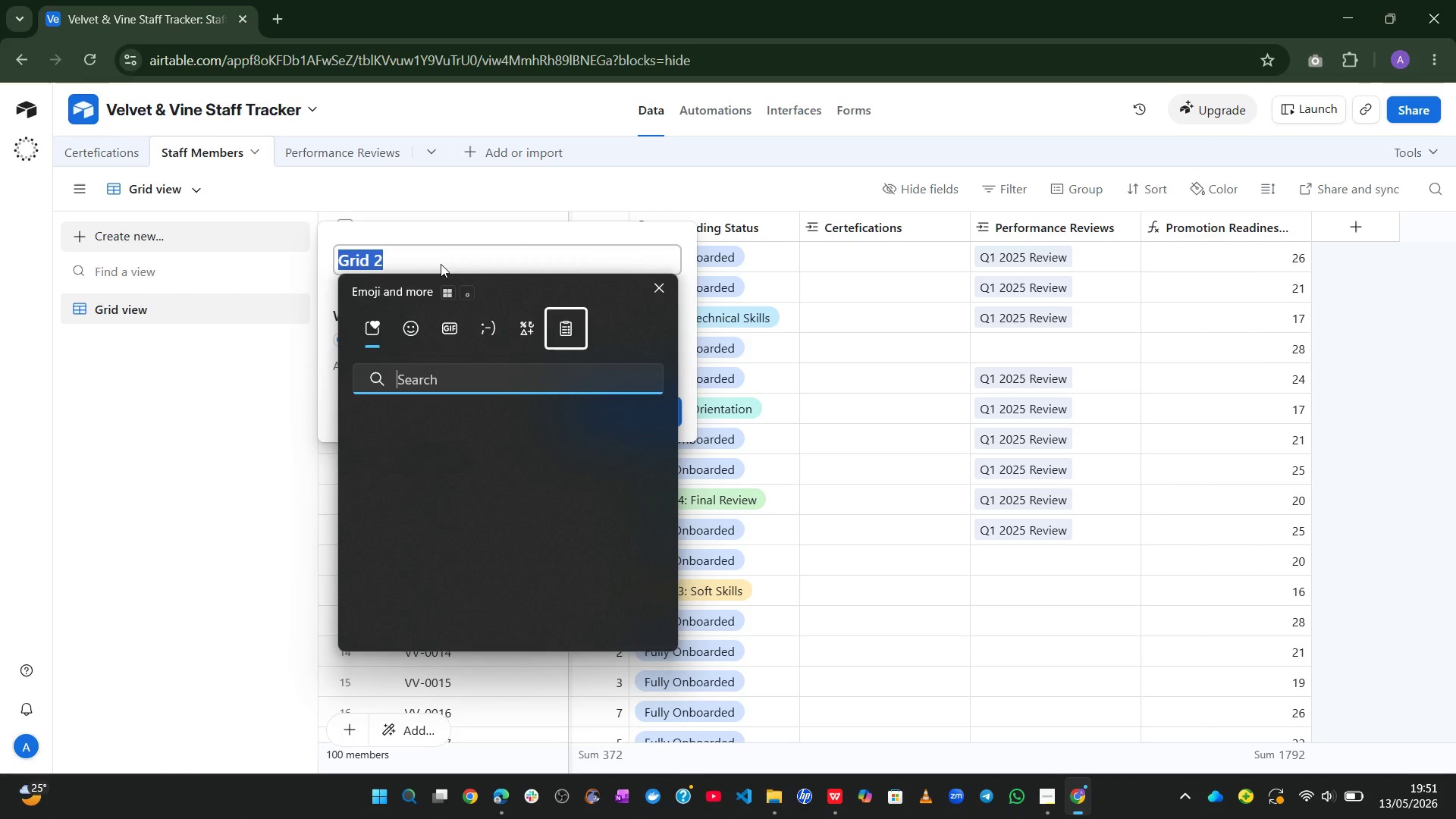 
key(Alt+Control+Meta+Shift+Space)
 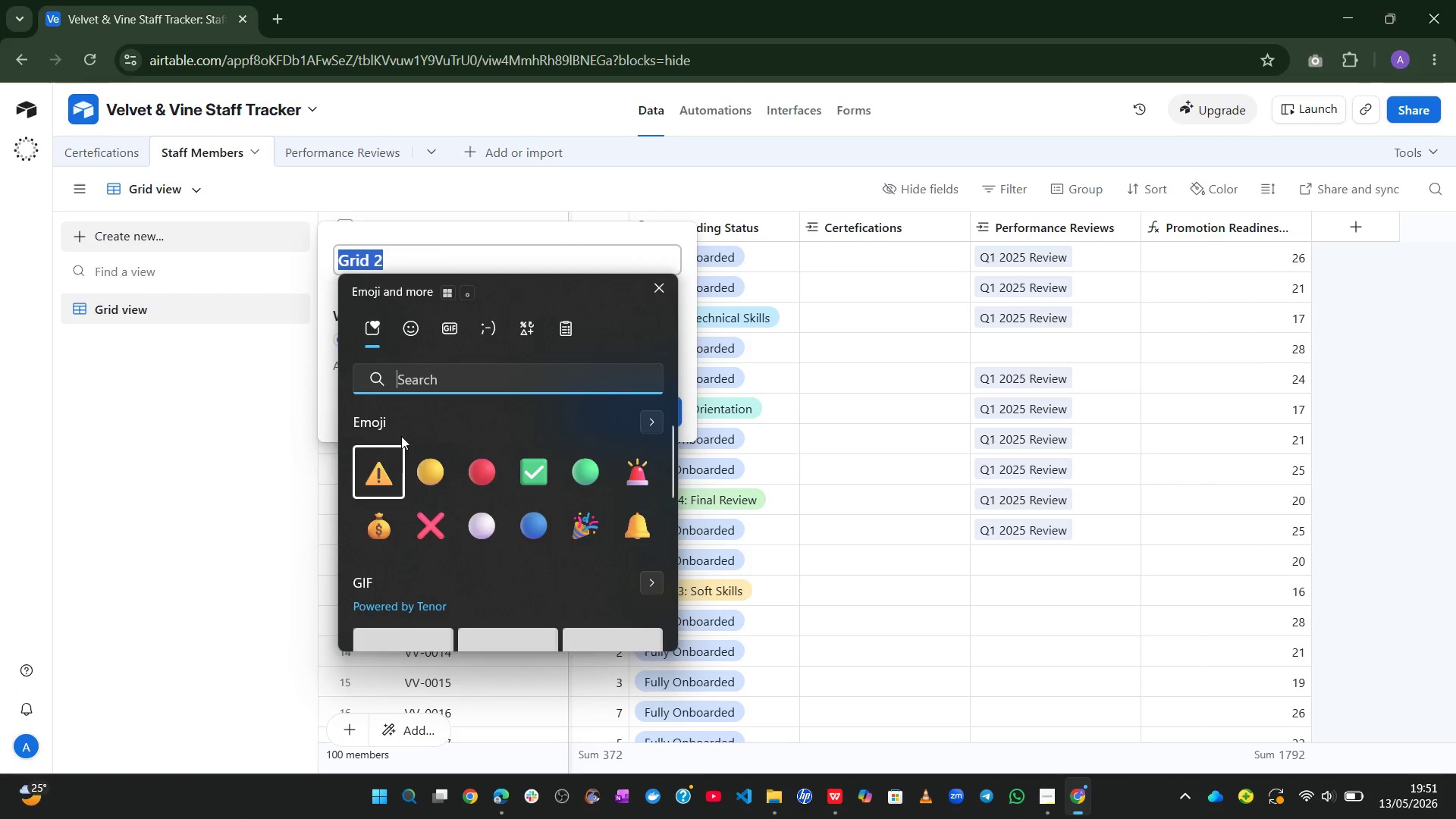 
left_click([382, 473])
 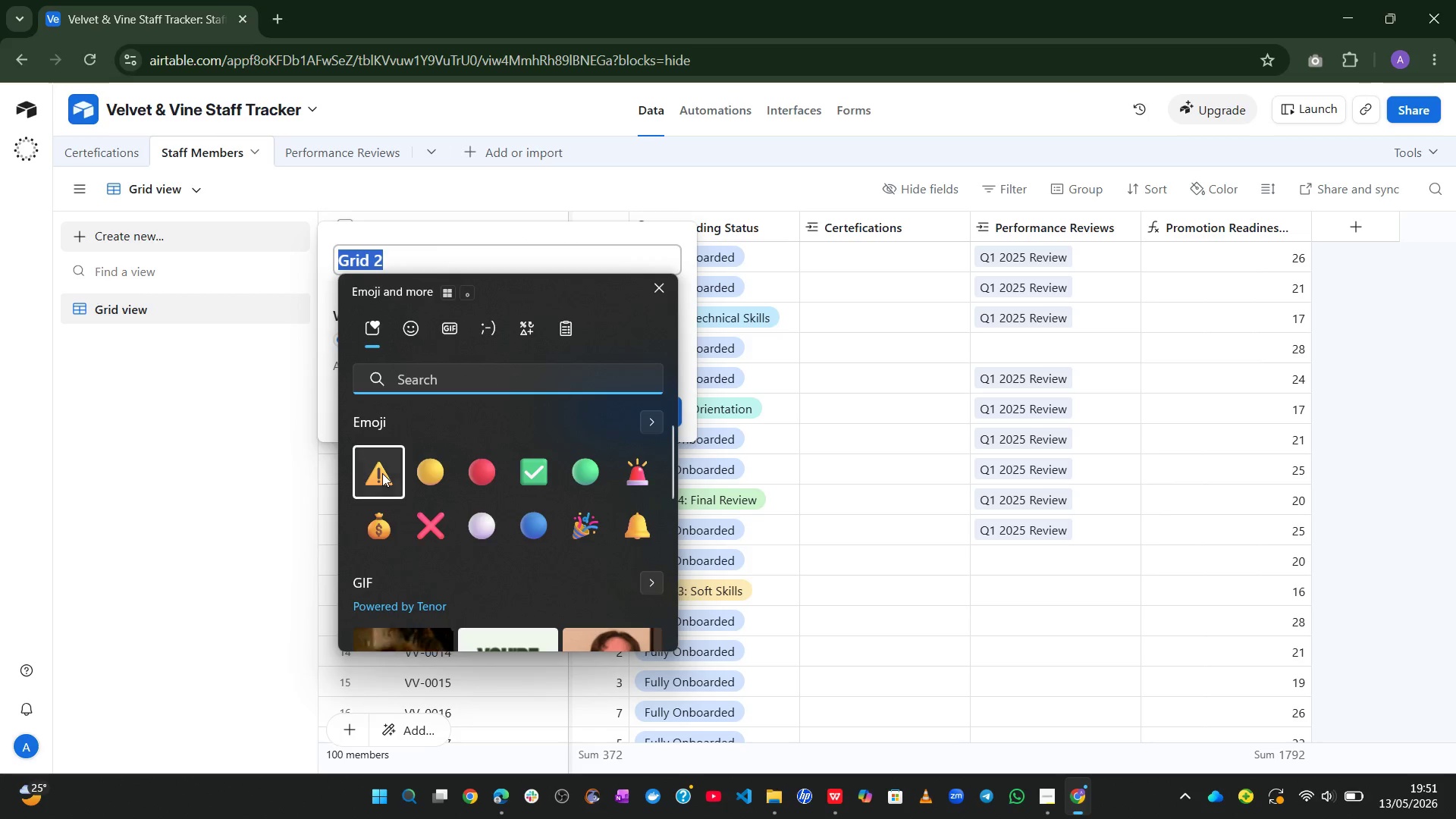 
type(Permit Expiring Soon)
 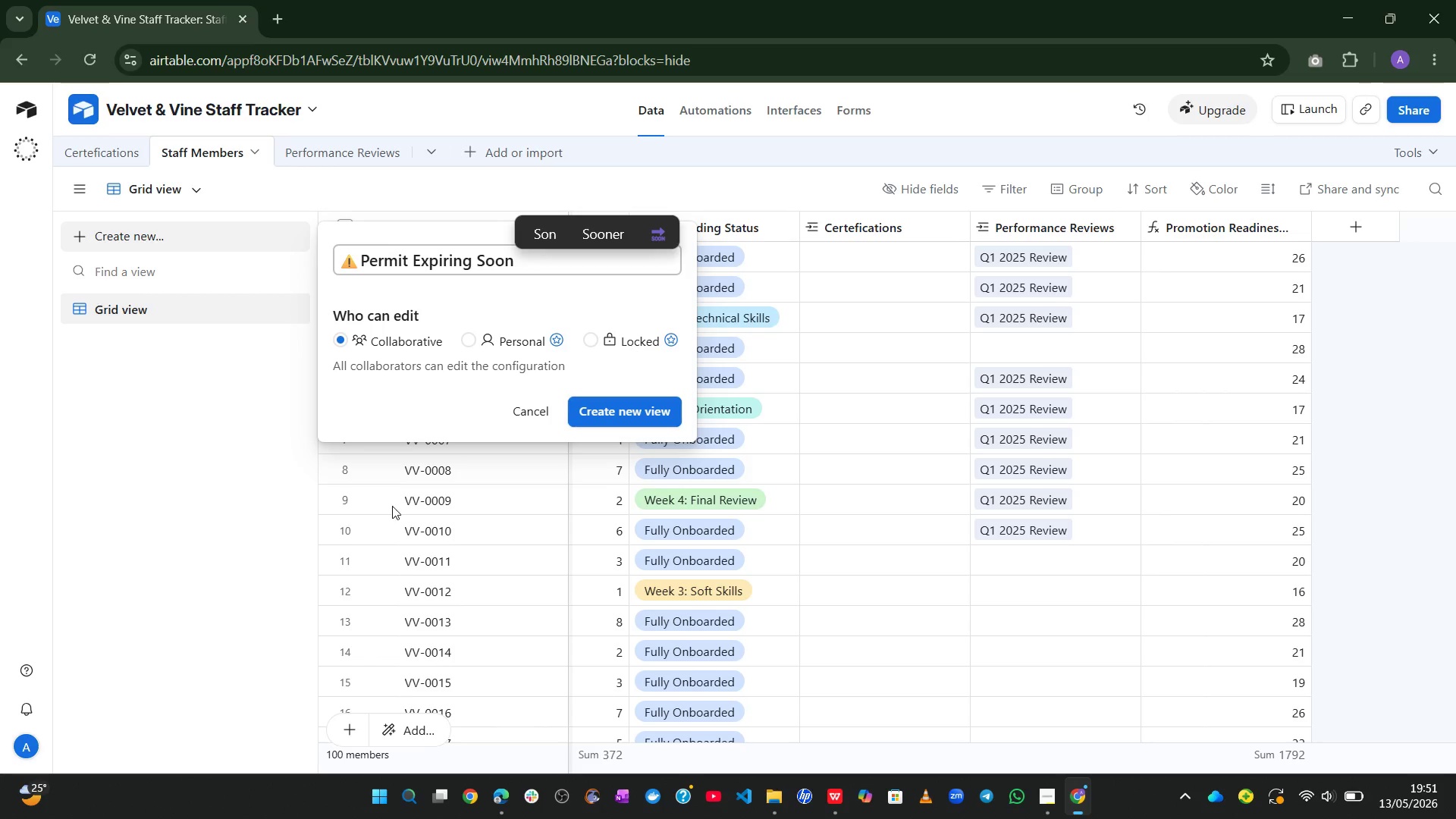 
left_click([631, 418])
 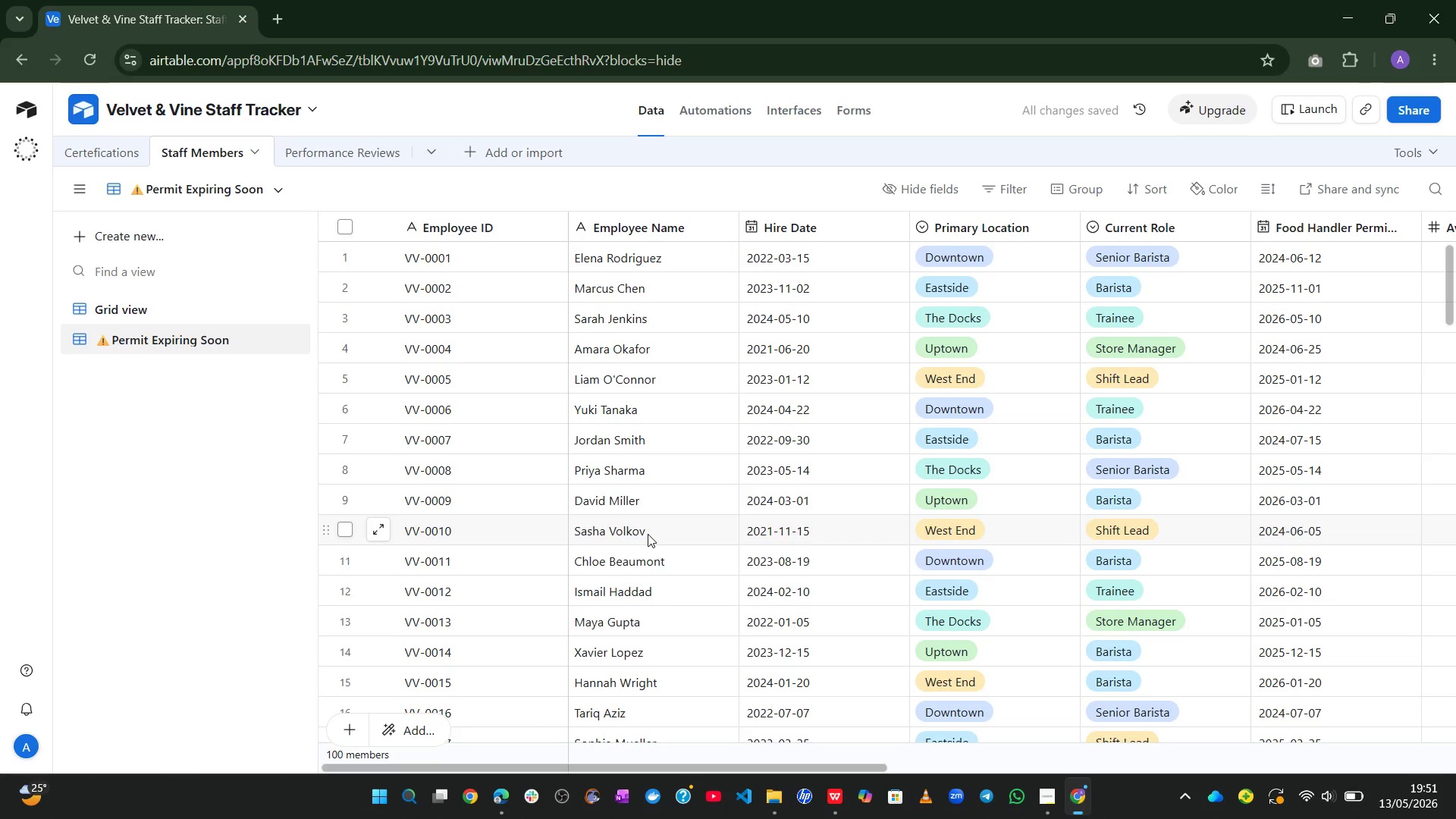 
wait(7.22)
 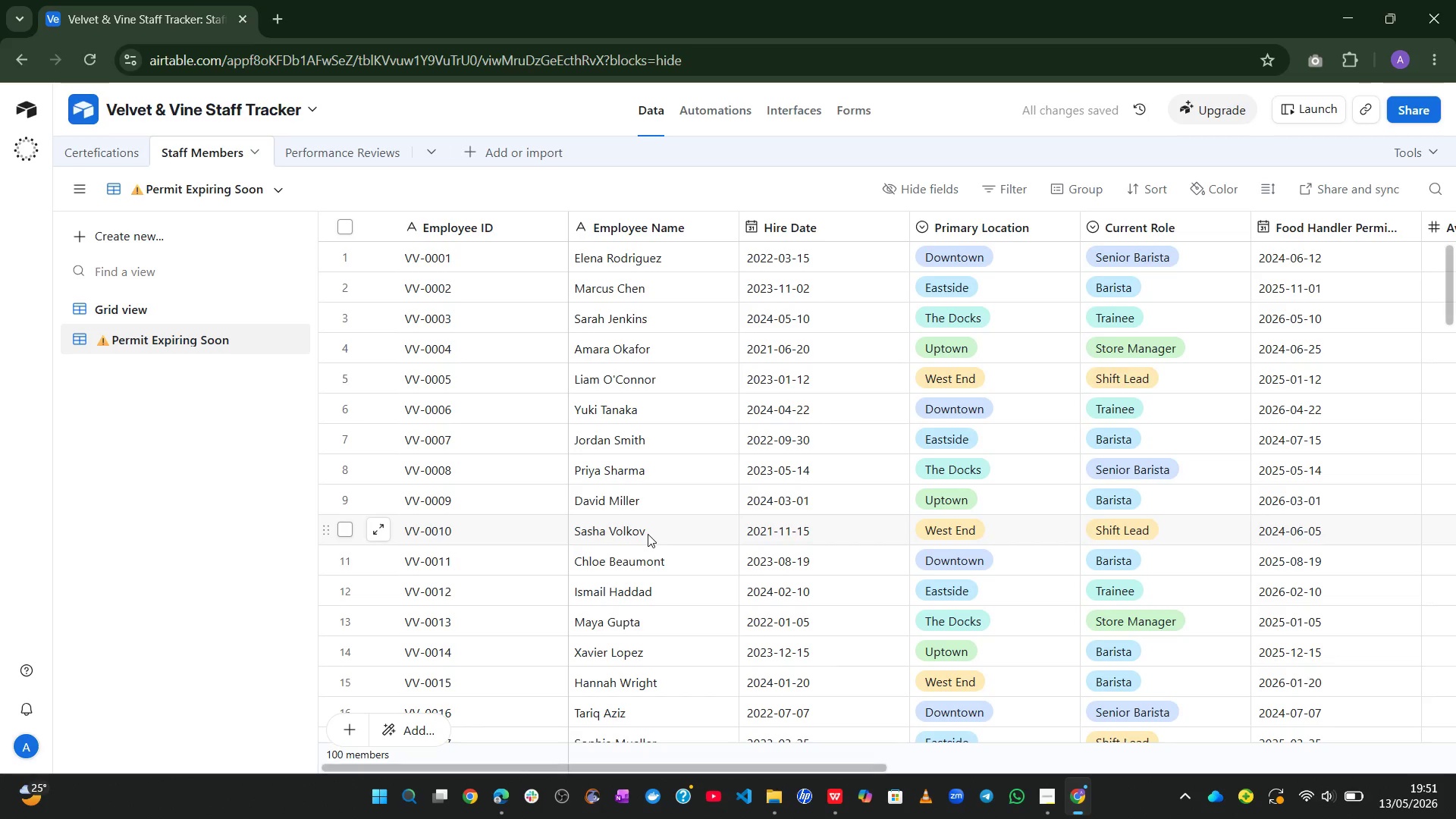 
double_click([188, 344])
 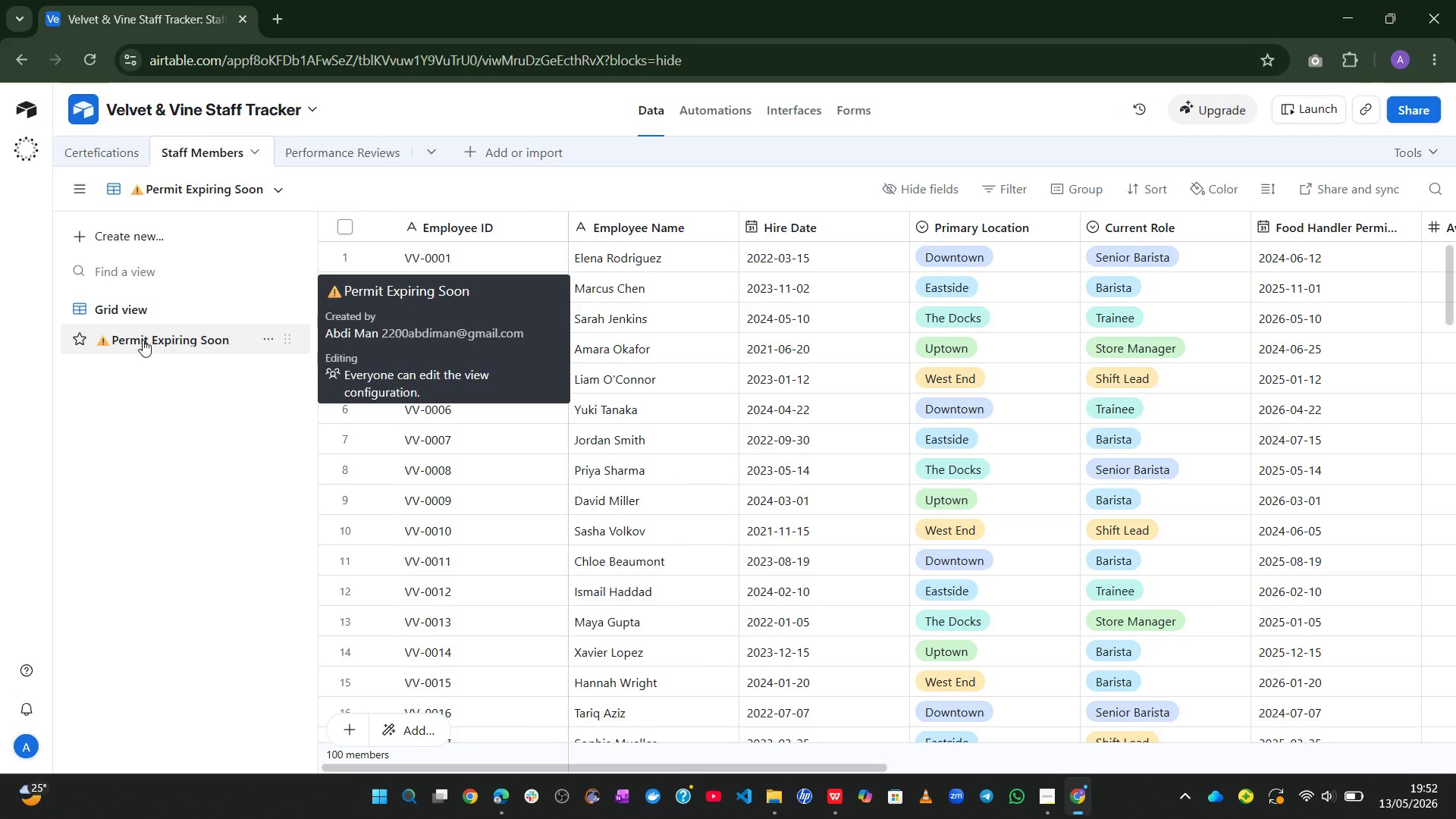 
double_click([143, 340])
 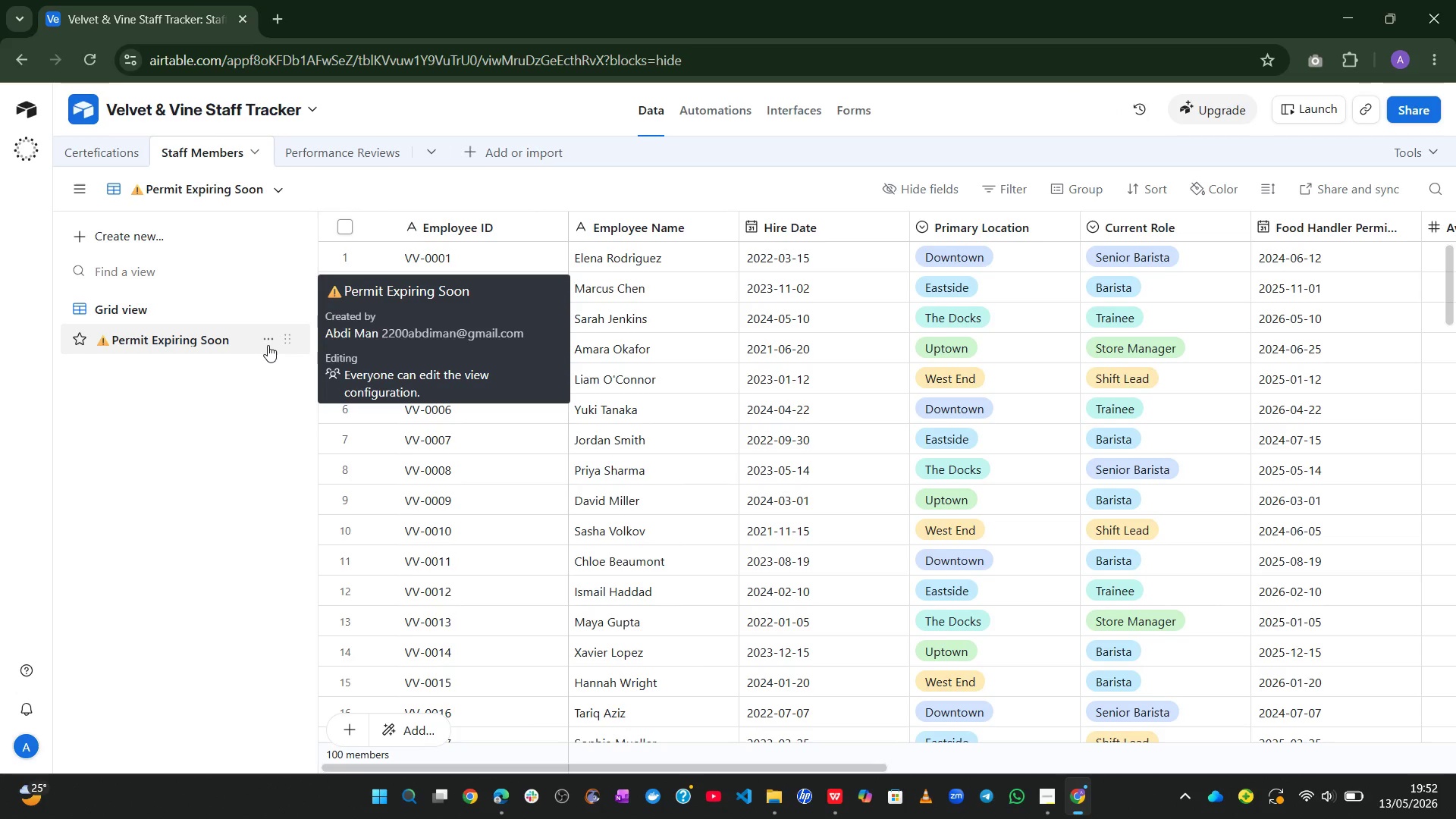 
left_click([268, 345])
 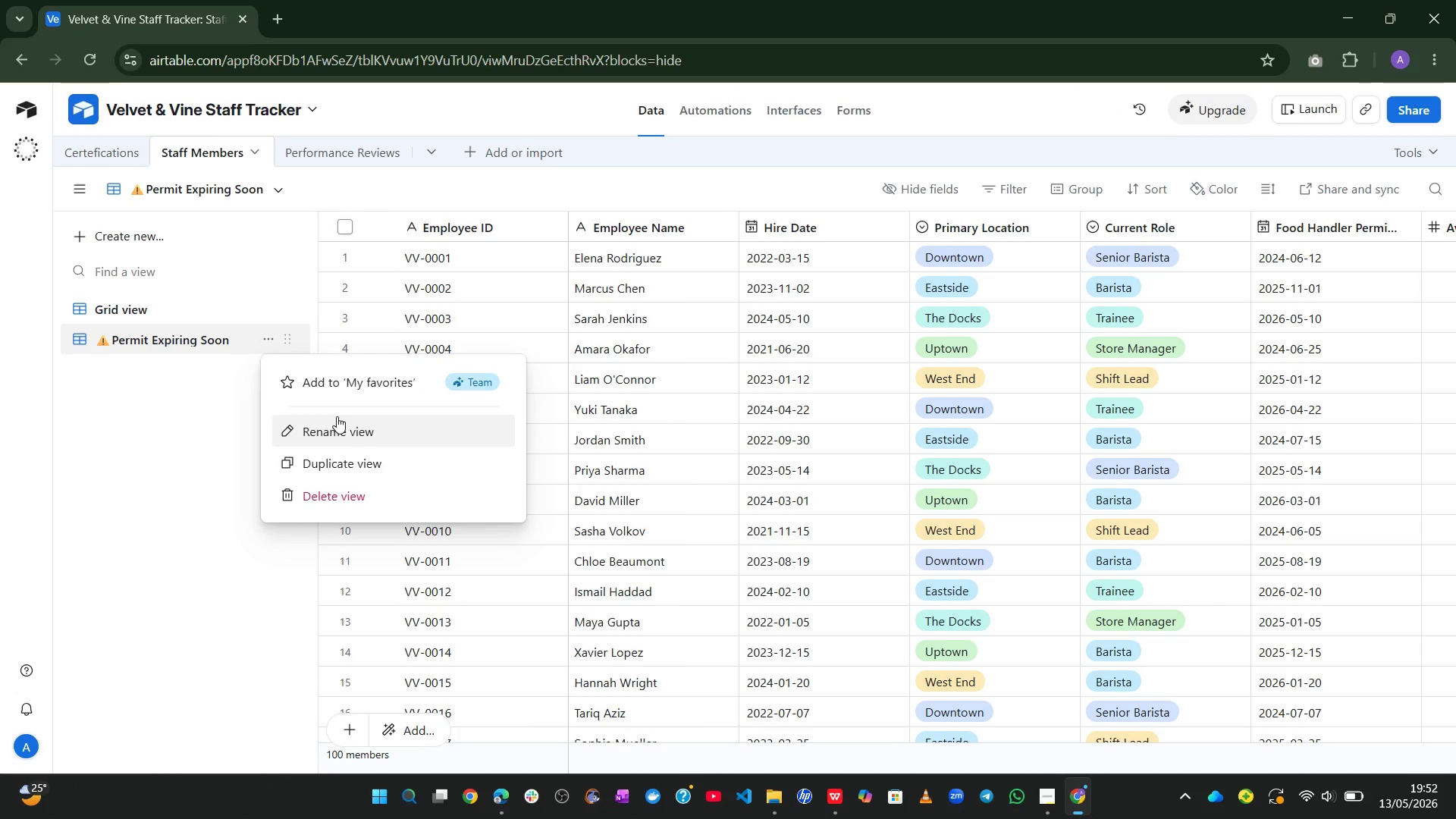 
left_click([337, 416])
 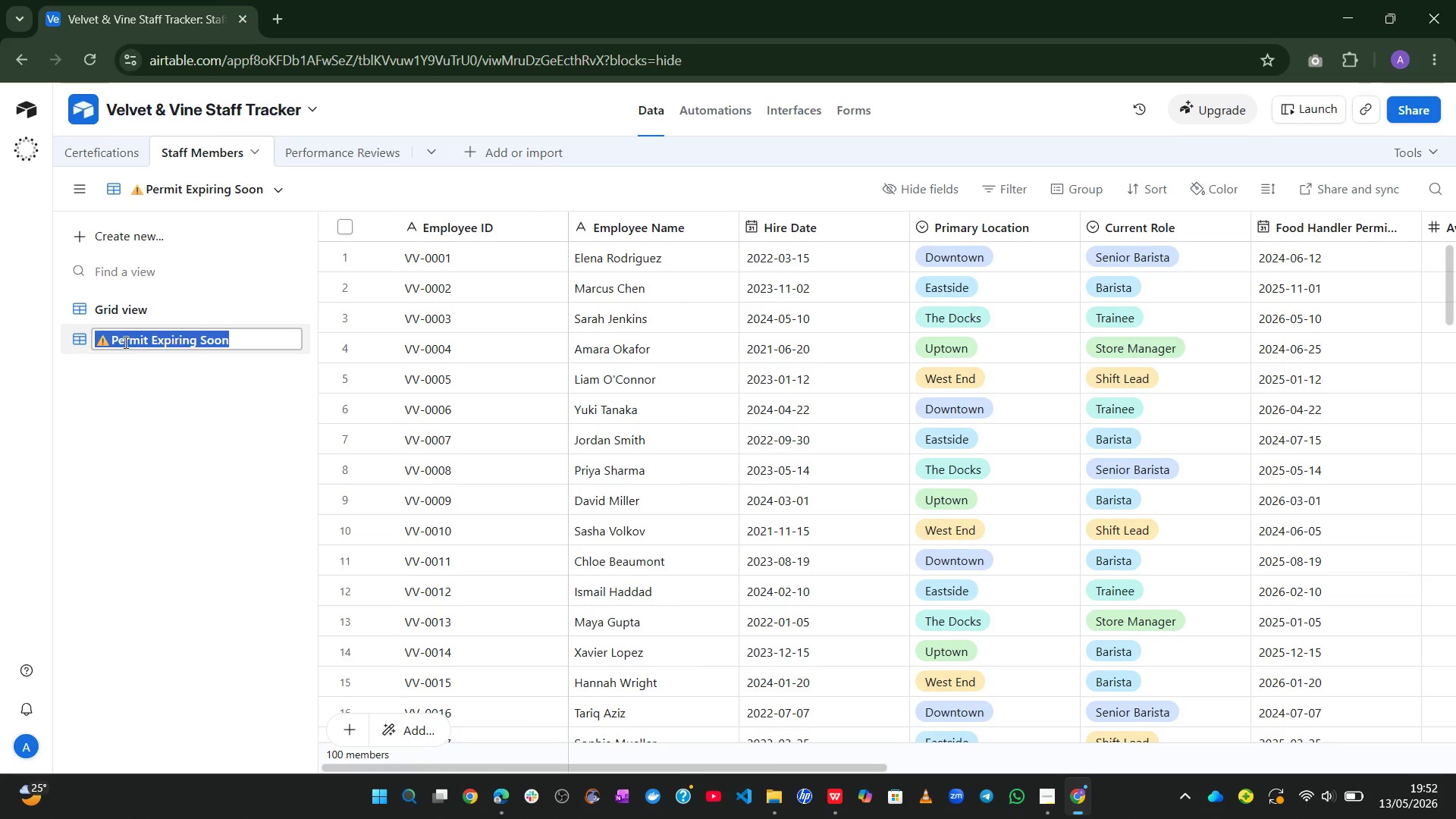 
left_click([113, 344])
 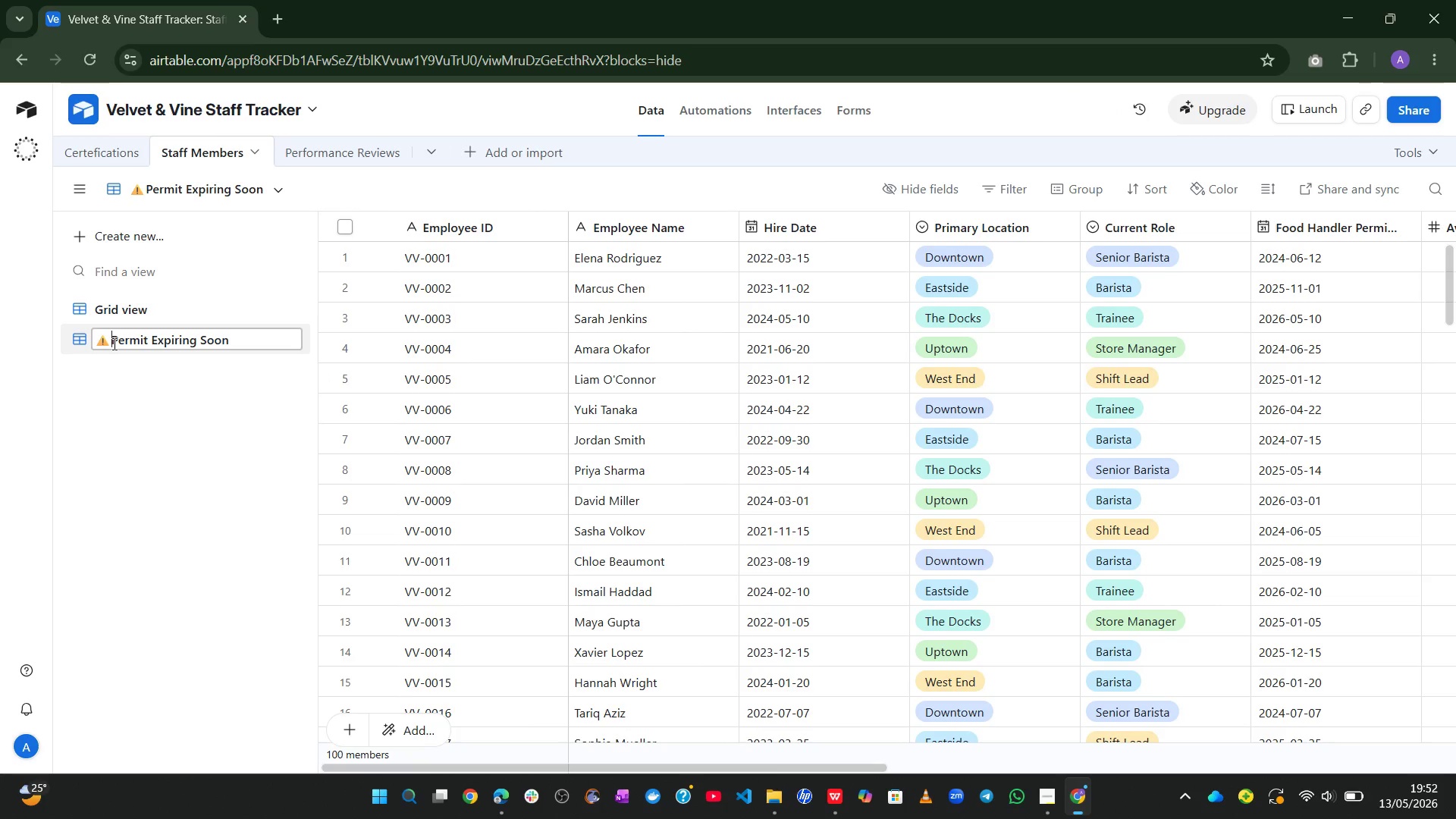 
key(Space)
 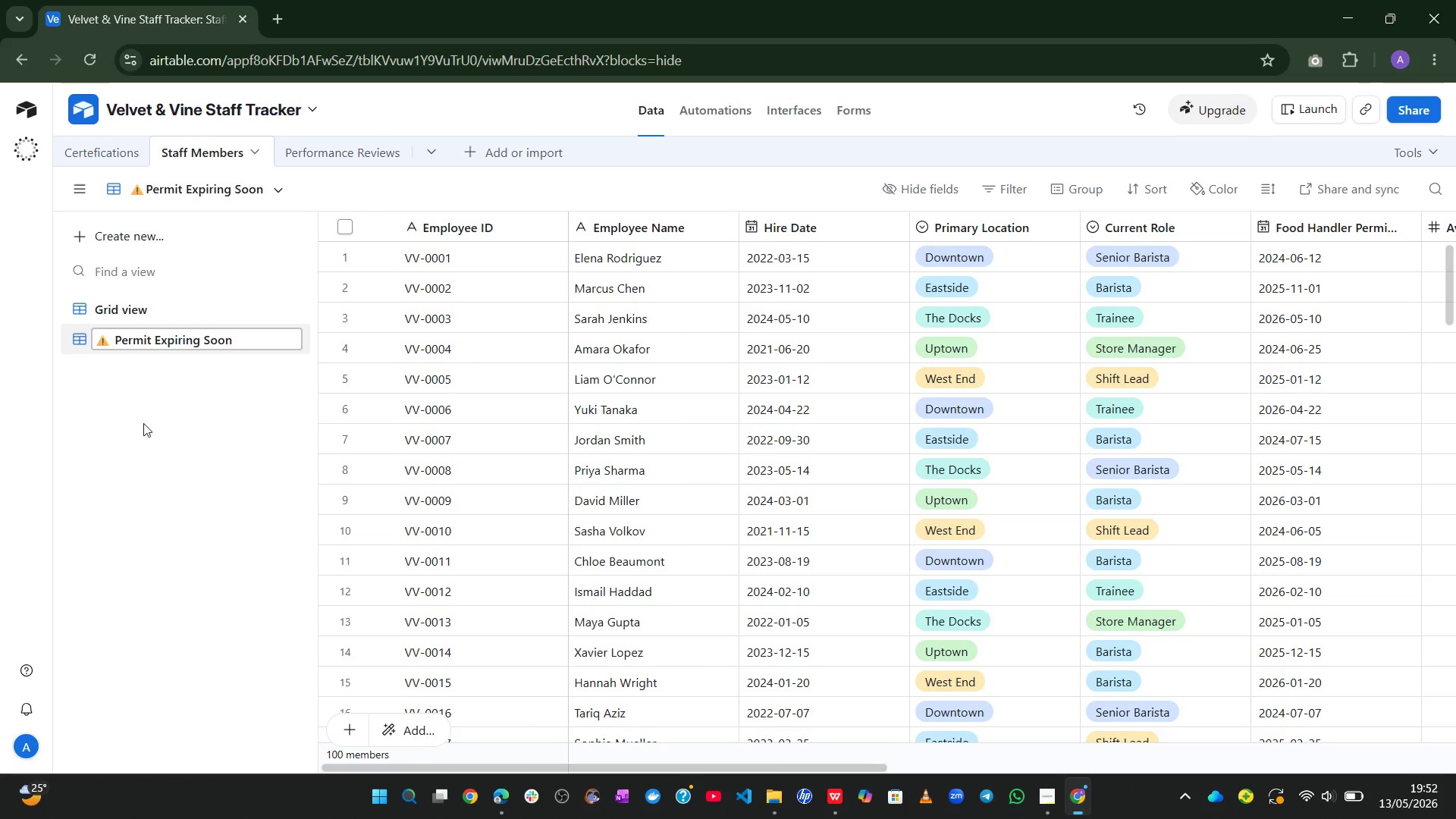 
left_click([143, 423])
 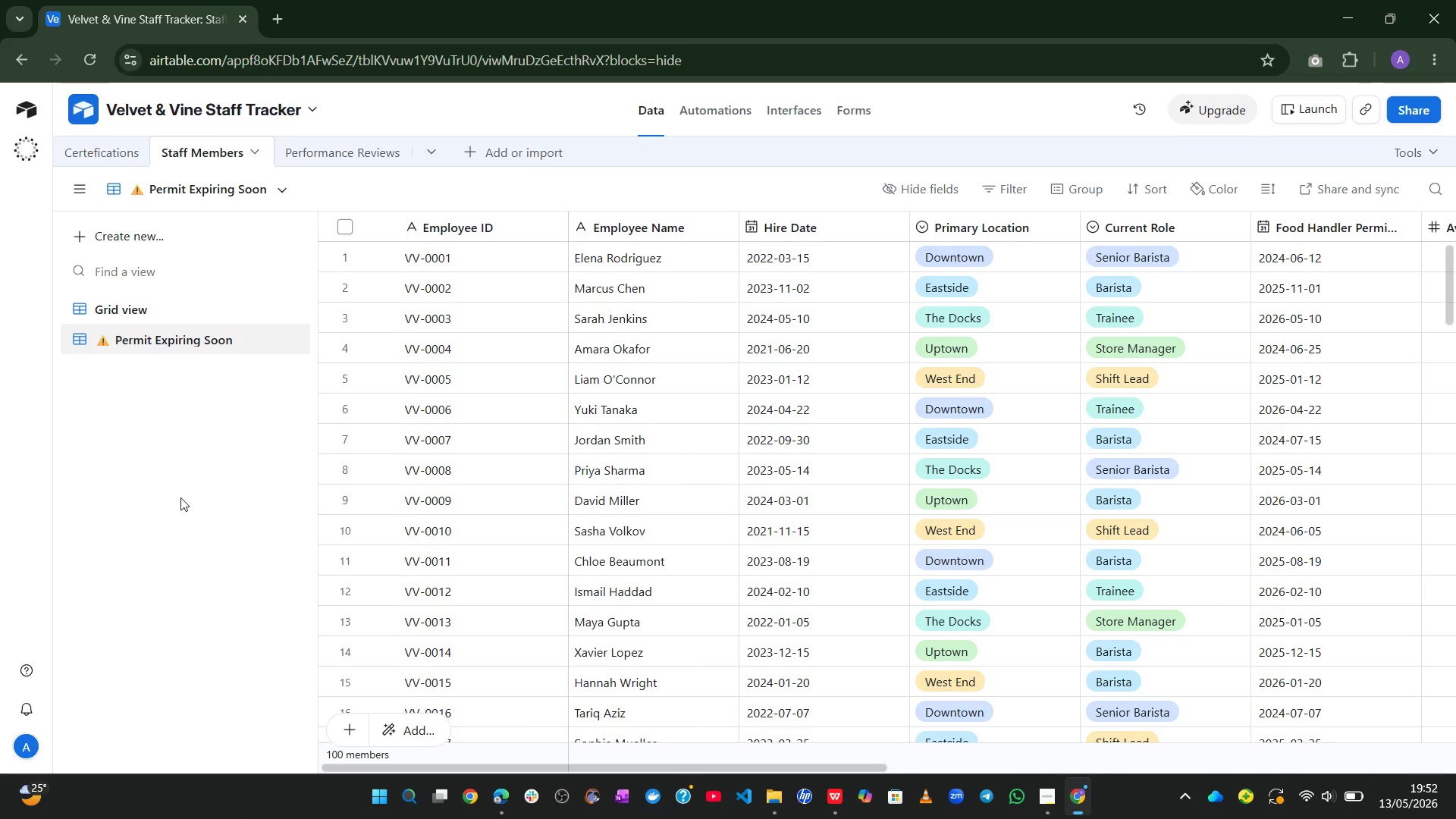 
wait(17.09)
 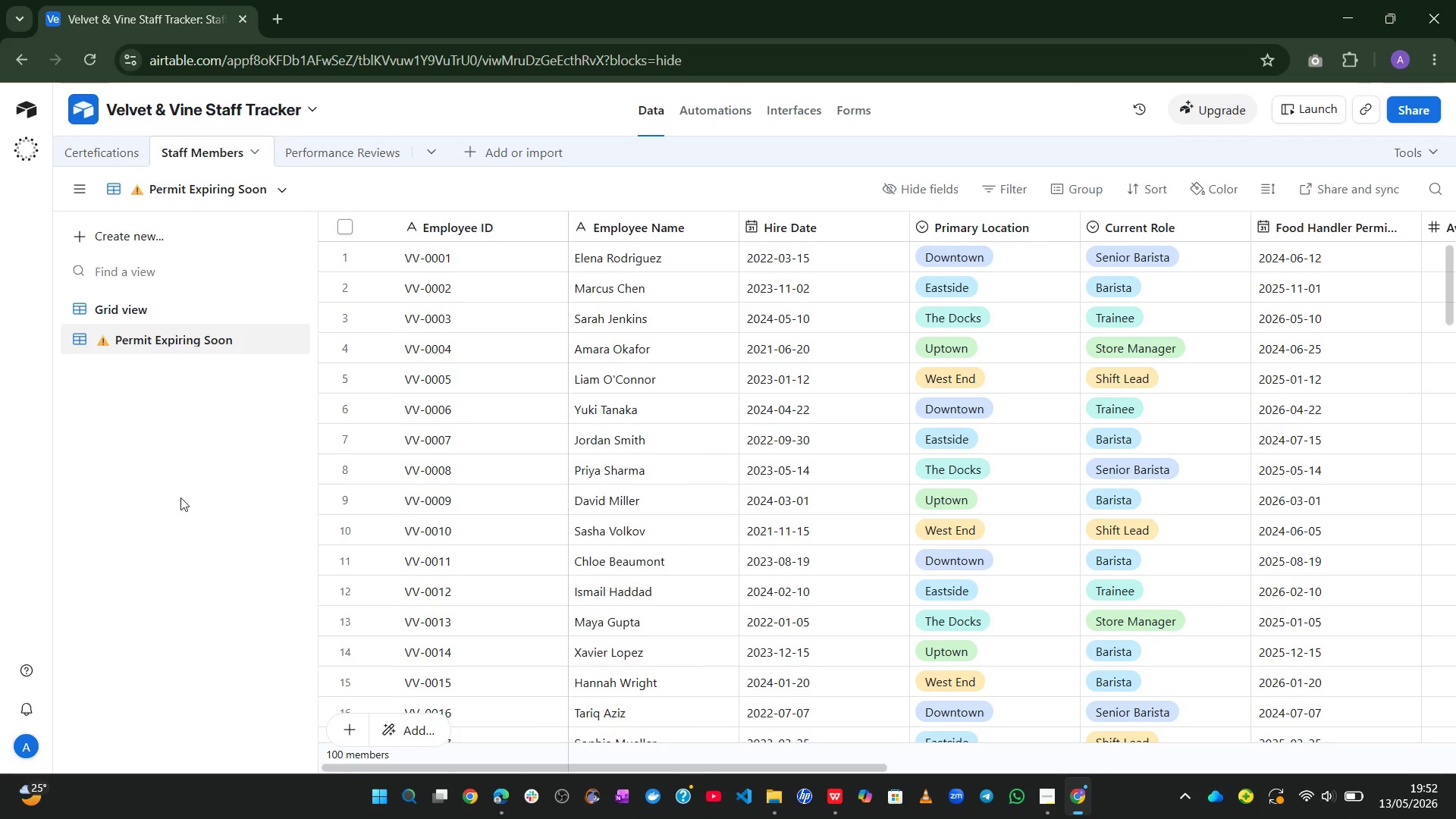 
left_click([1018, 190])
 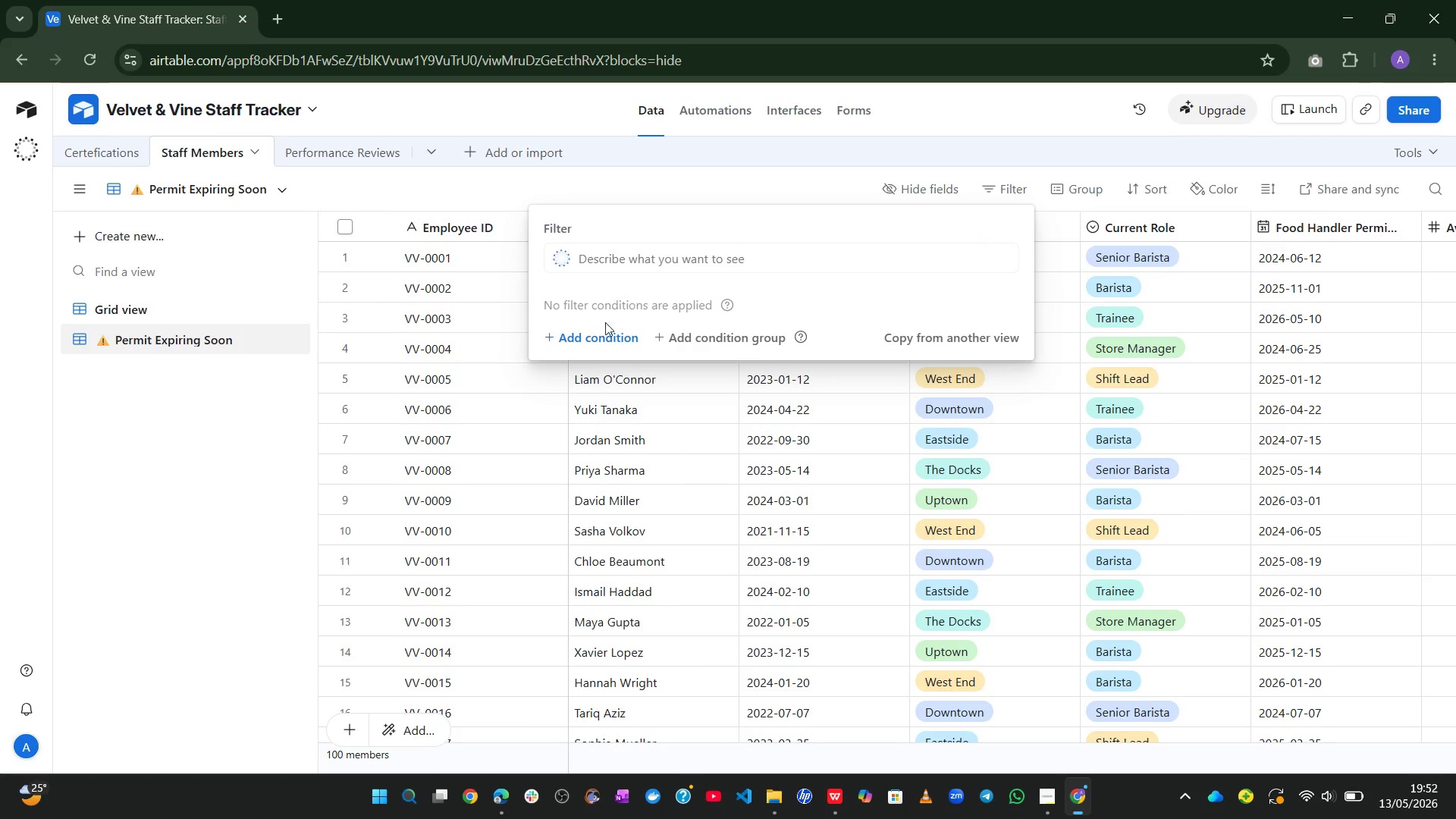 
left_click([595, 337])
 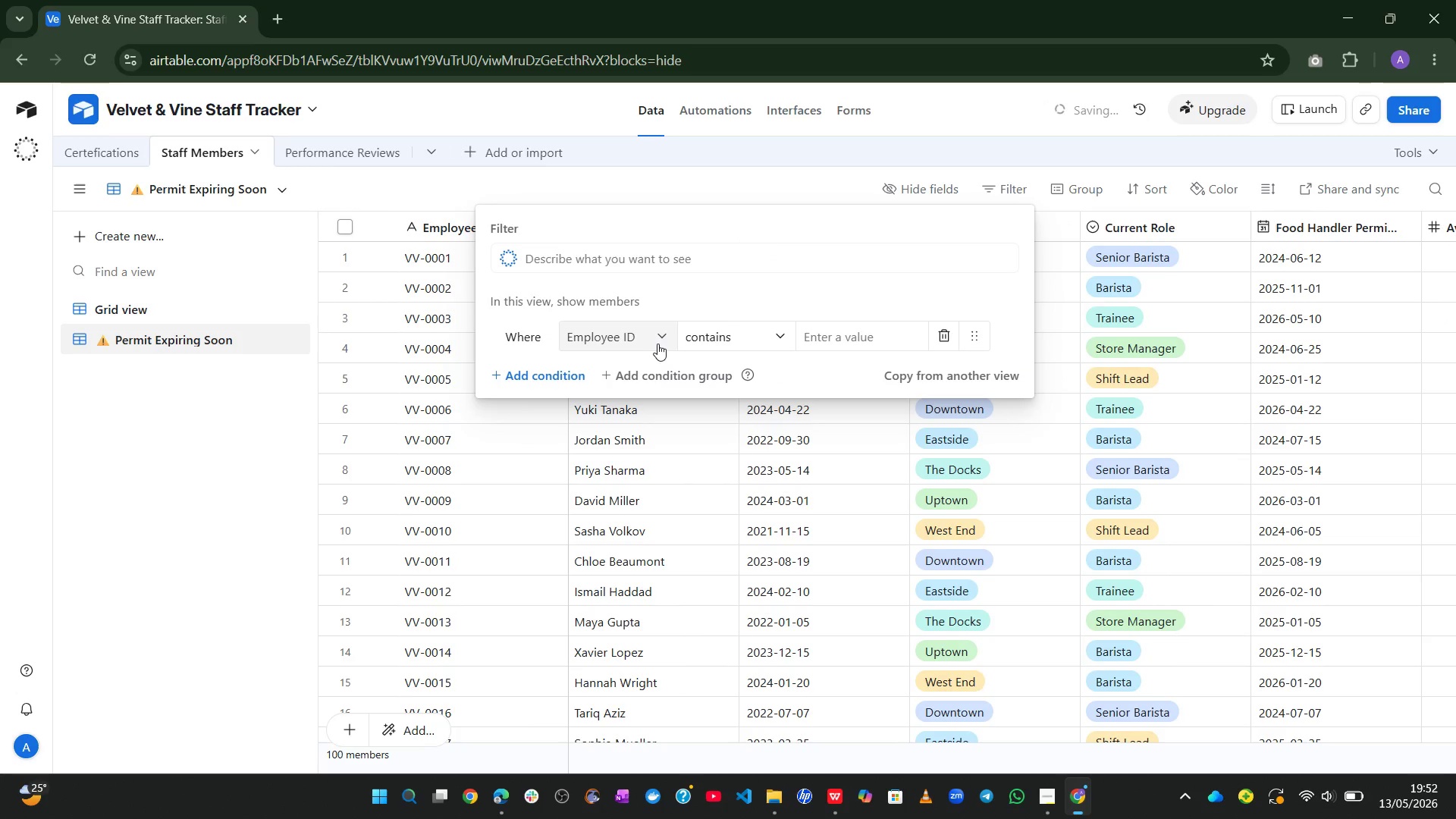 
left_click([659, 344])
 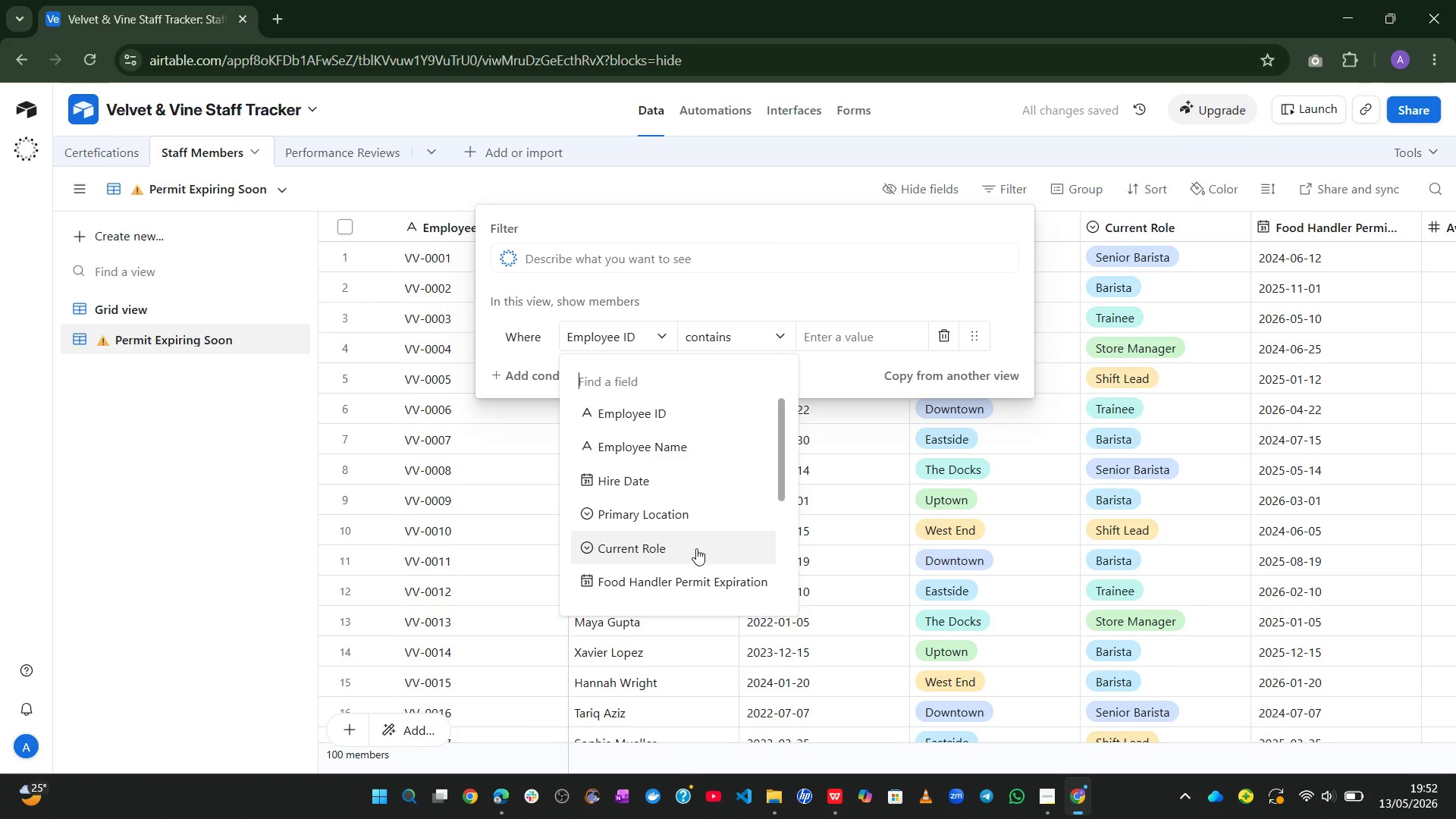 
left_click([690, 573])
 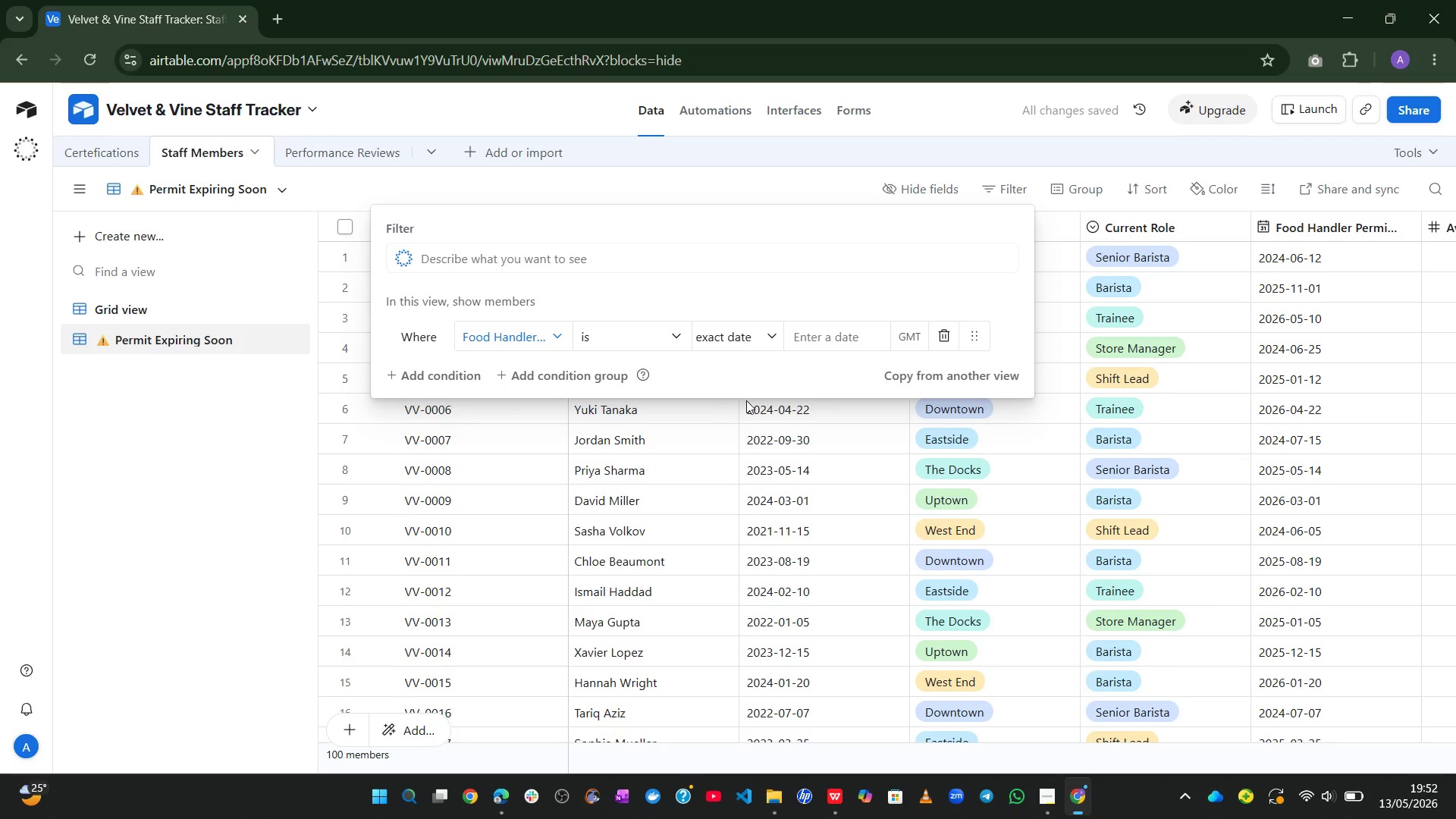 
wait(5.11)
 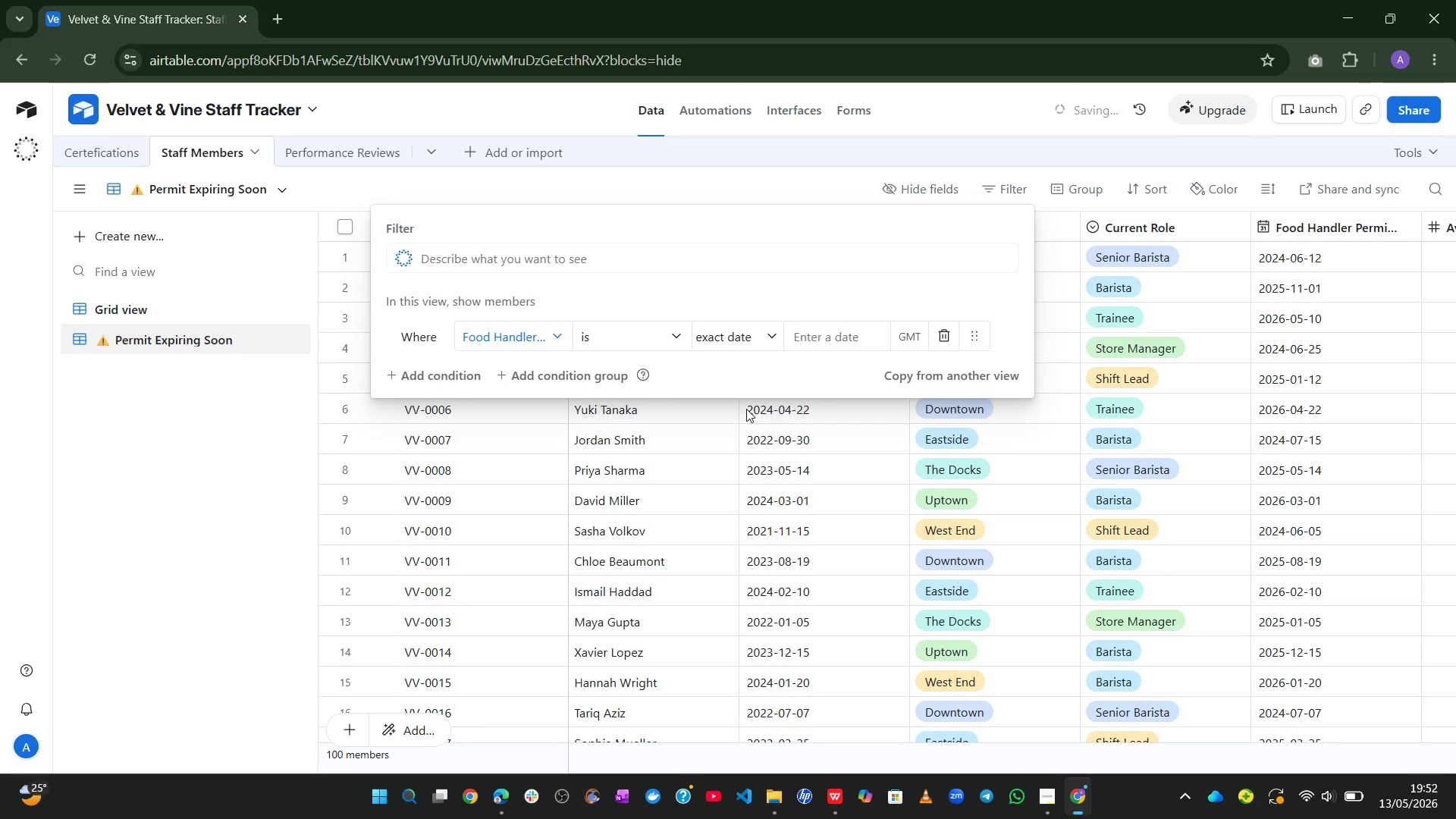 
left_click([747, 328])
 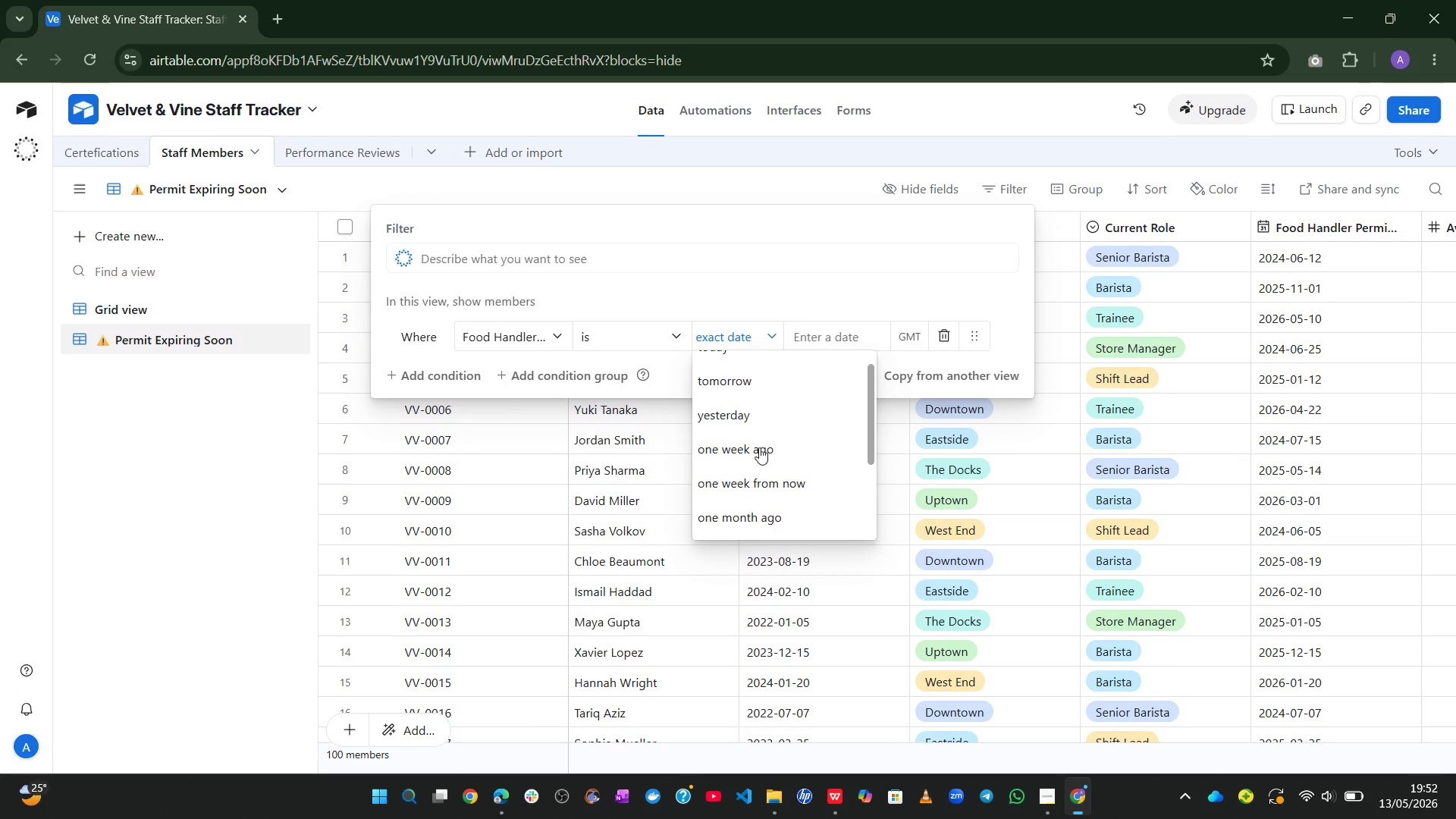 
wait(20.25)
 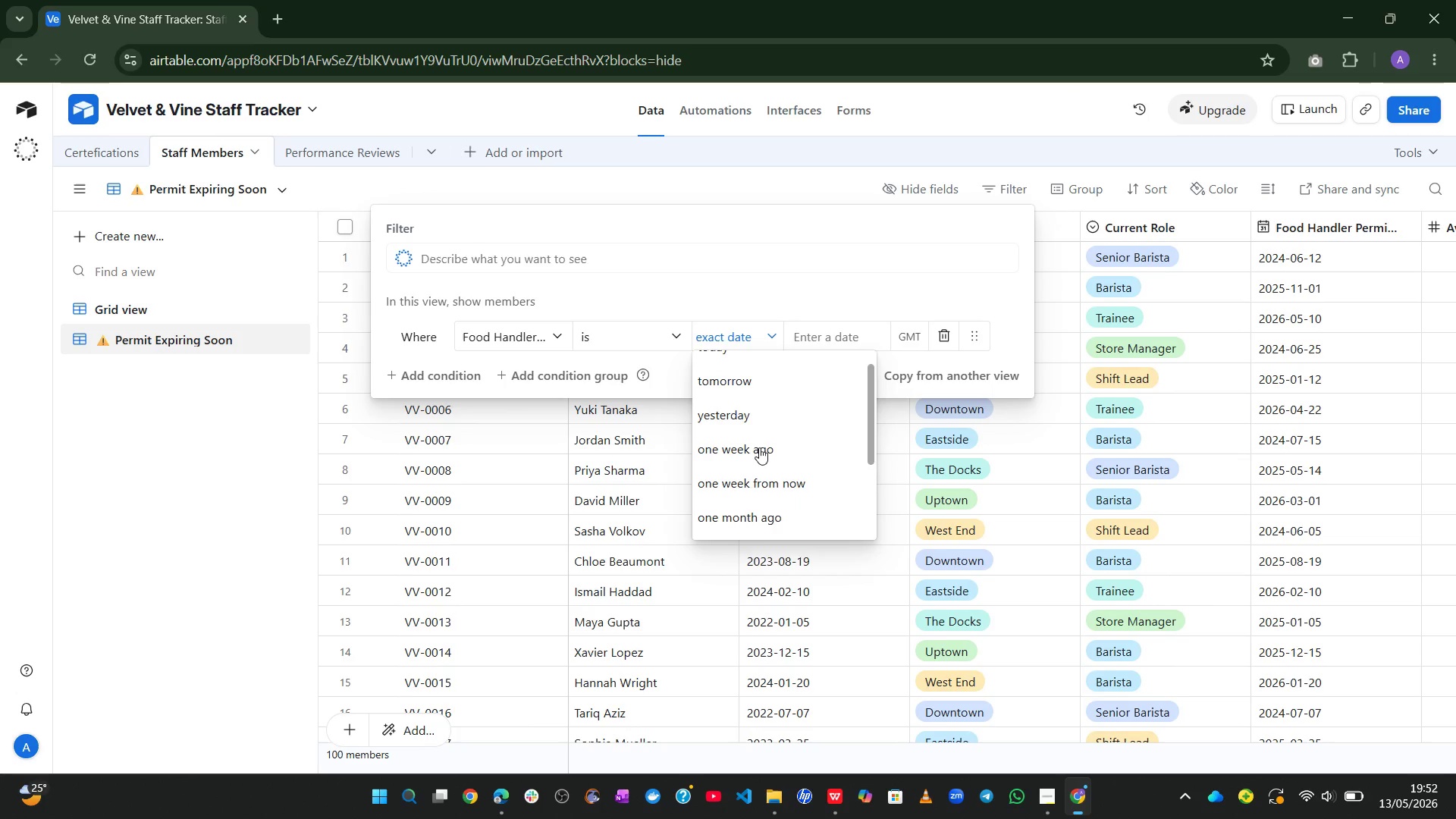 
left_click([773, 421])
 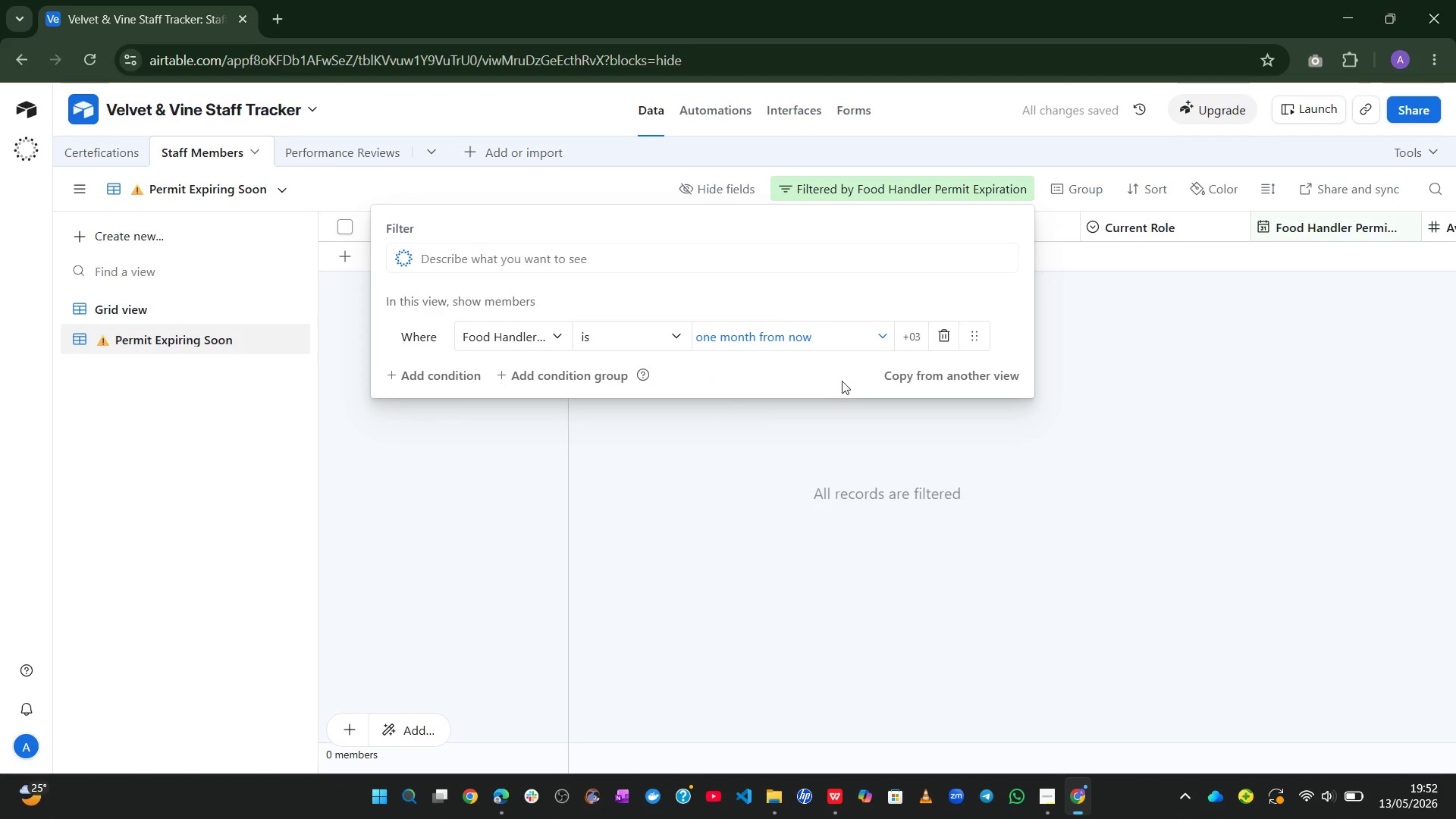 
left_click([825, 334])
 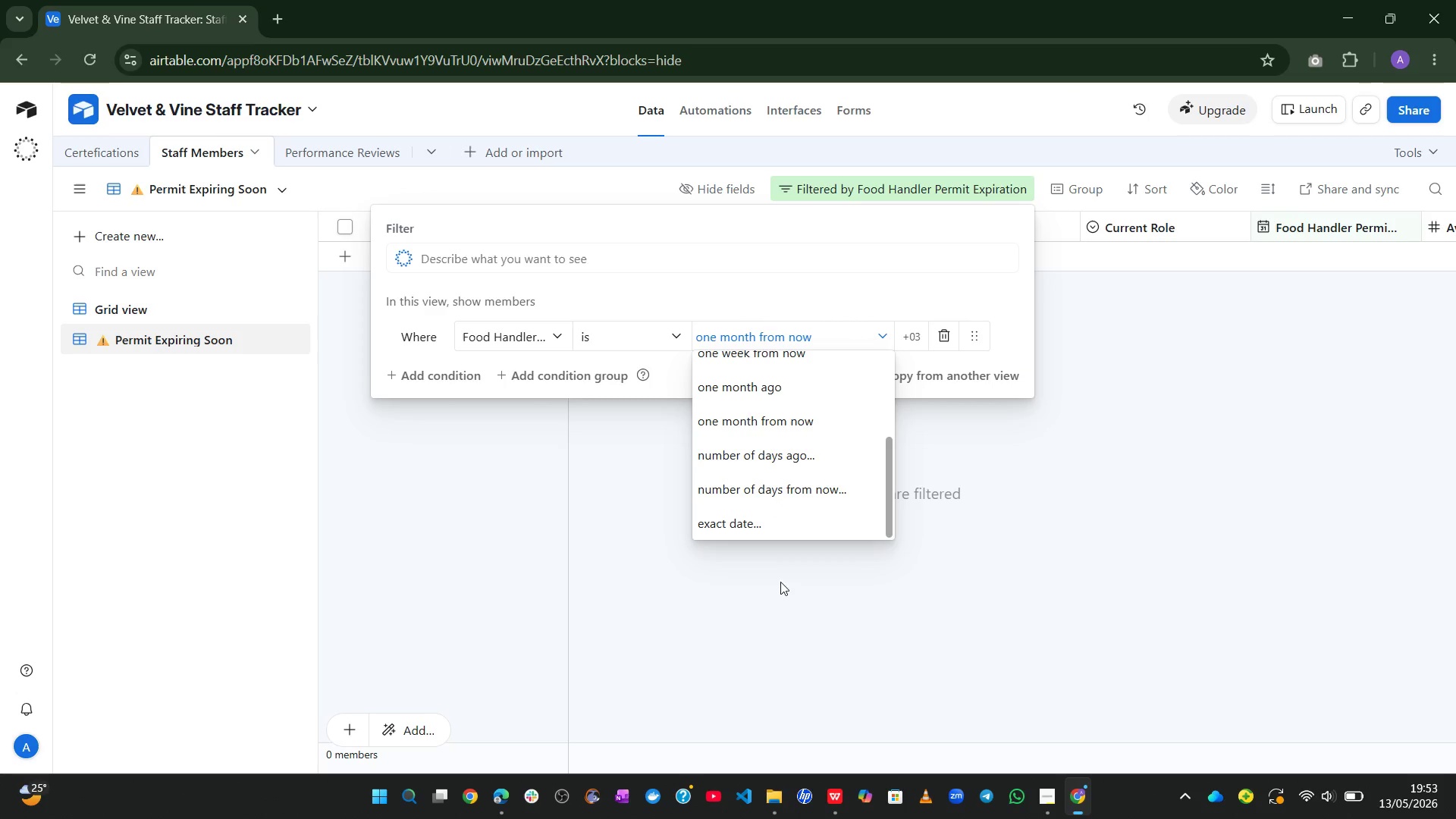 
wait(10.8)
 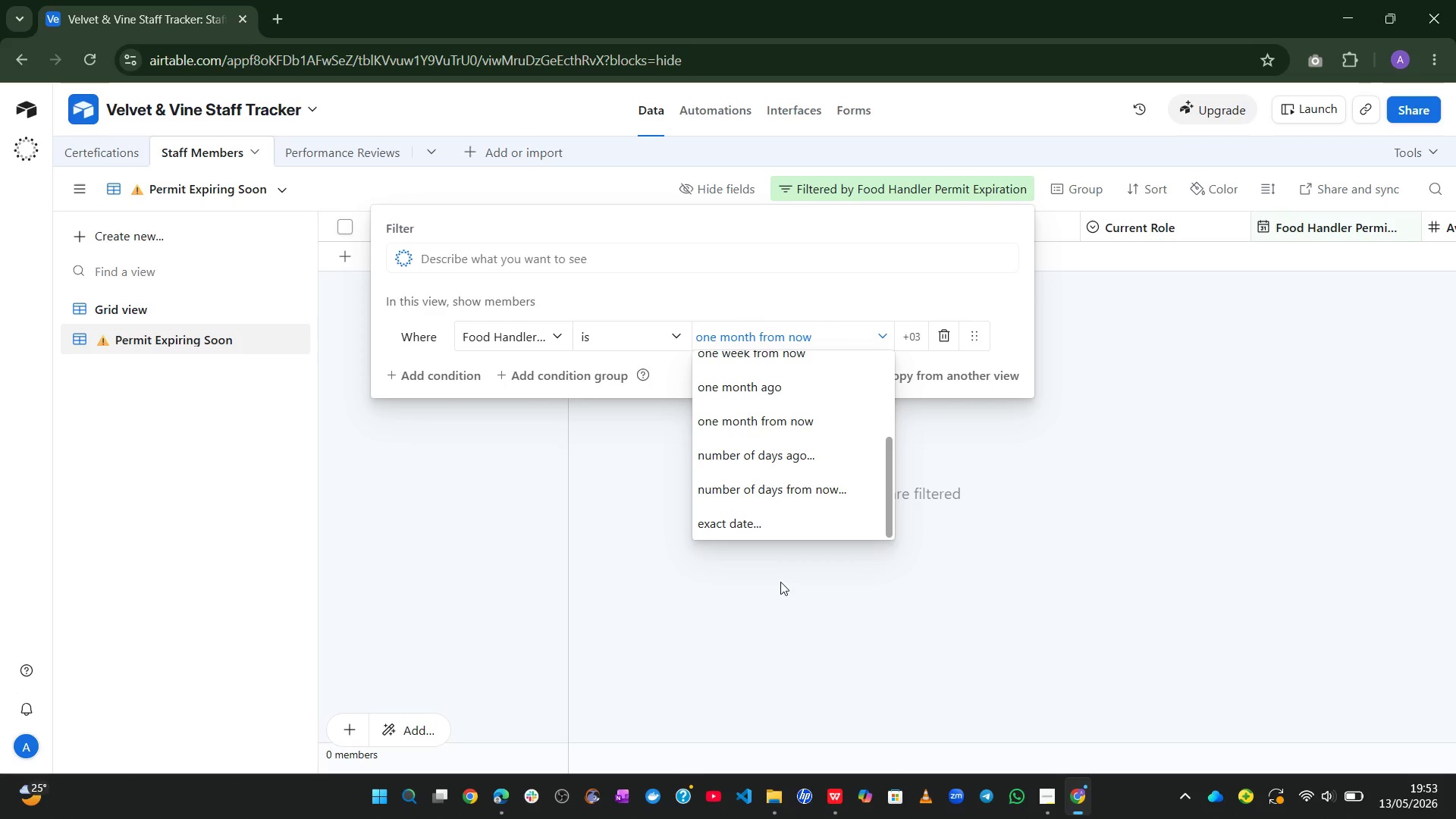 
left_click([766, 472])
 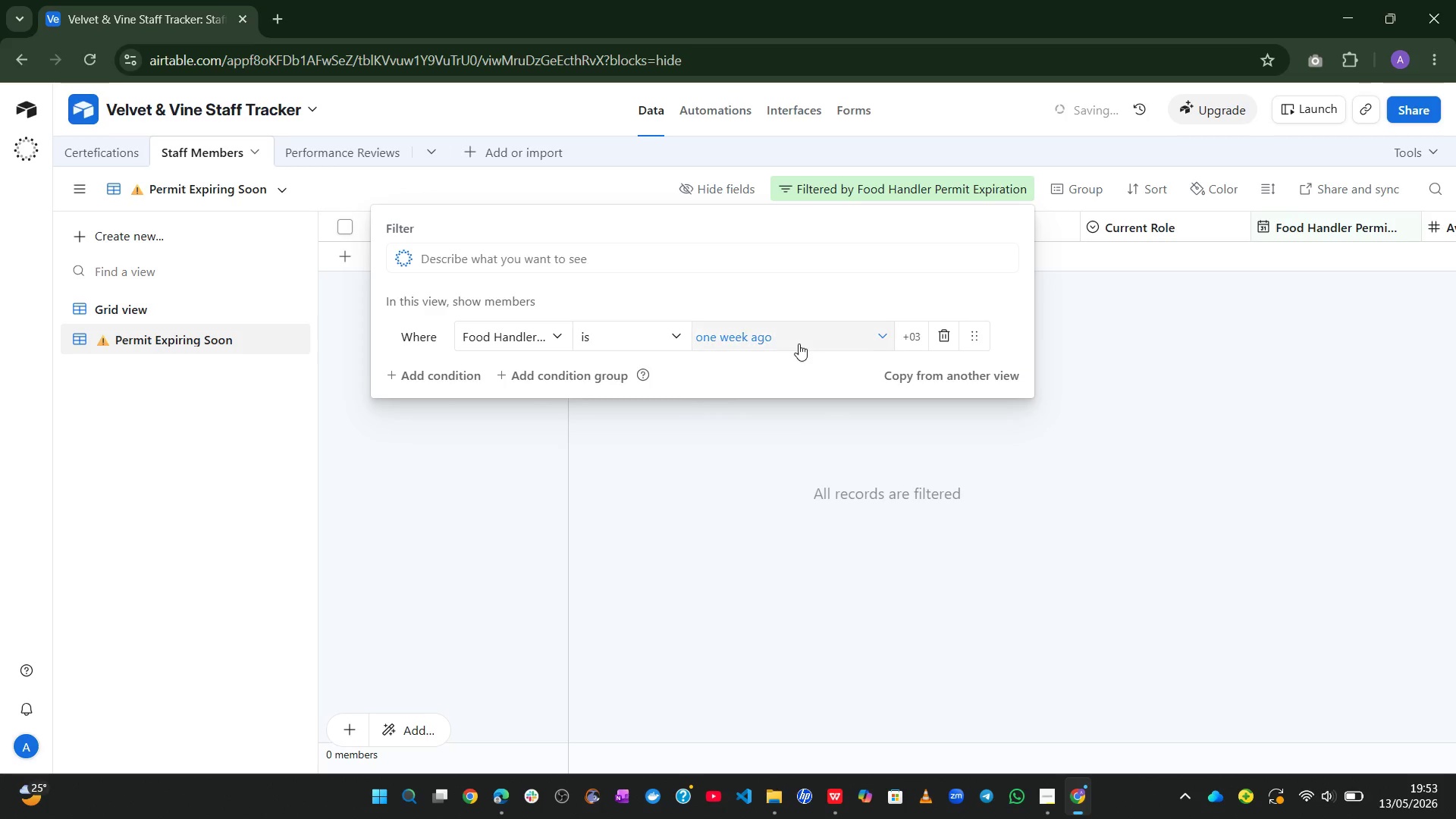 
left_click([799, 342])
 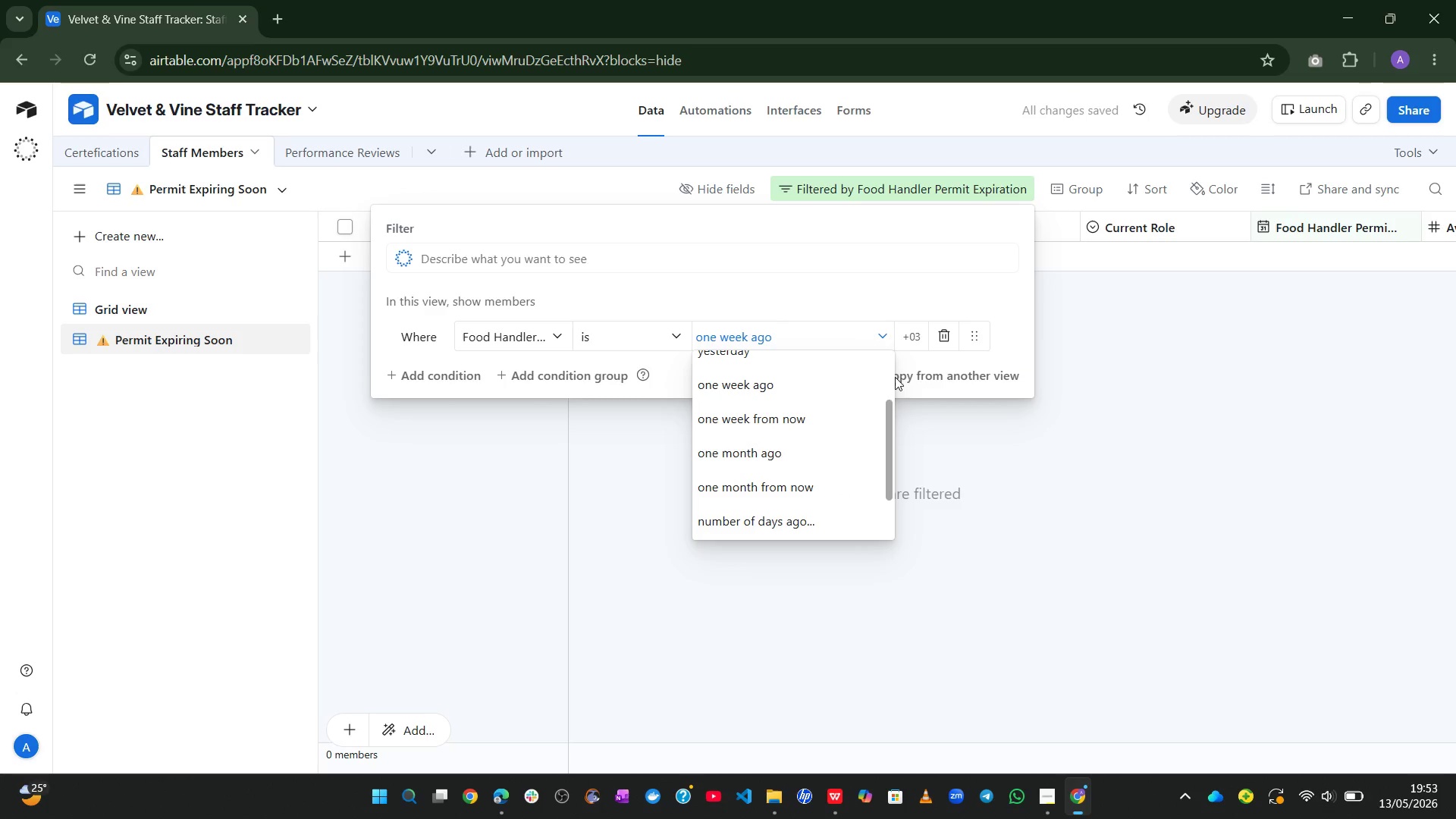 
left_click([949, 340])
 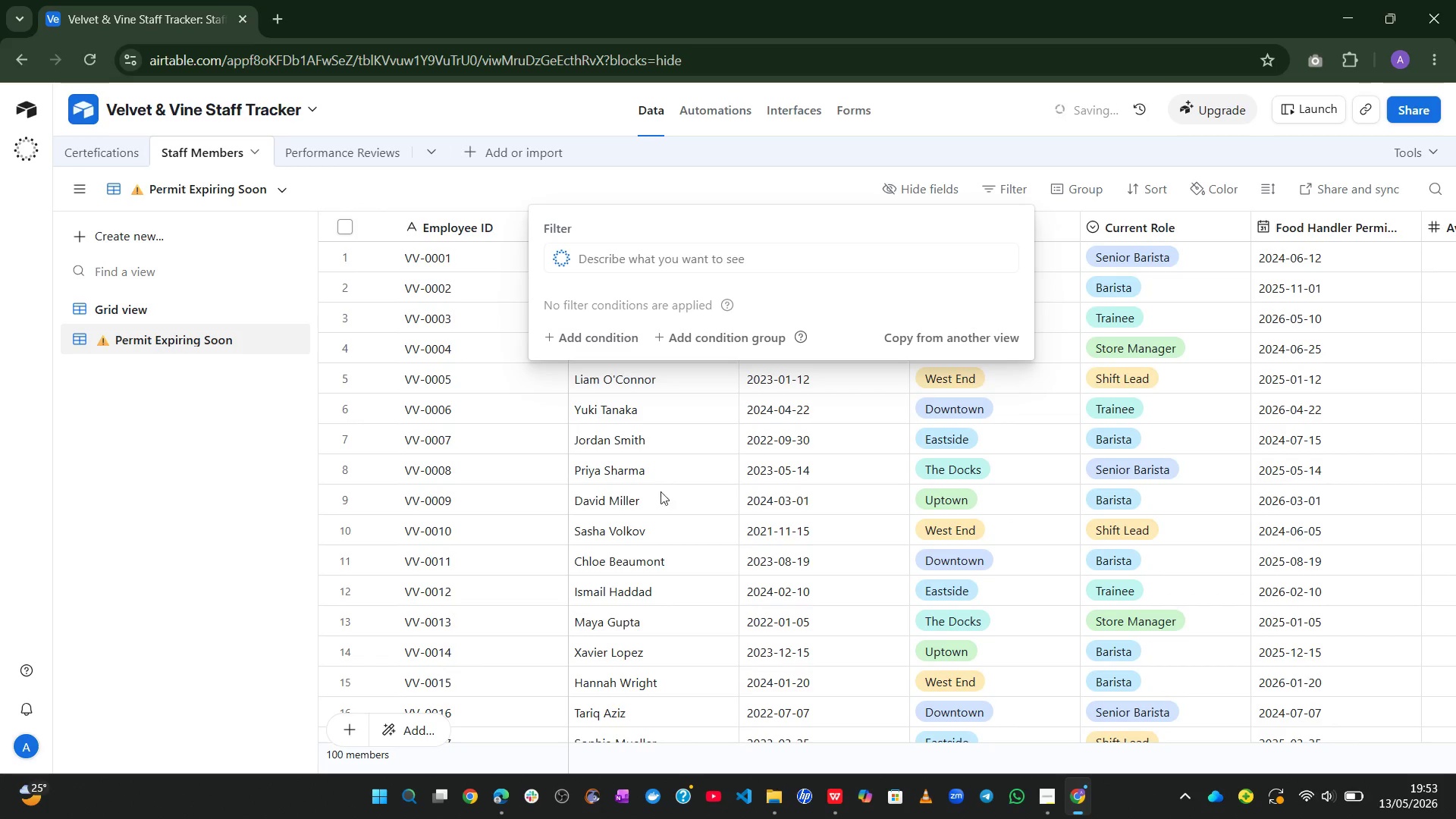 
left_click([168, 478])
 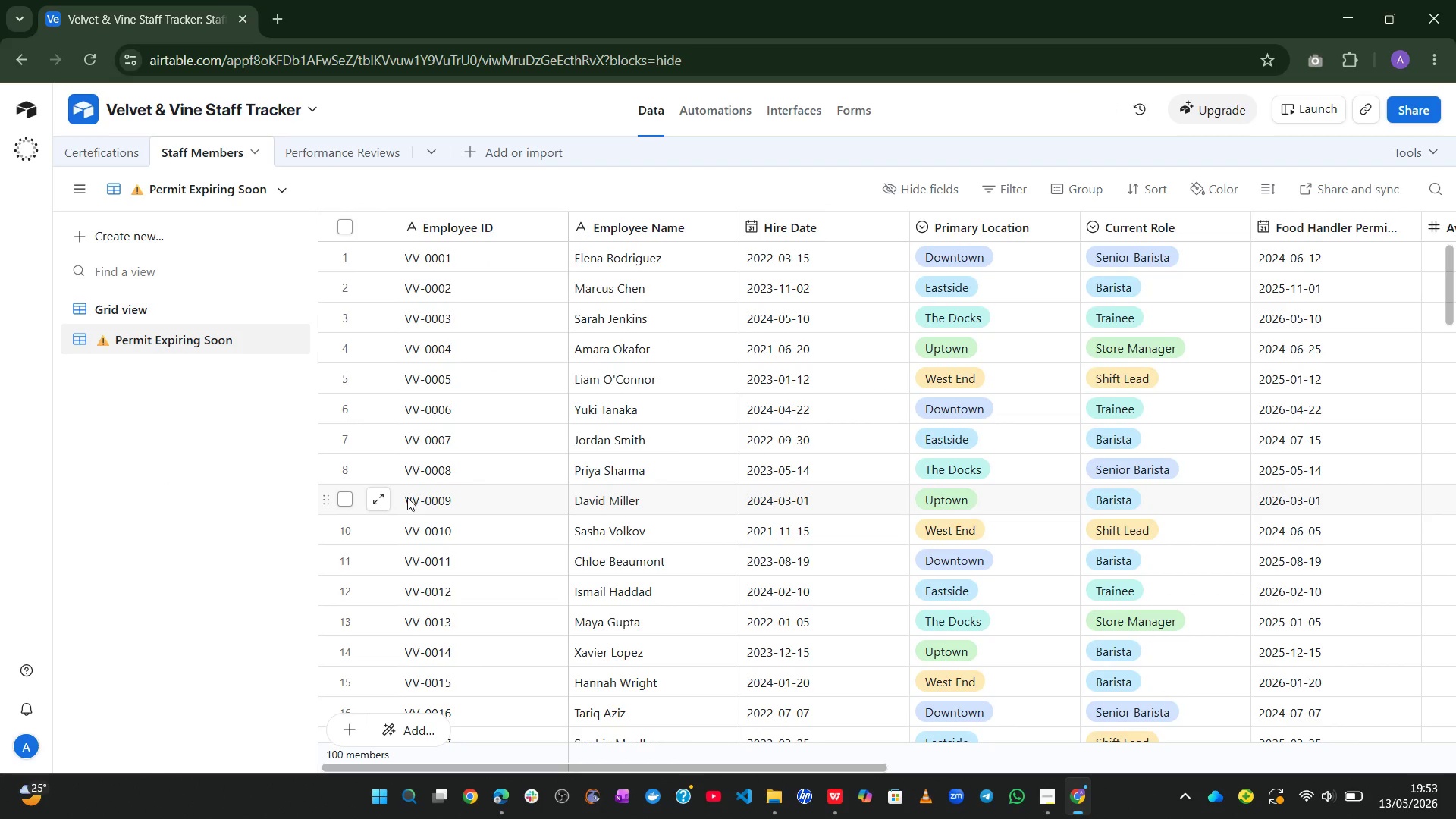 
wait(23.25)
 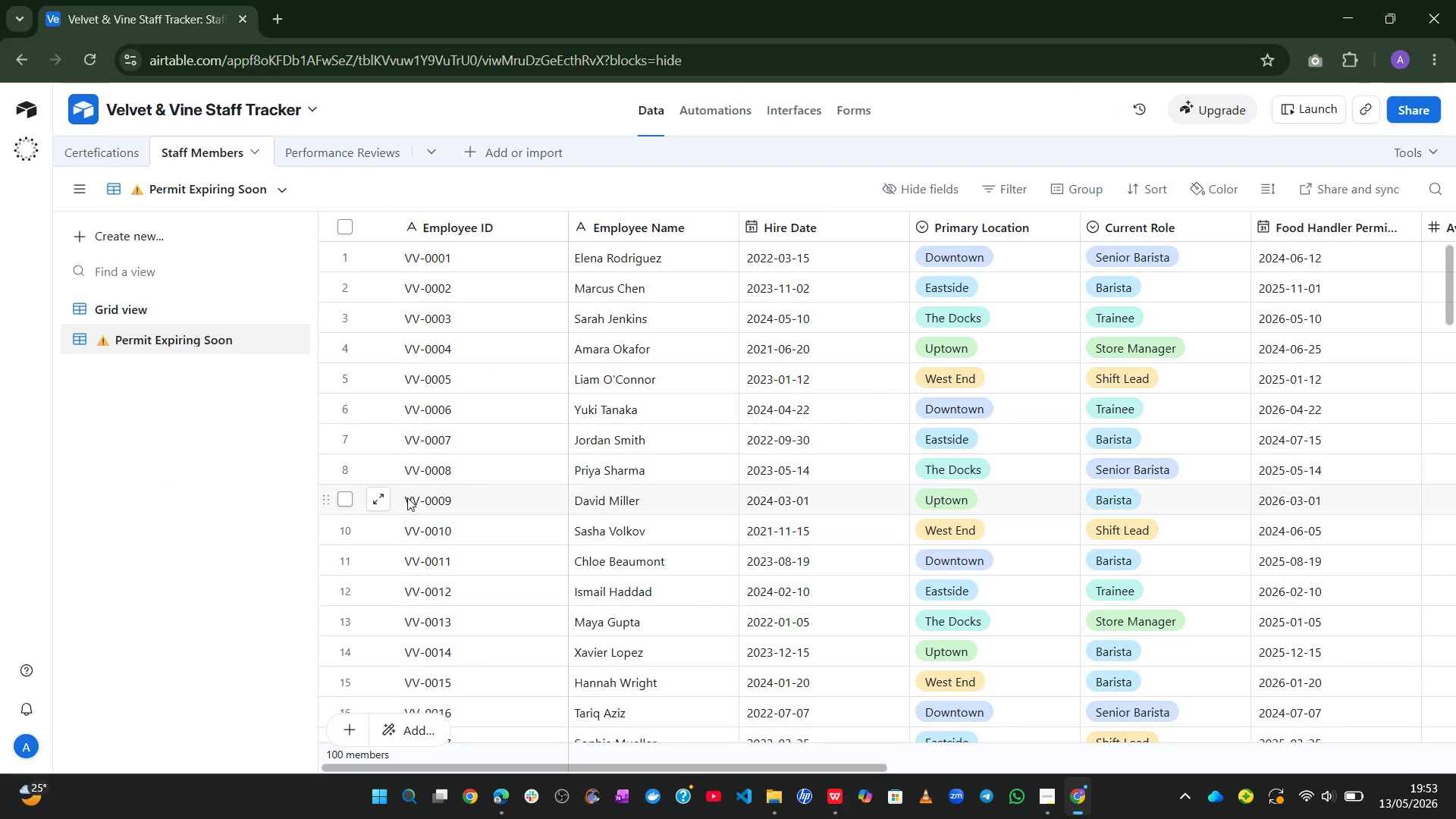 
left_click([89, 228])
 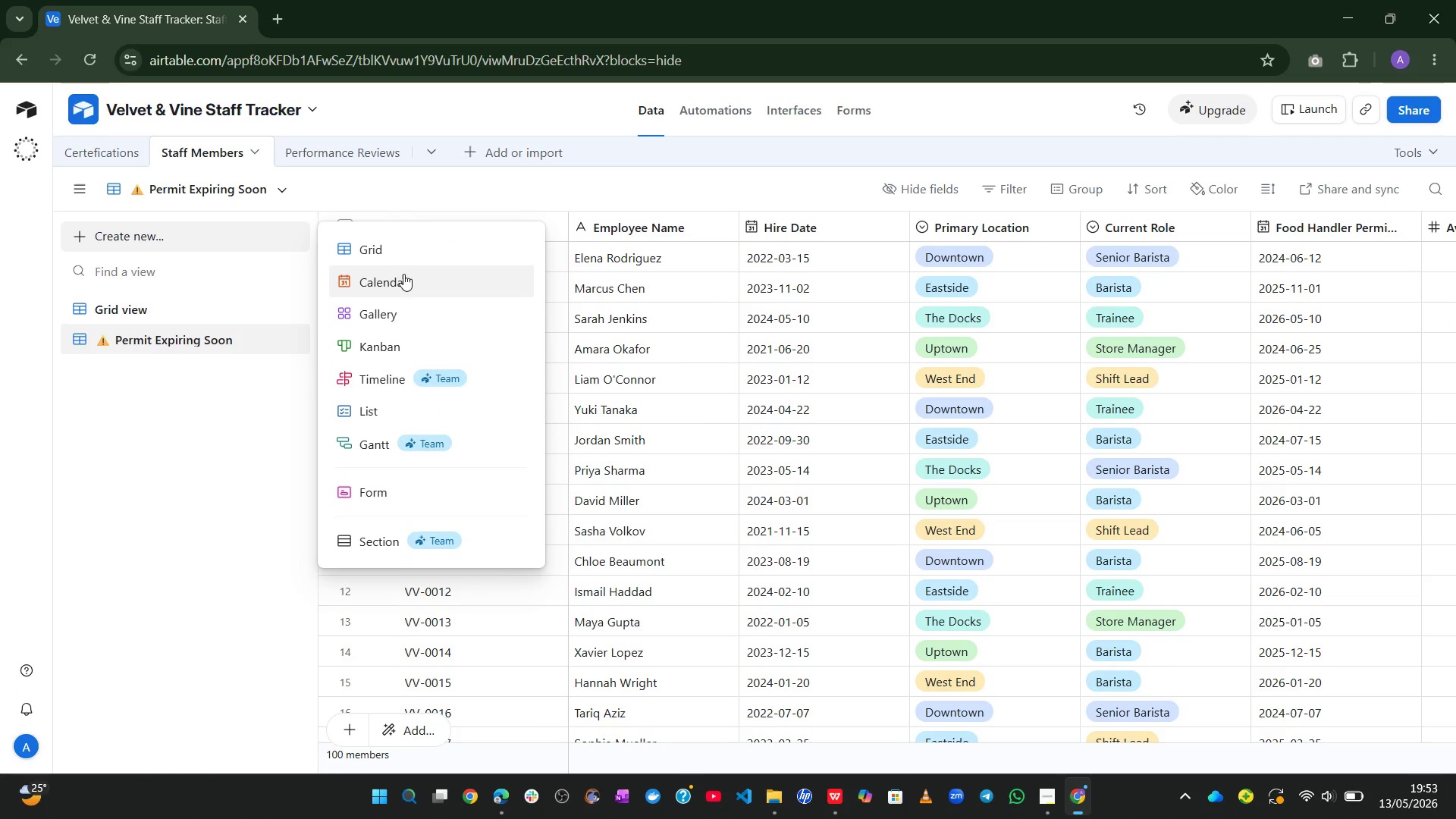 
left_click([403, 312])
 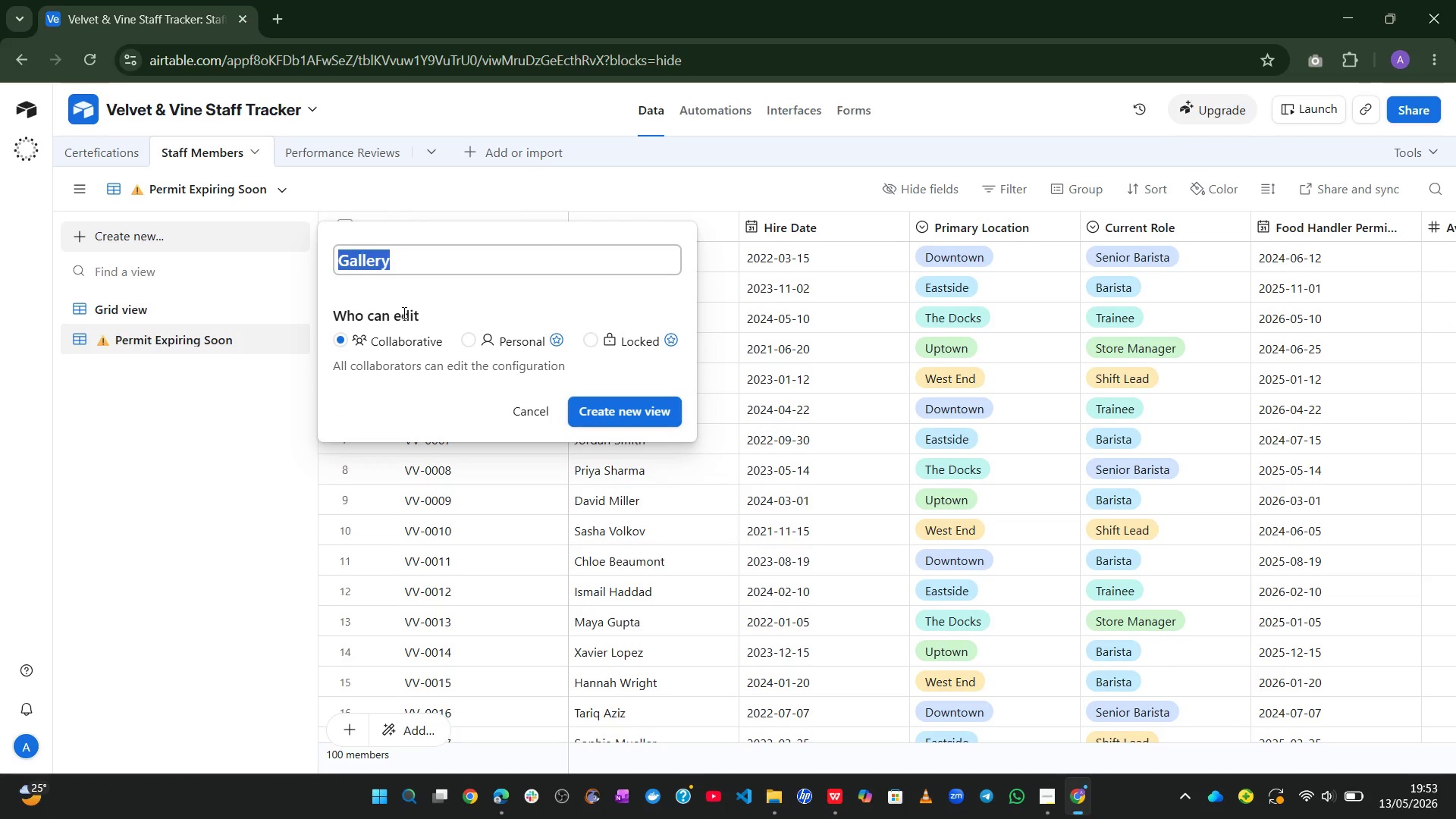 
wait(5.77)
 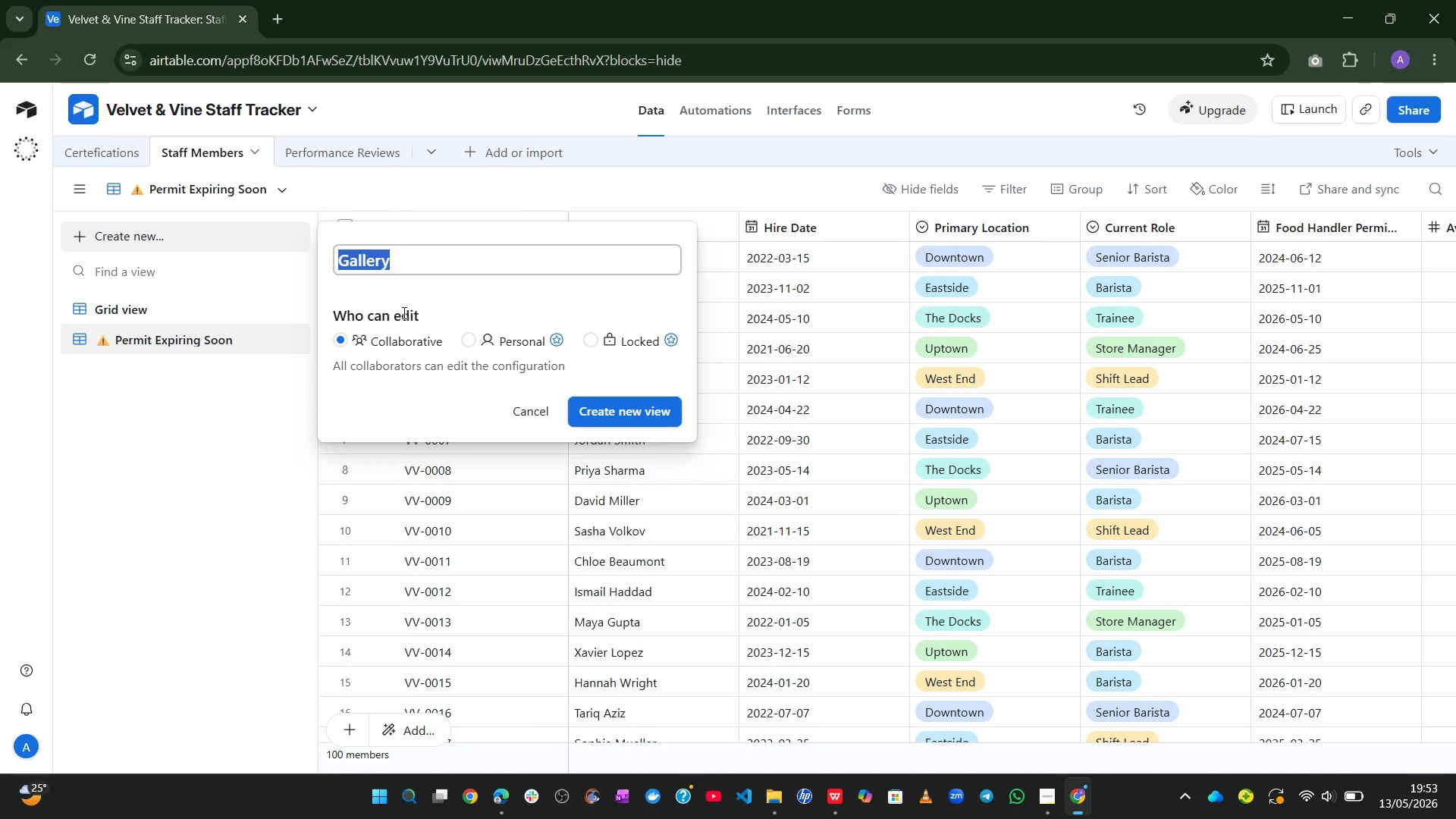 
type(Staff Digital Profiles)
 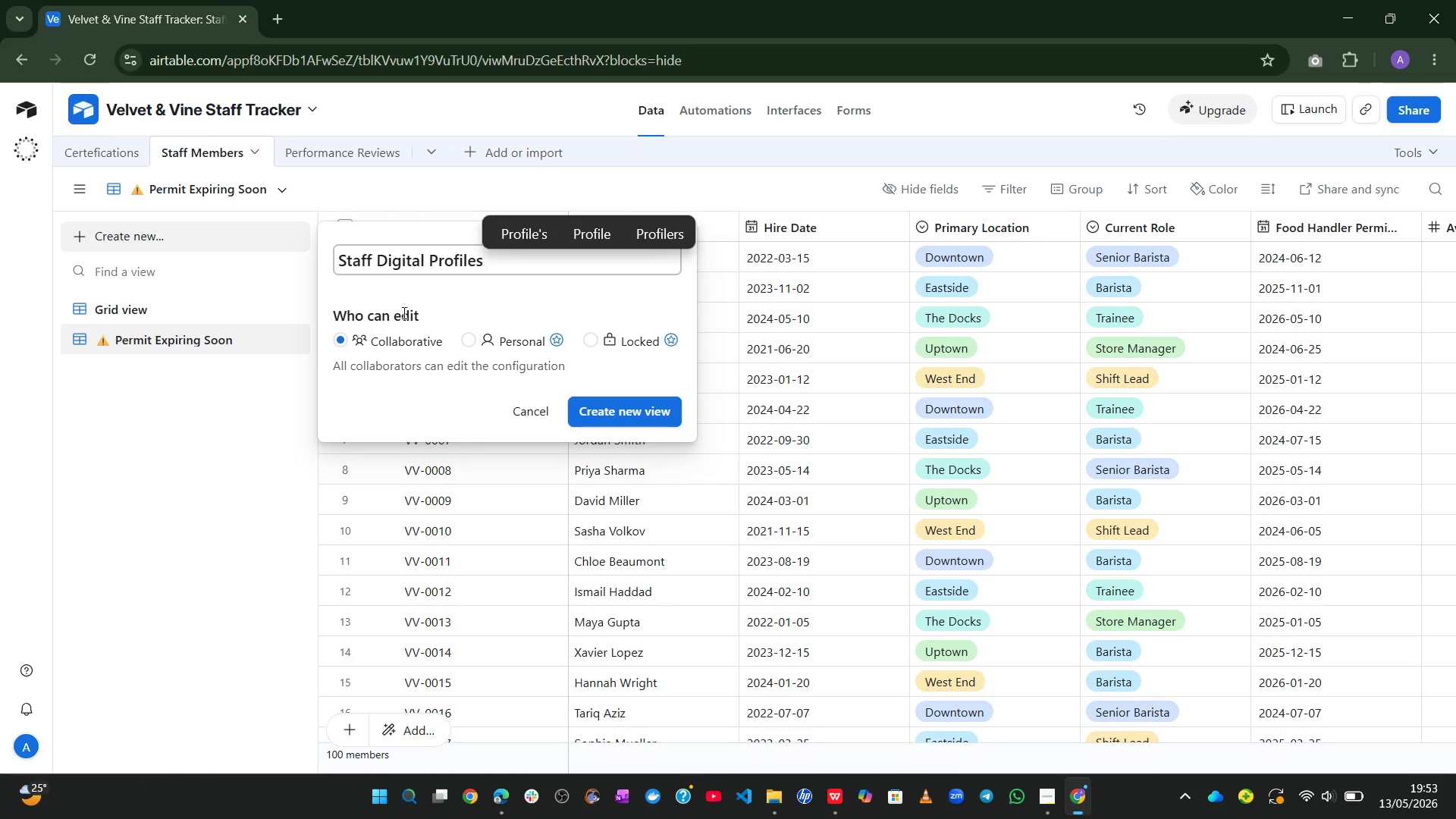 
left_click([605, 412])
 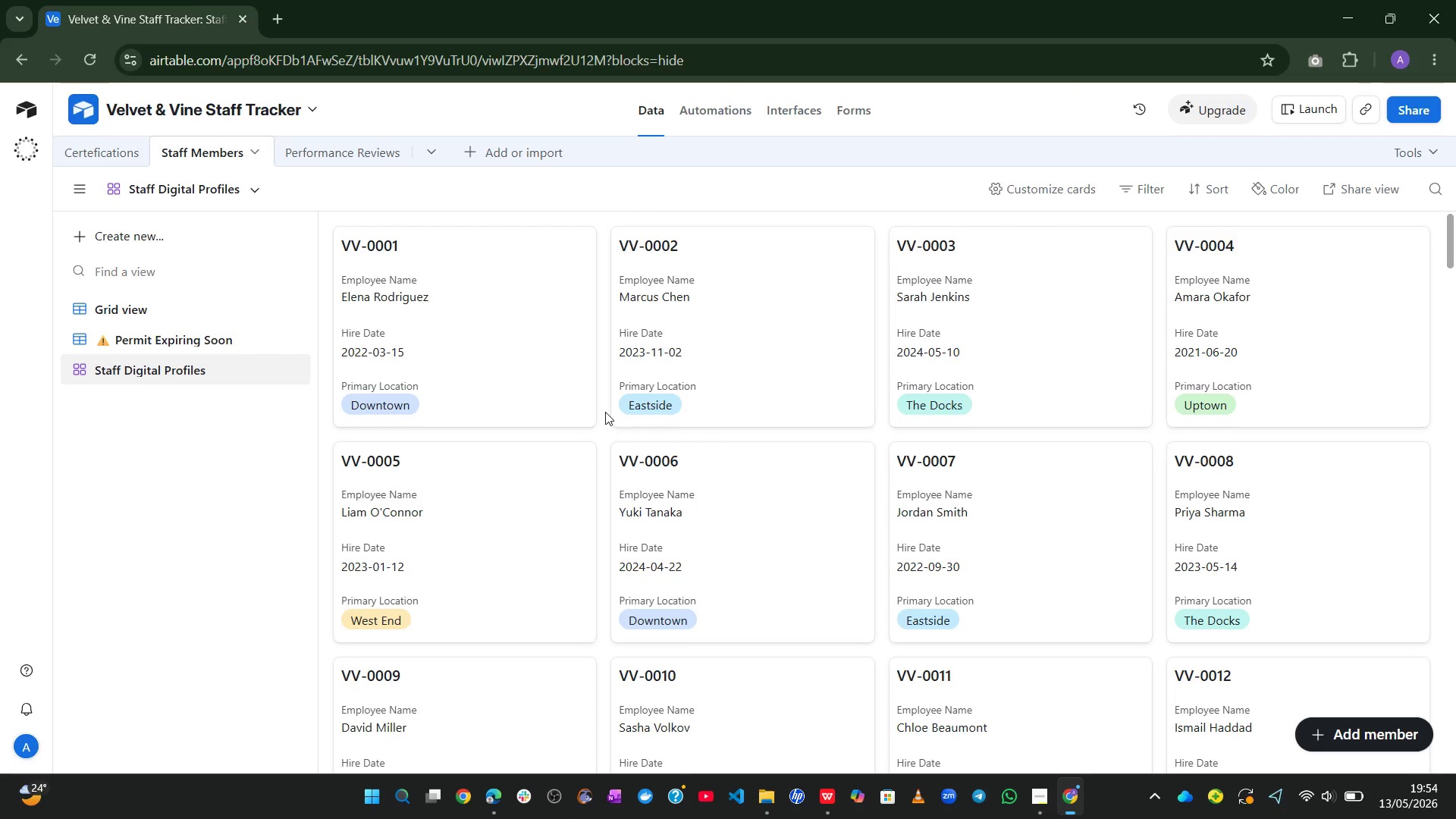 
wait(29.55)
 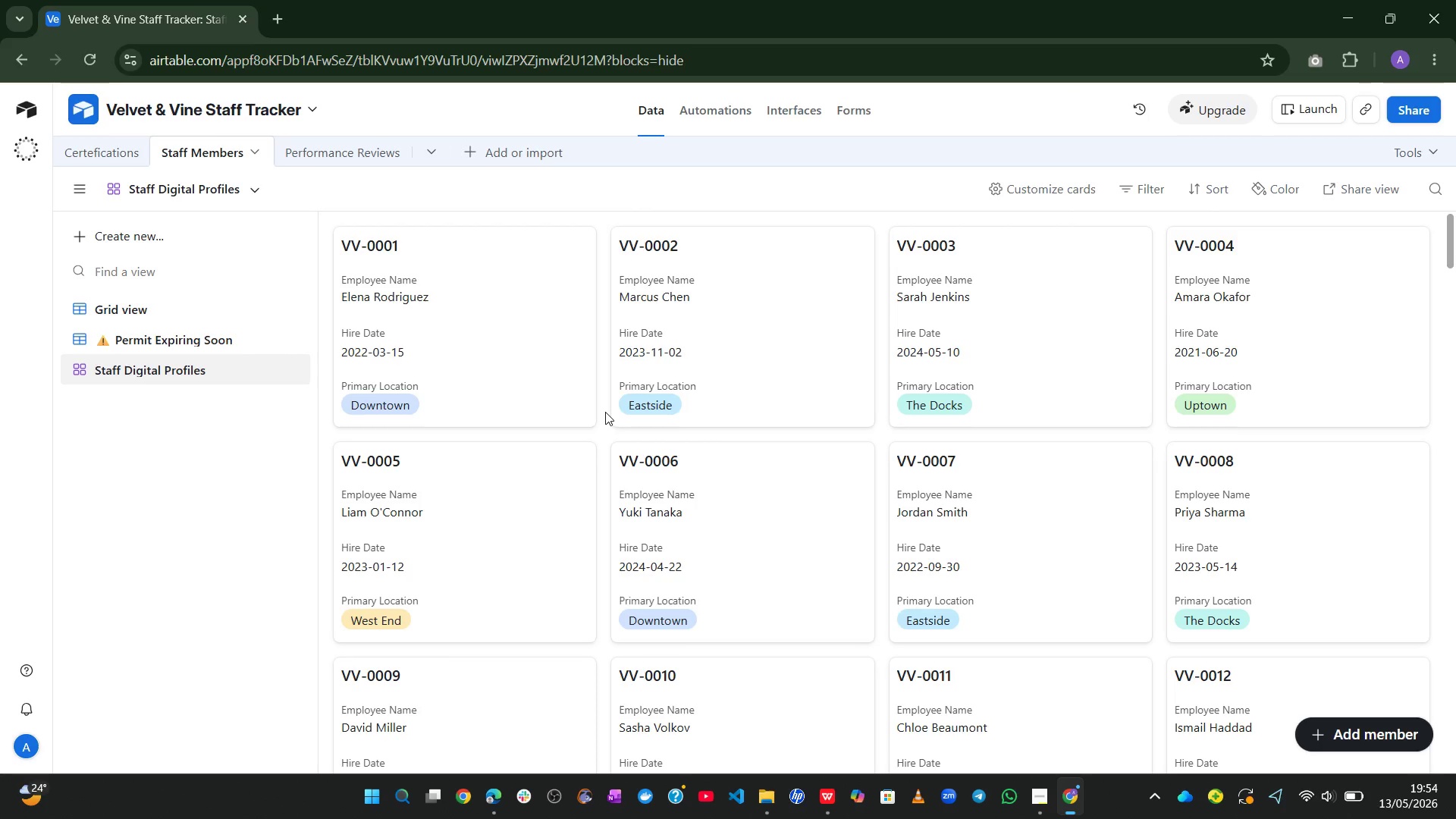 
left_click([440, 298])
 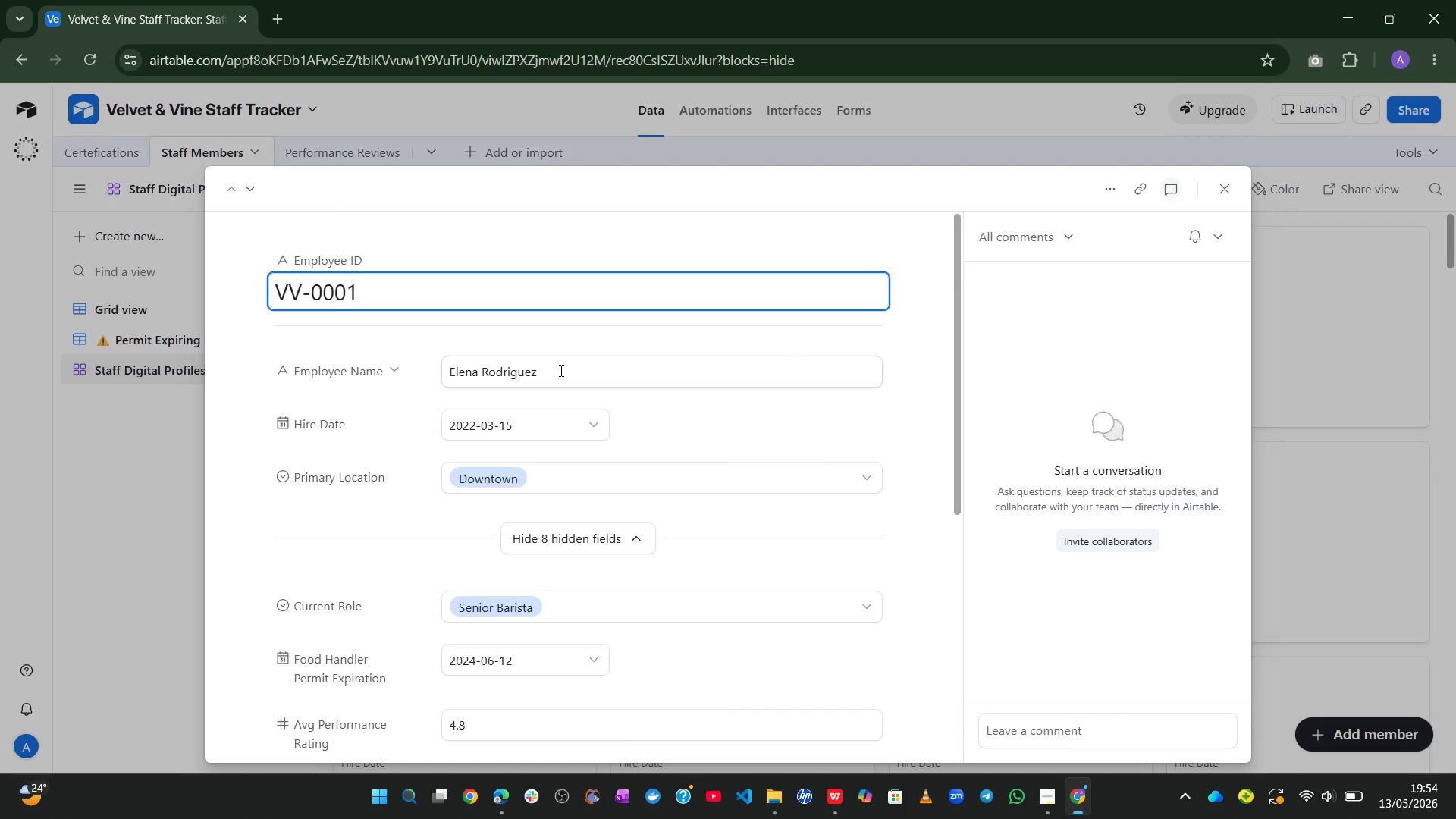 
wait(13.61)
 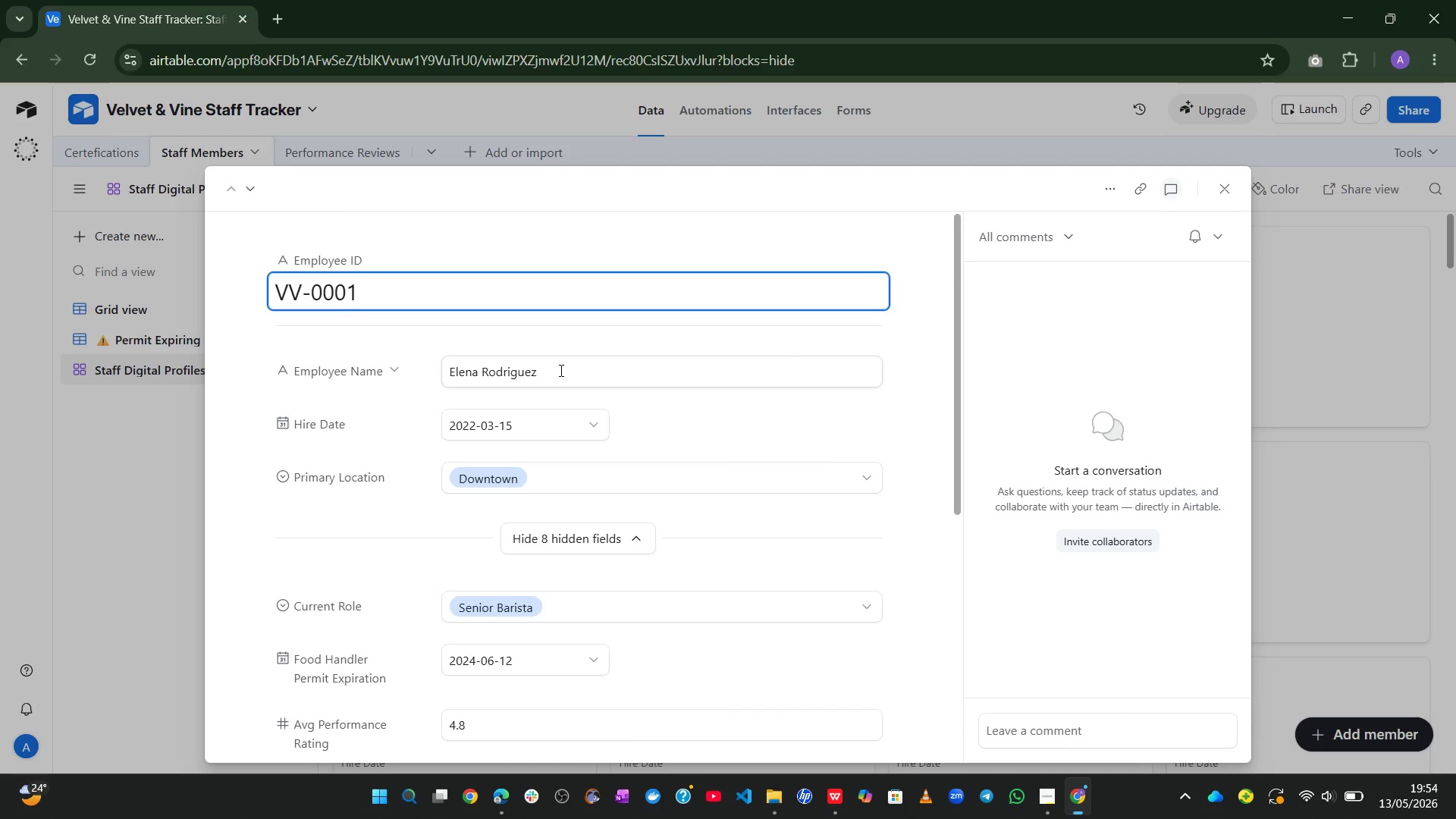 
left_click([374, 256])
 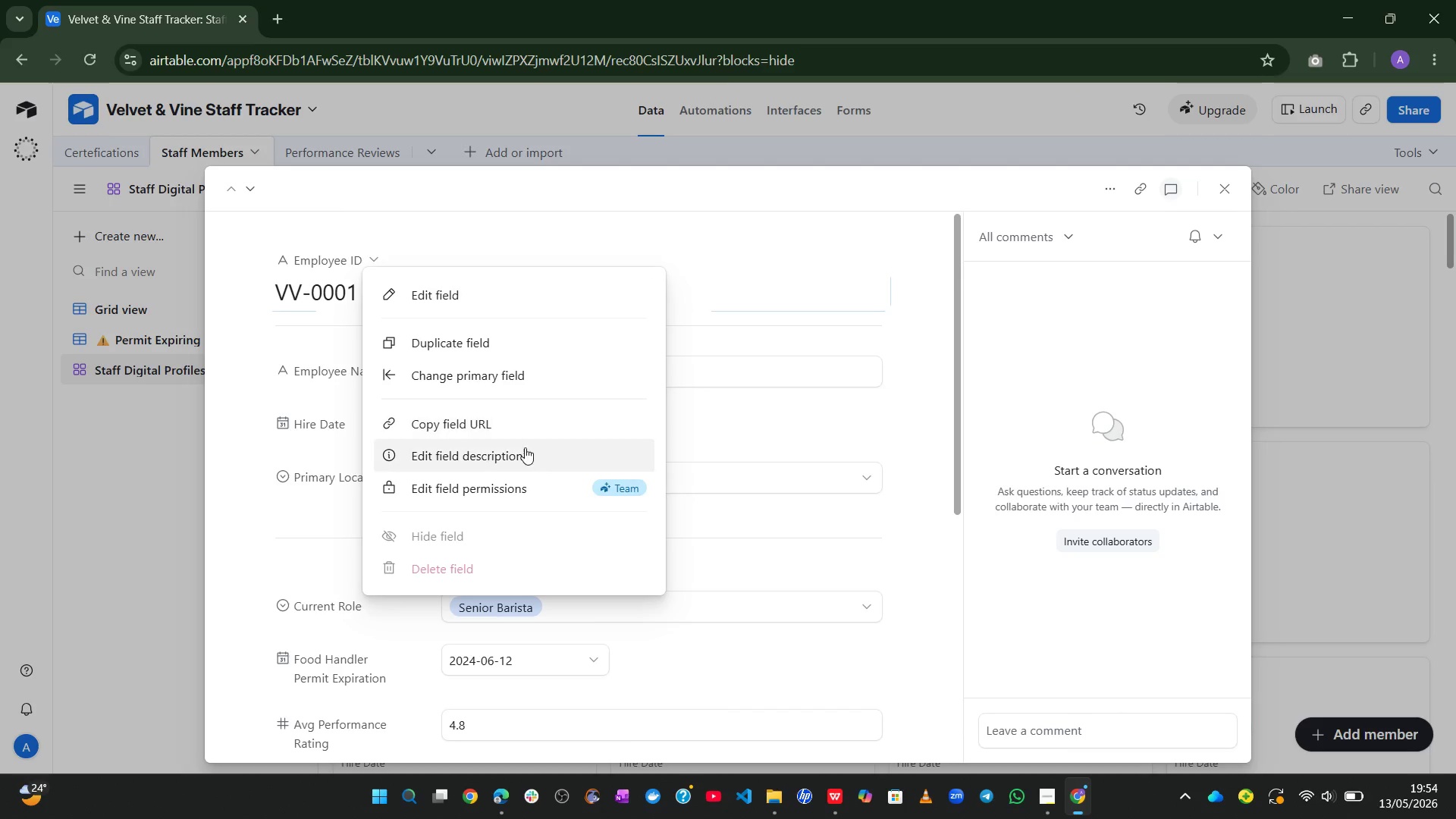 
wait(5.06)
 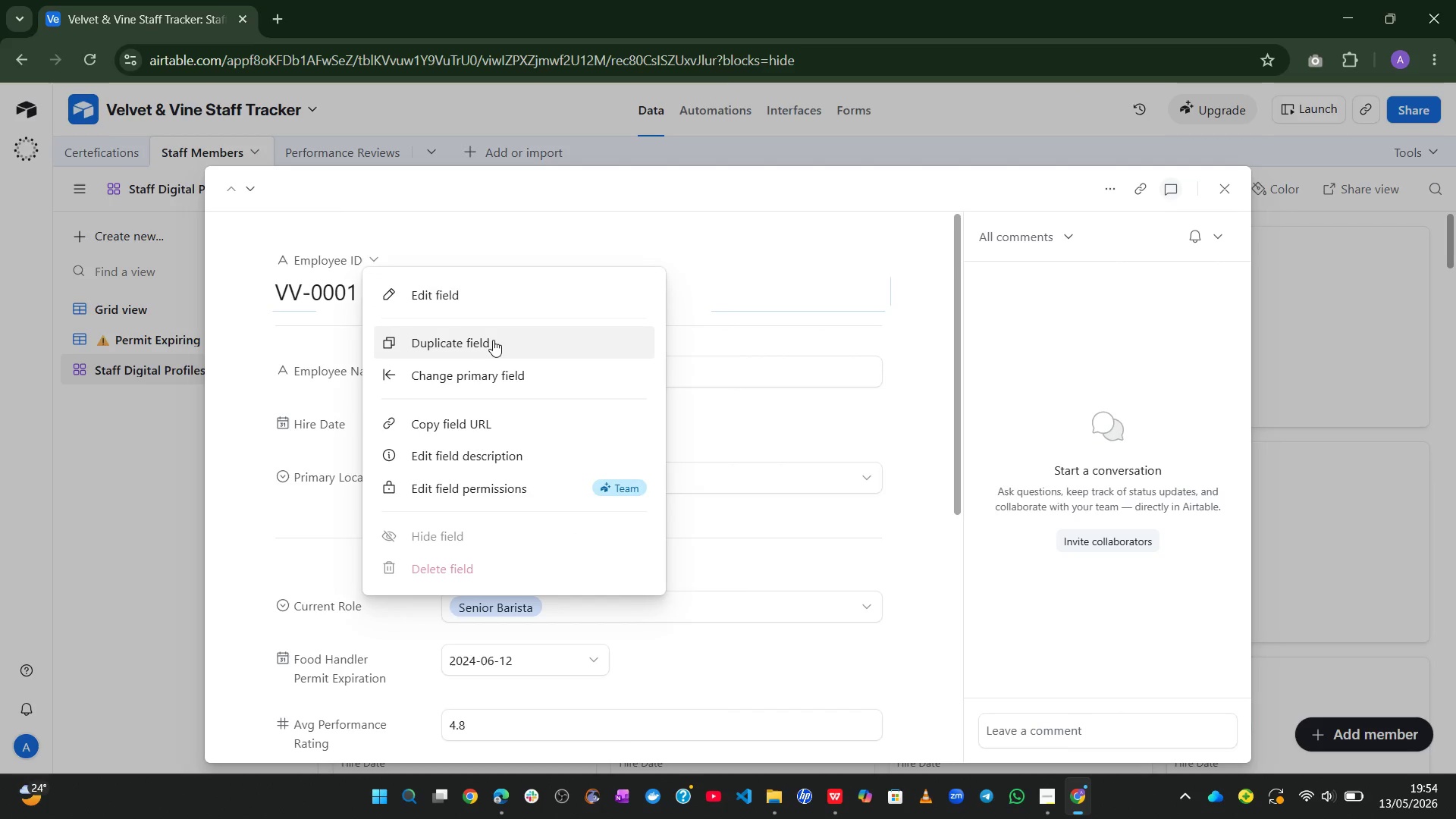 
left_click([779, 229])
 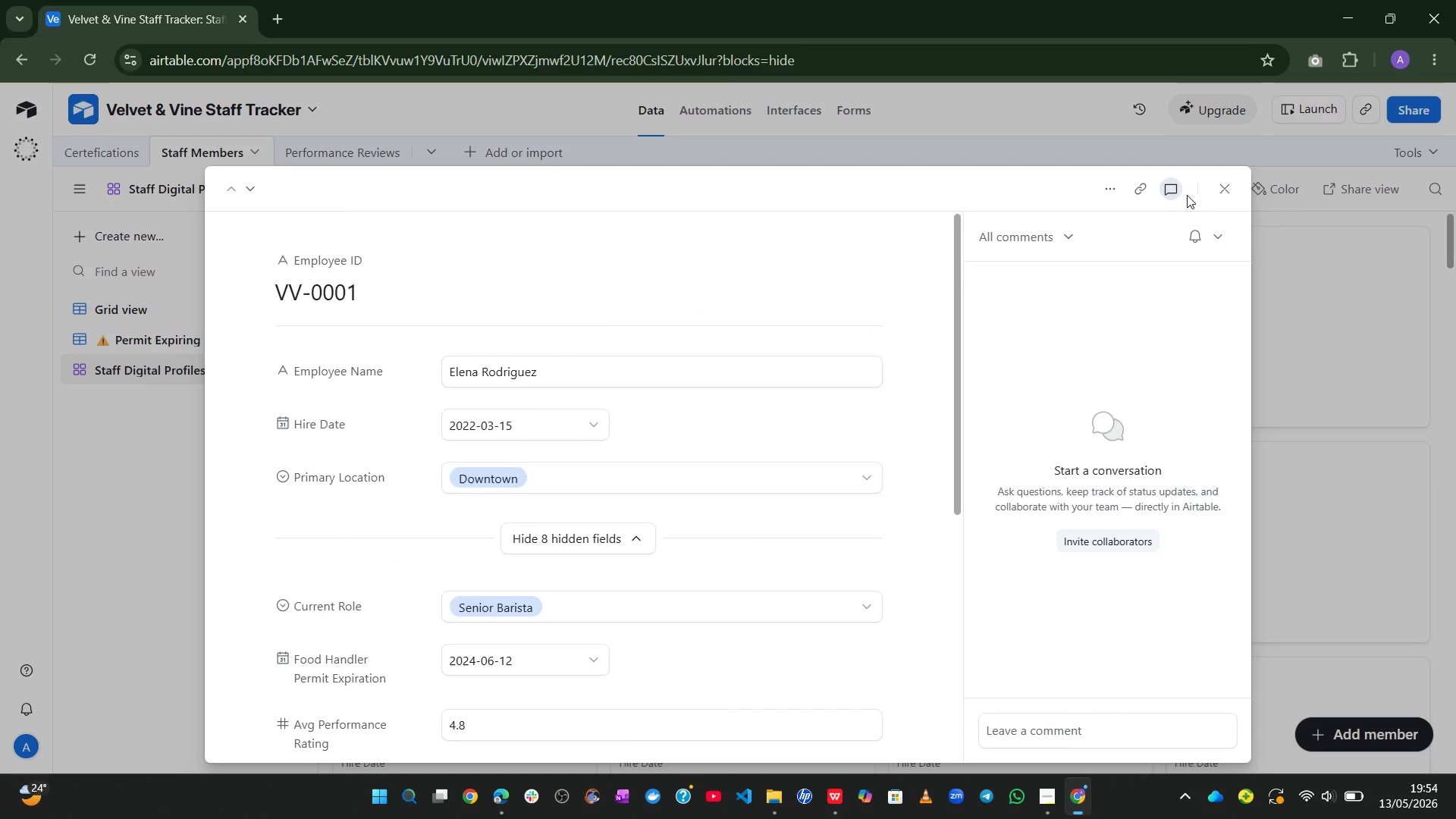 
left_click([1237, 192])
 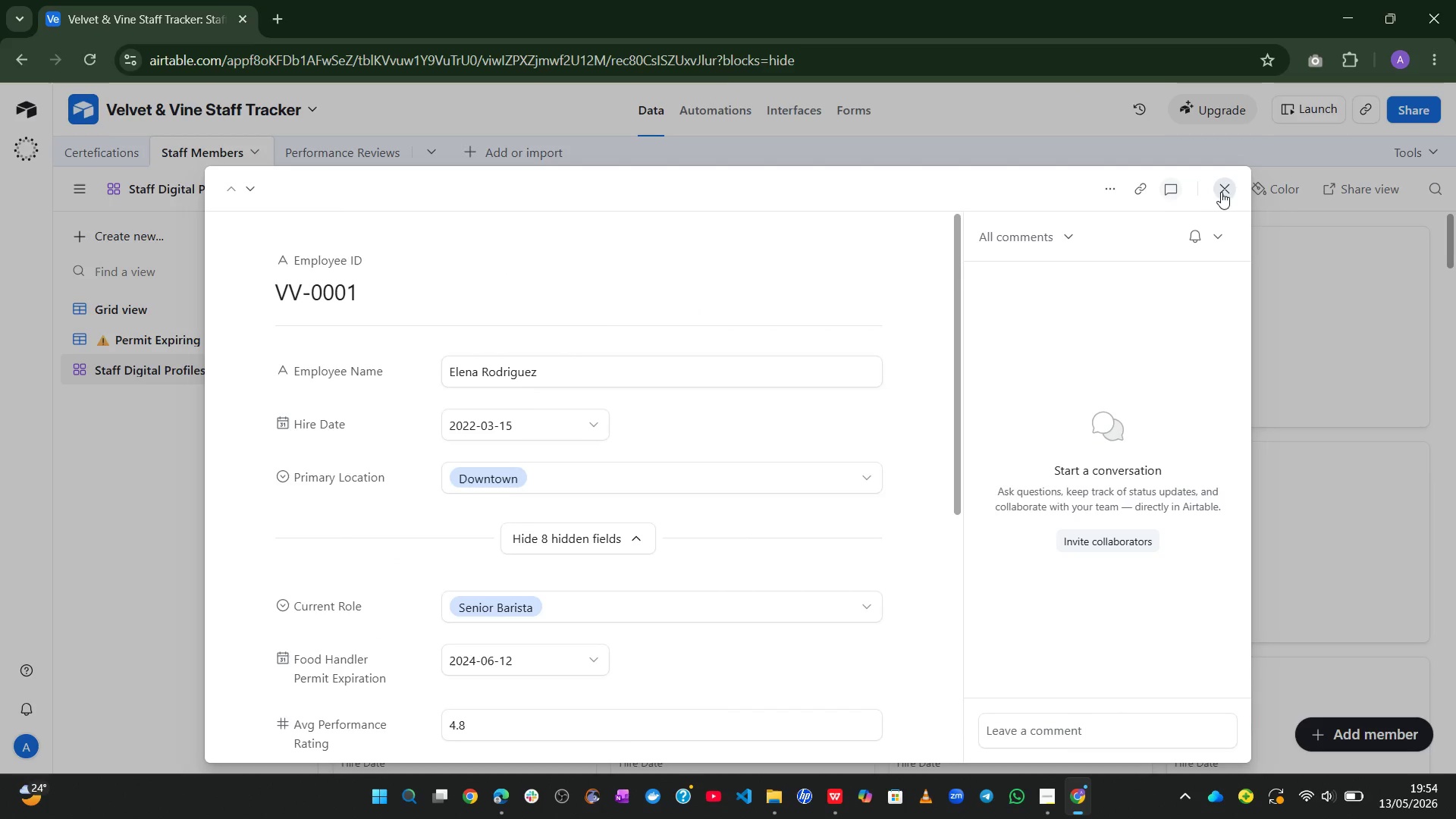 
left_click([1221, 192])
 